 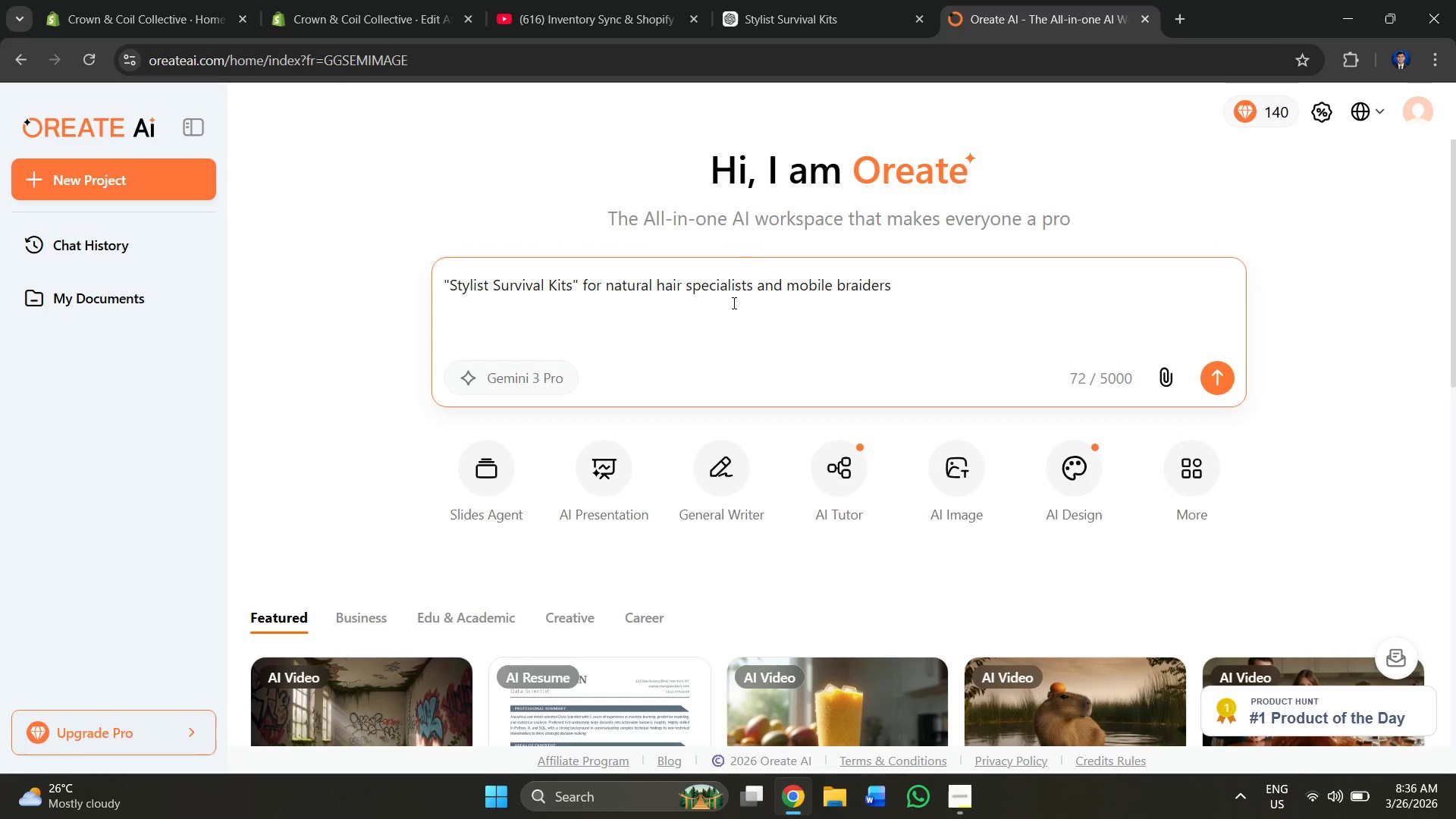 
left_click([1224, 374])
 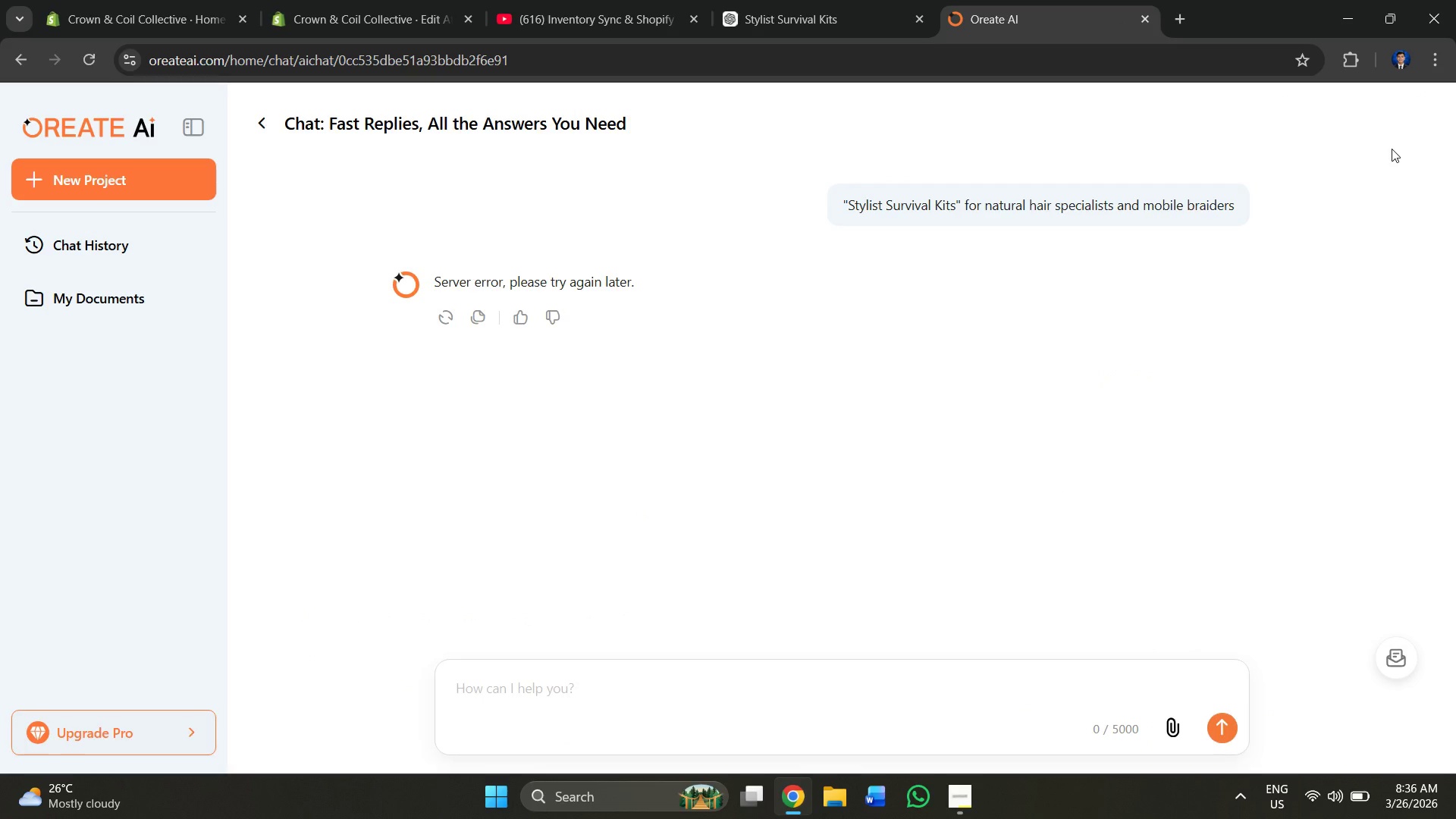 
wait(20.72)
 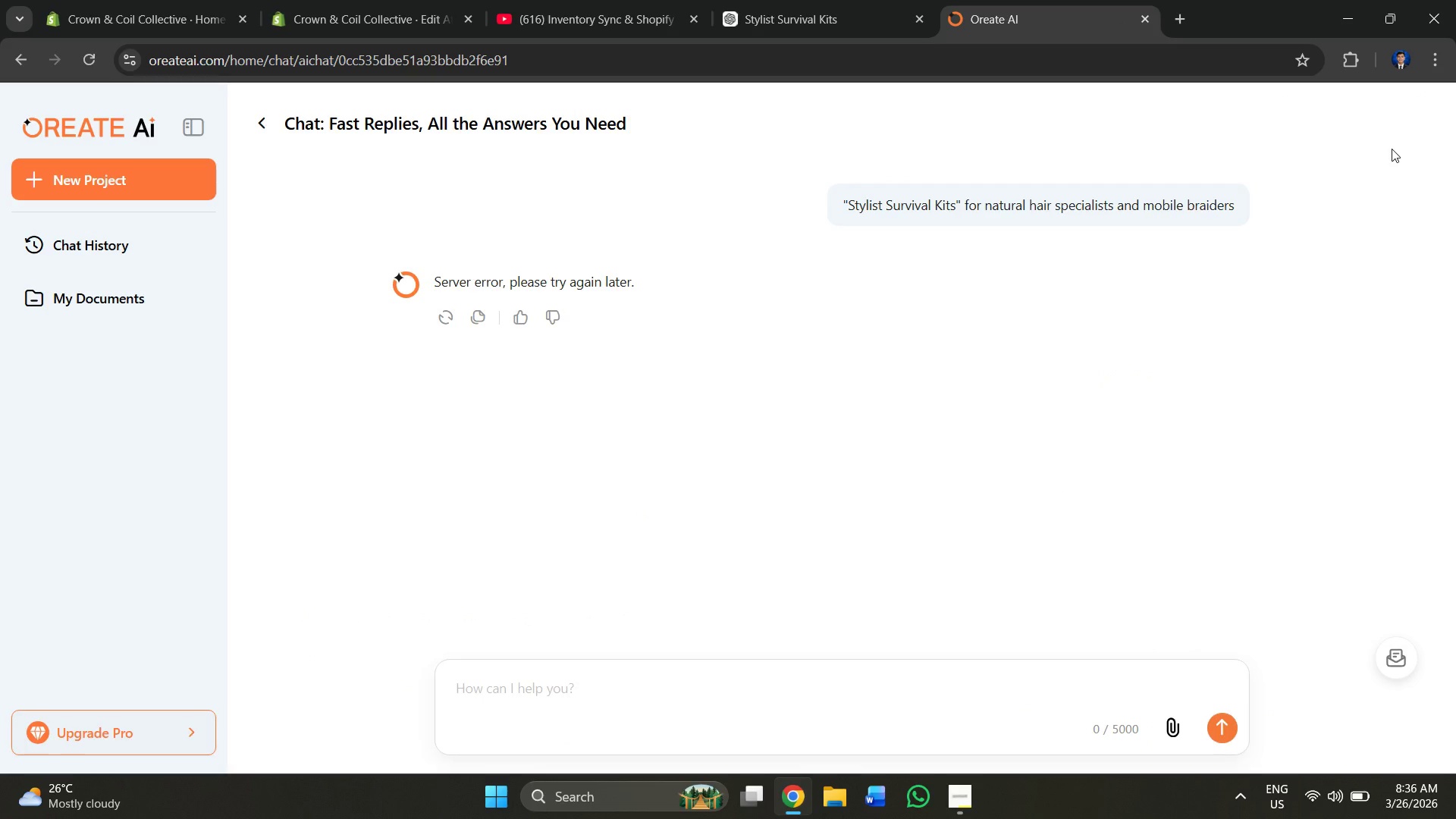 
left_click([95, 44])
 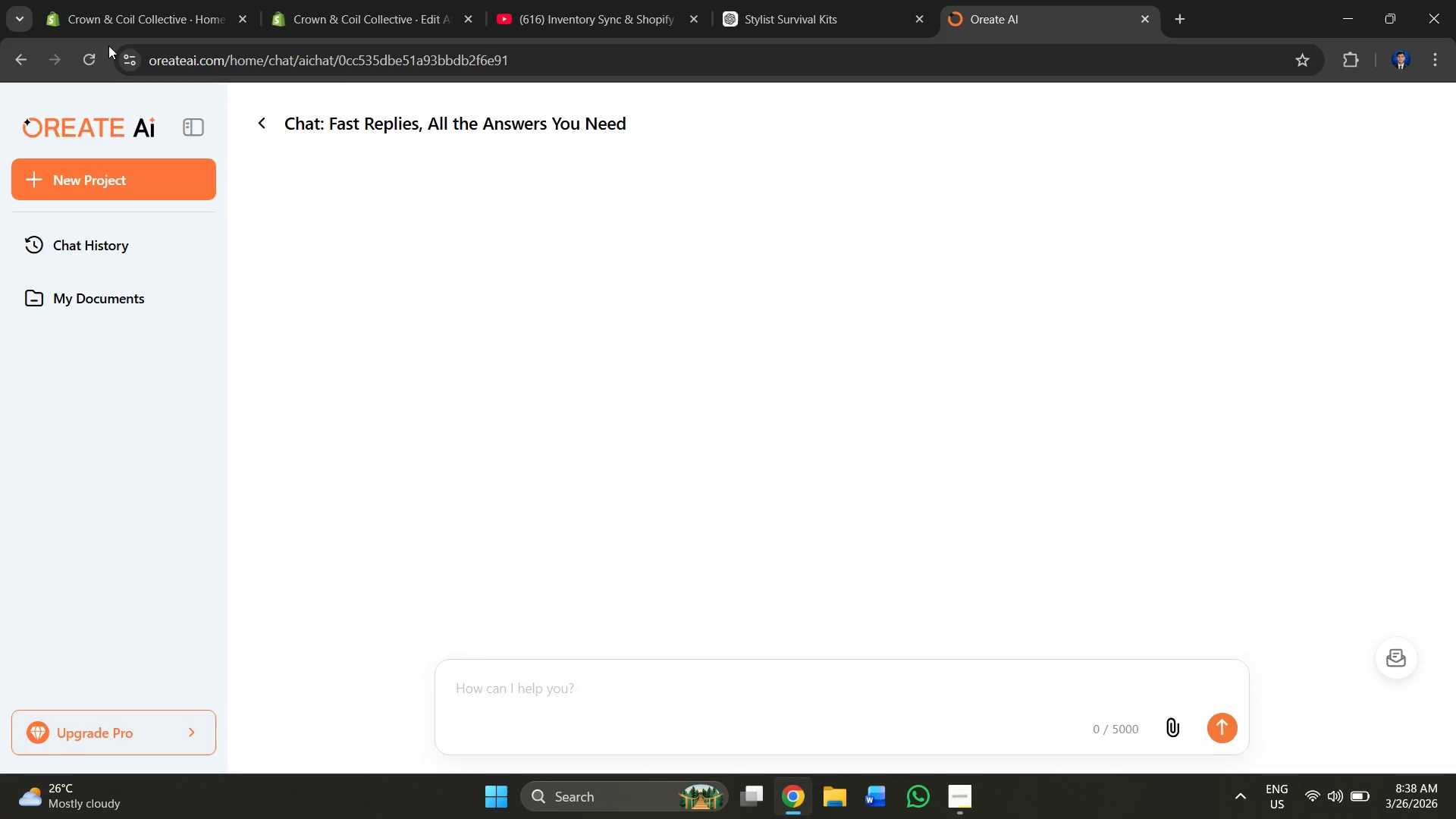 
wait(114.91)
 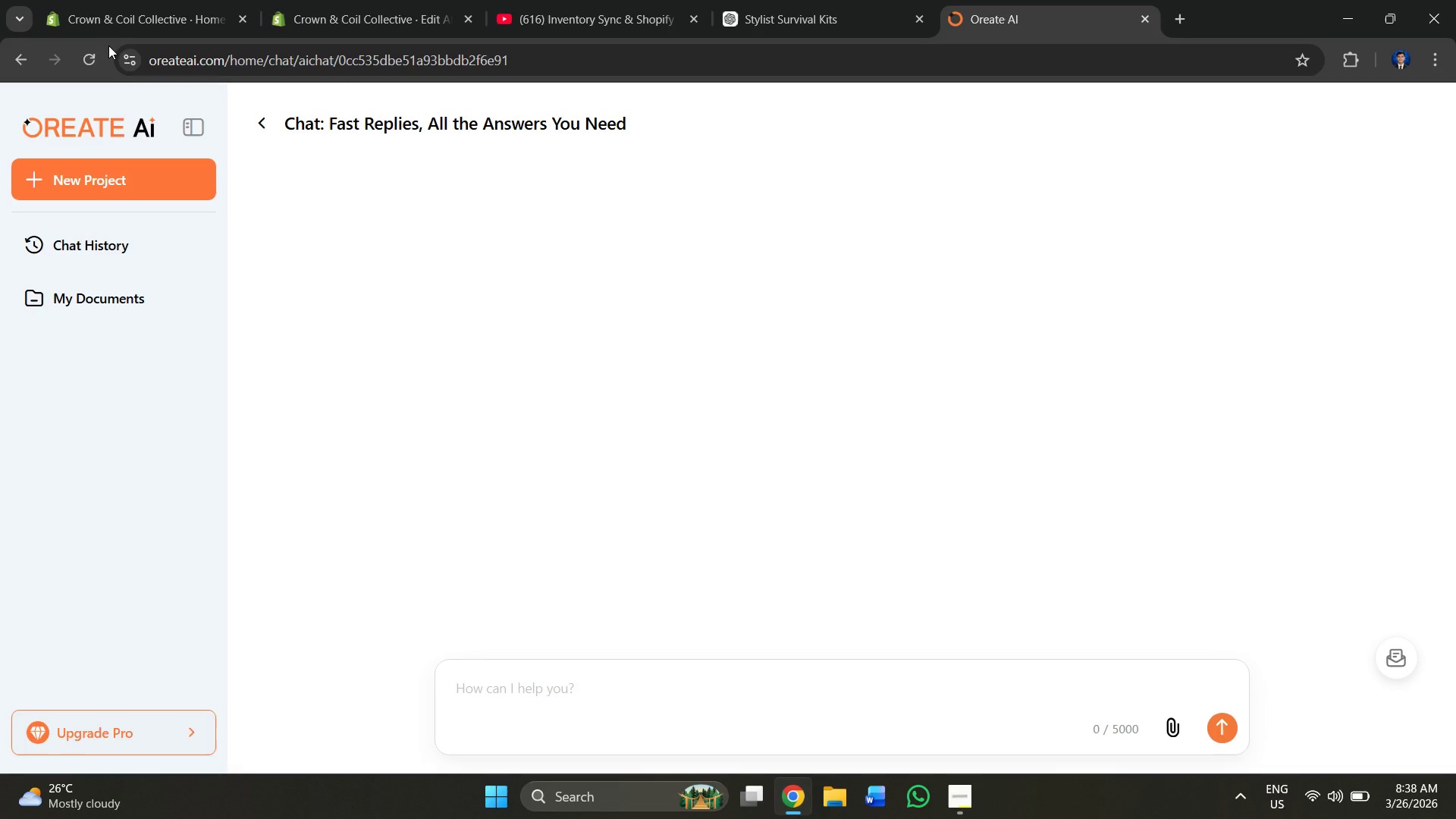 
left_click([96, 56])
 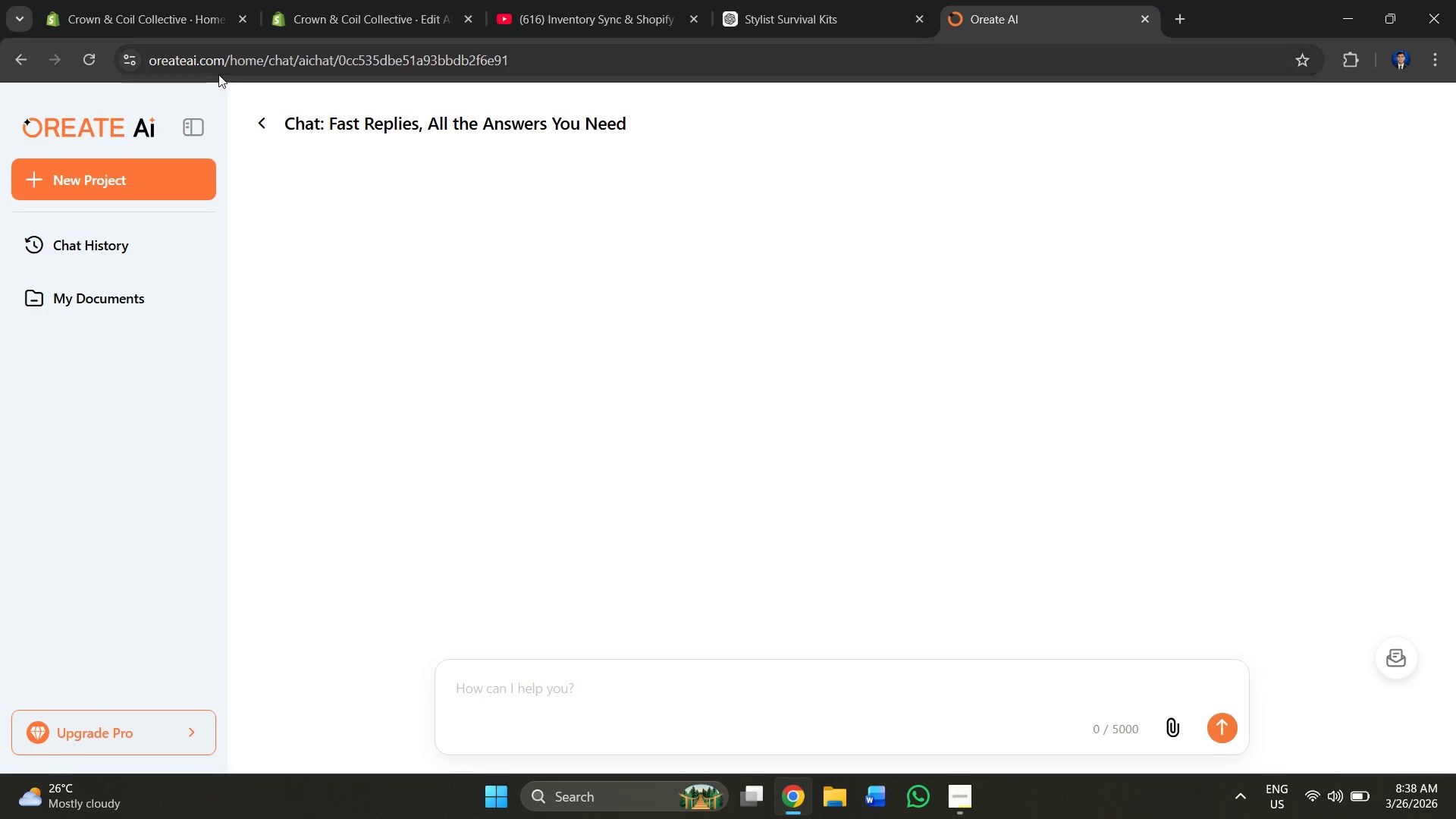 
left_click([256, 128])
 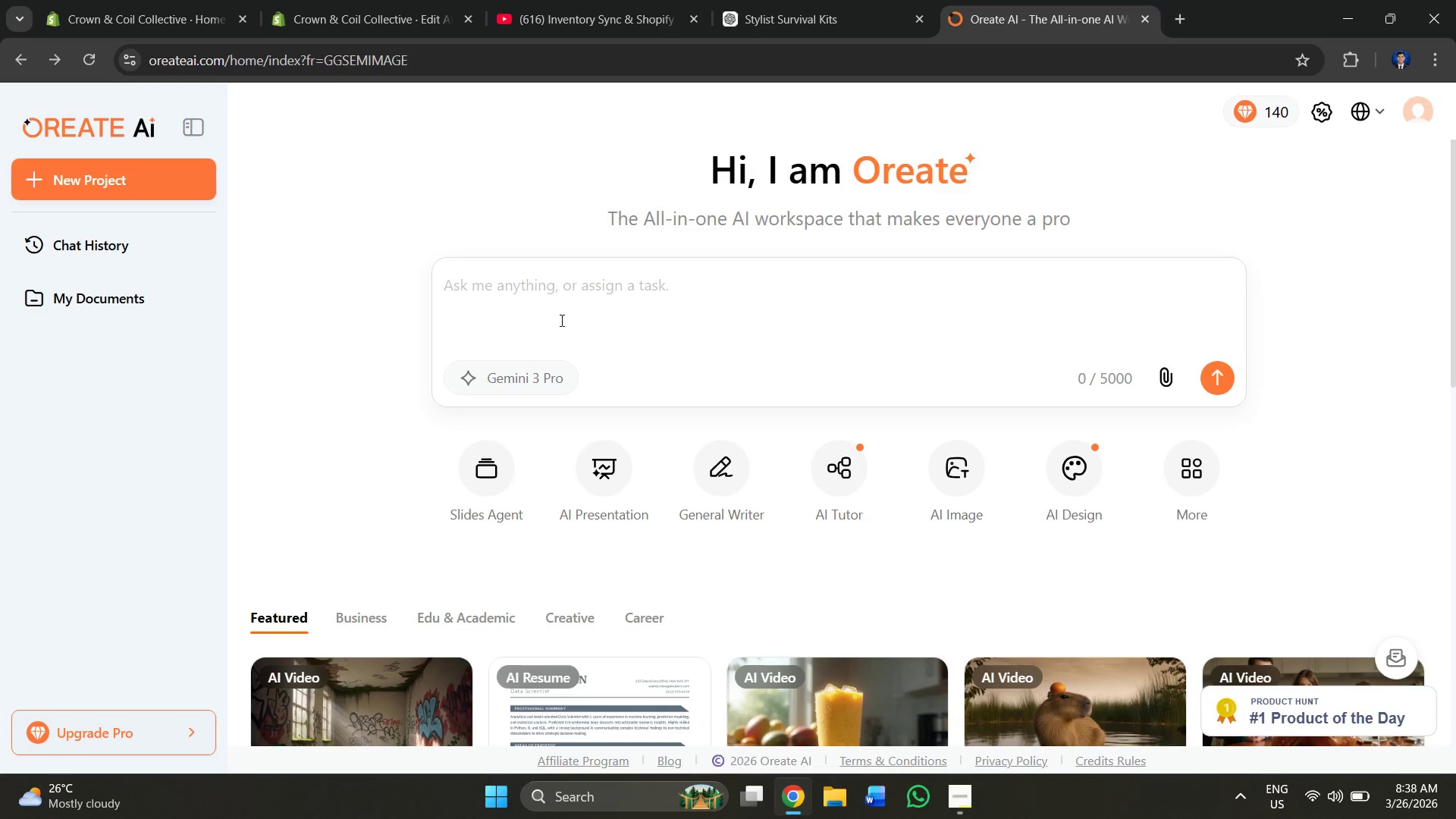 
left_click([587, 331])
 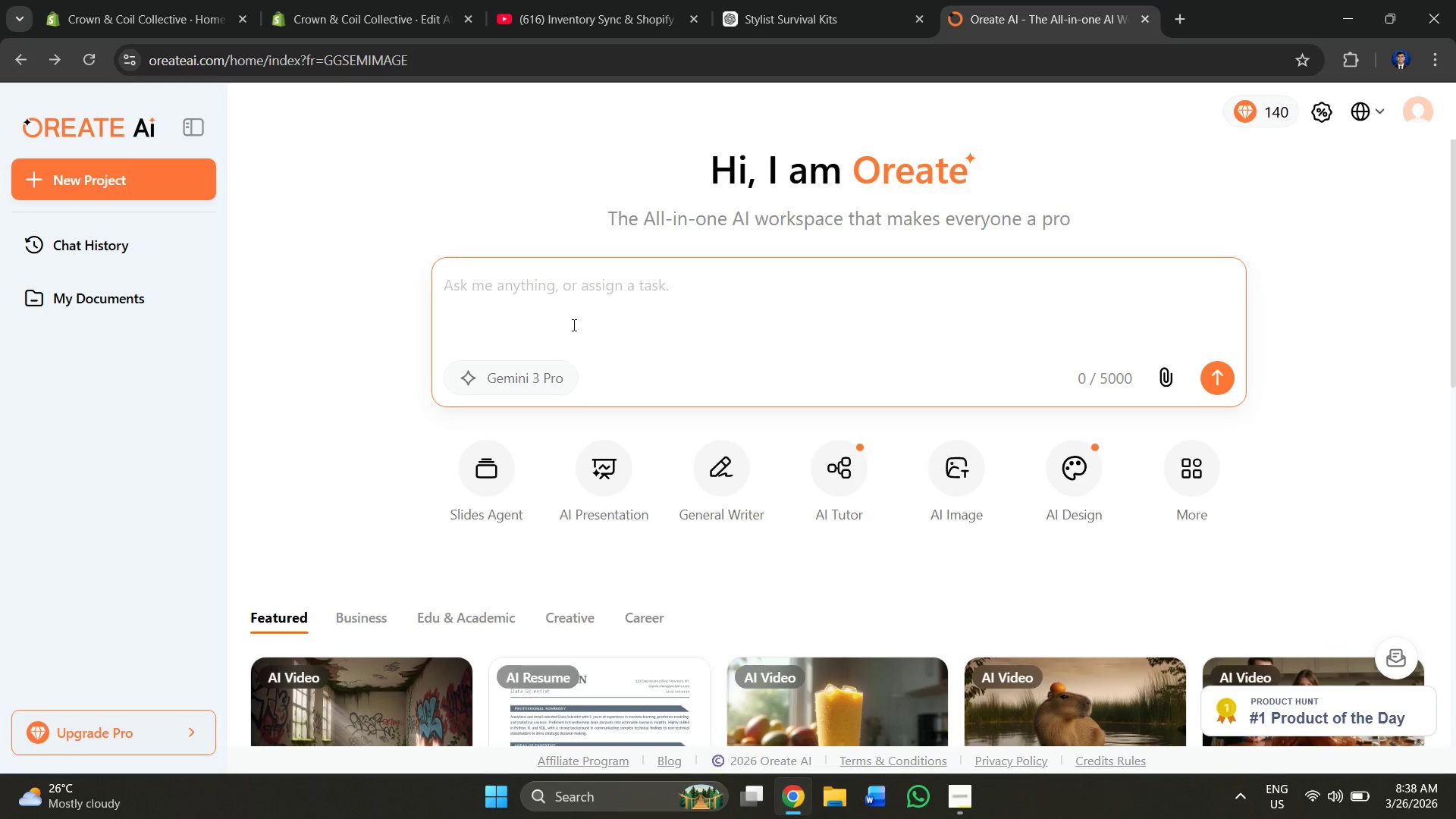 
key(Control+V)
 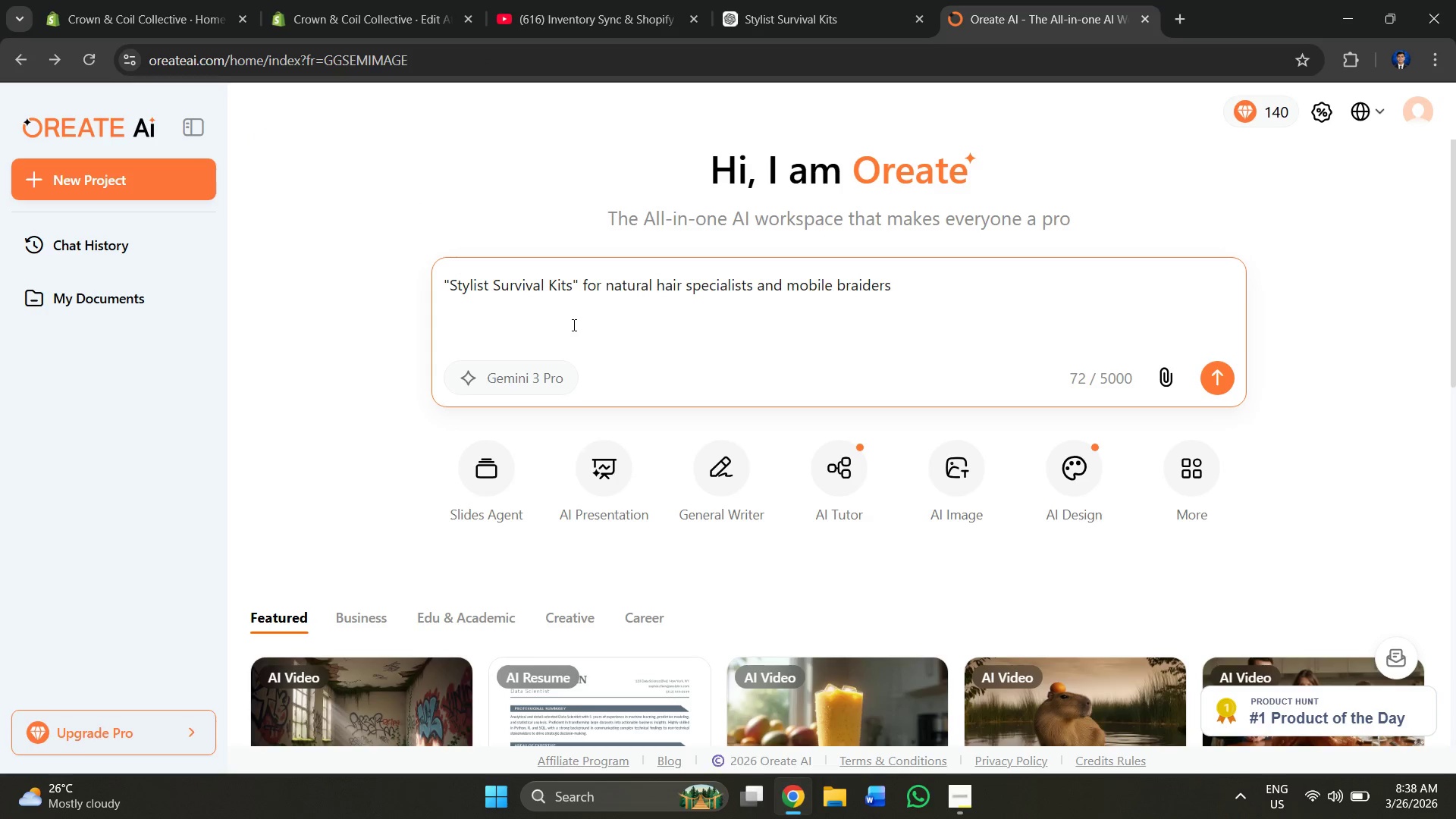 
key(Enter)
 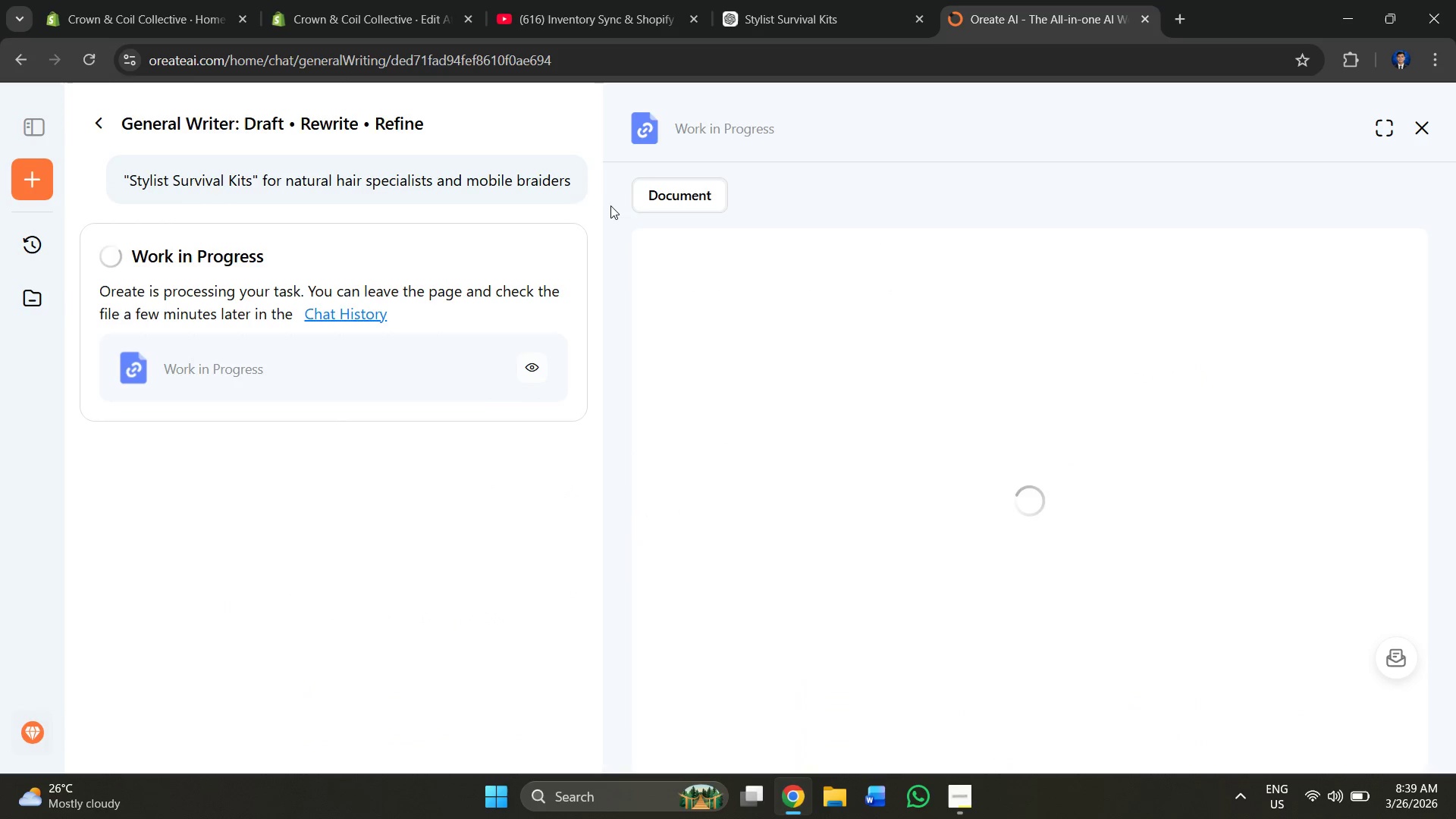 
wait(8.09)
 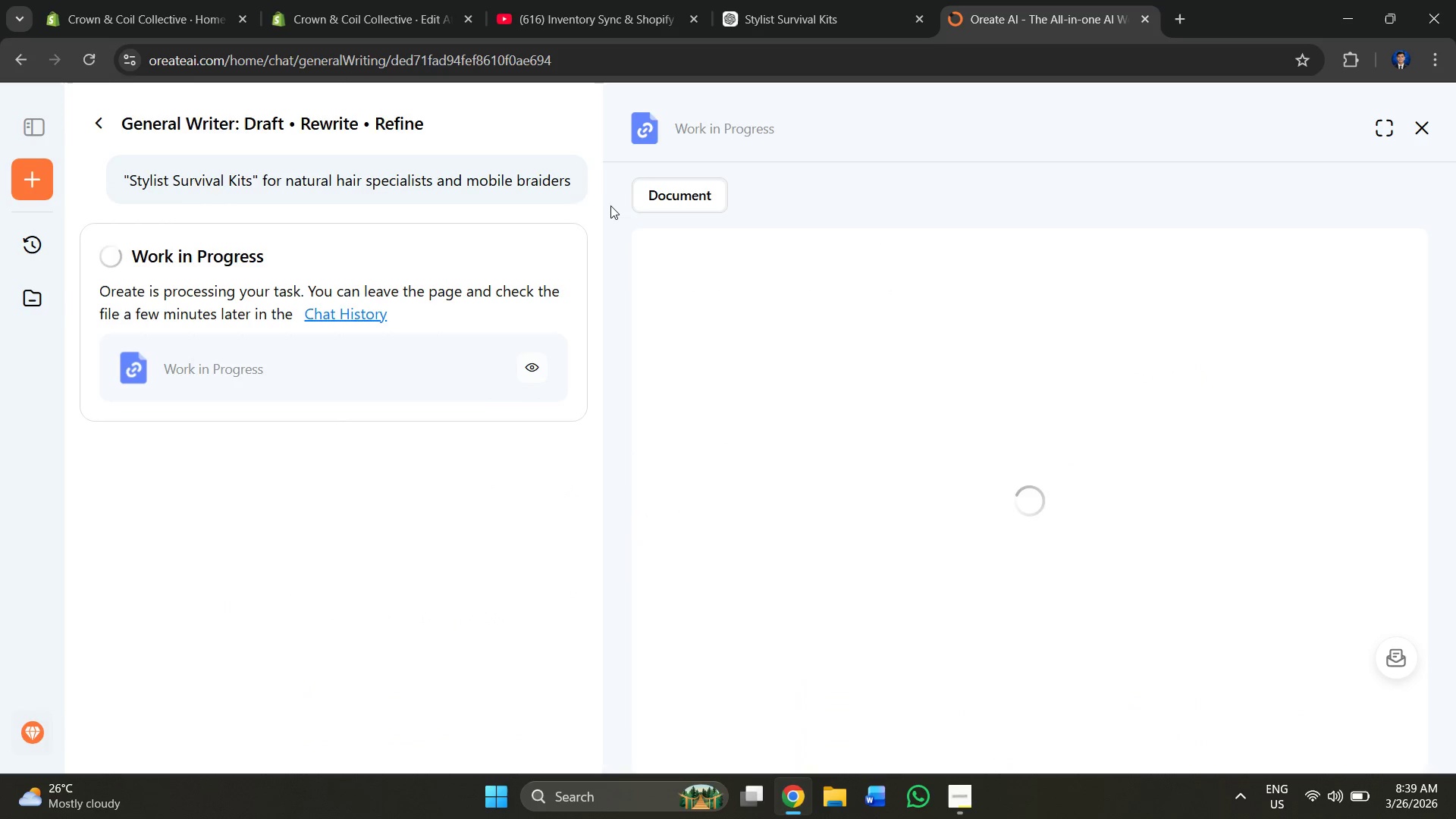 
left_click([102, 122])
 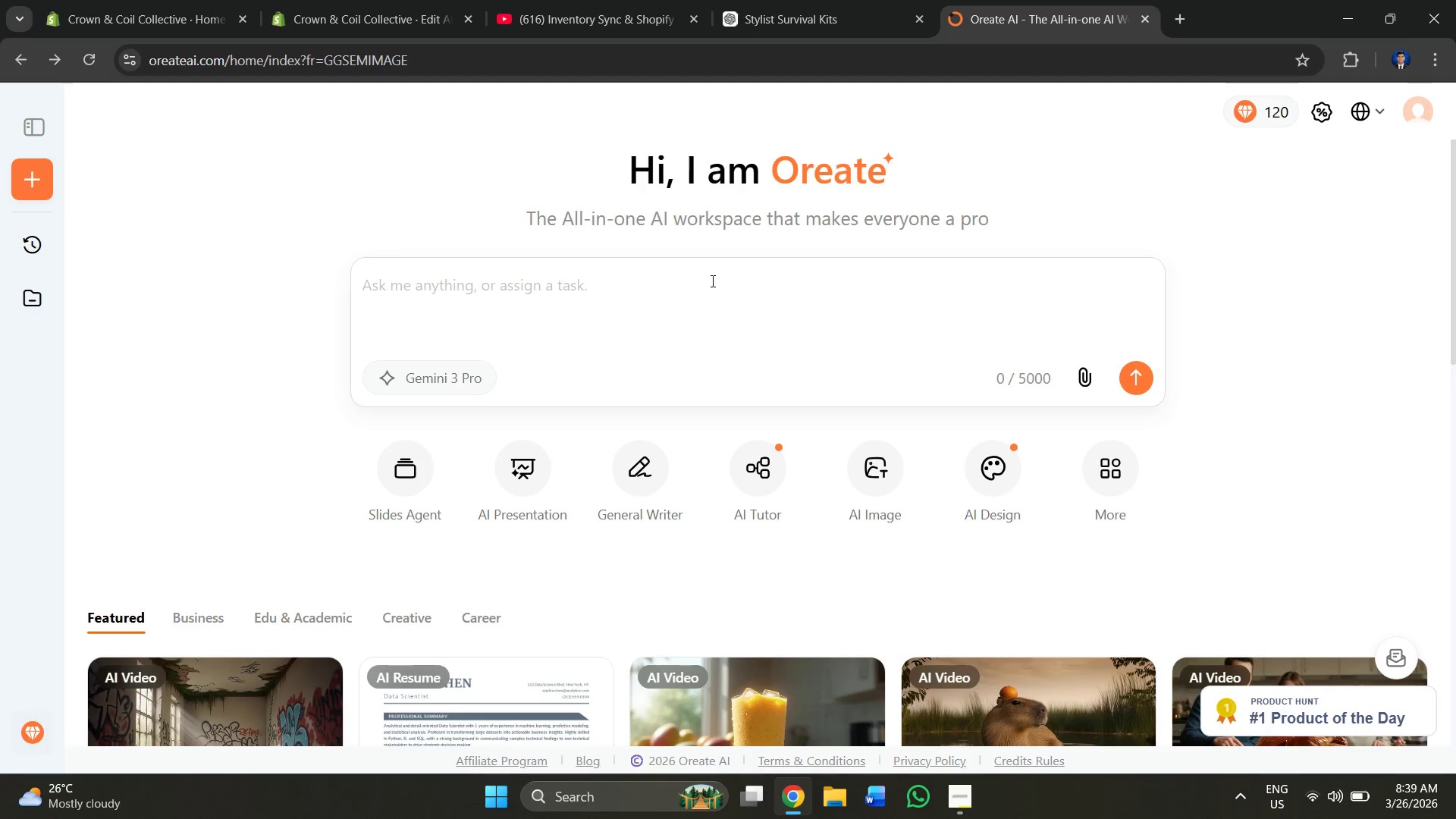 
left_click([707, 290])
 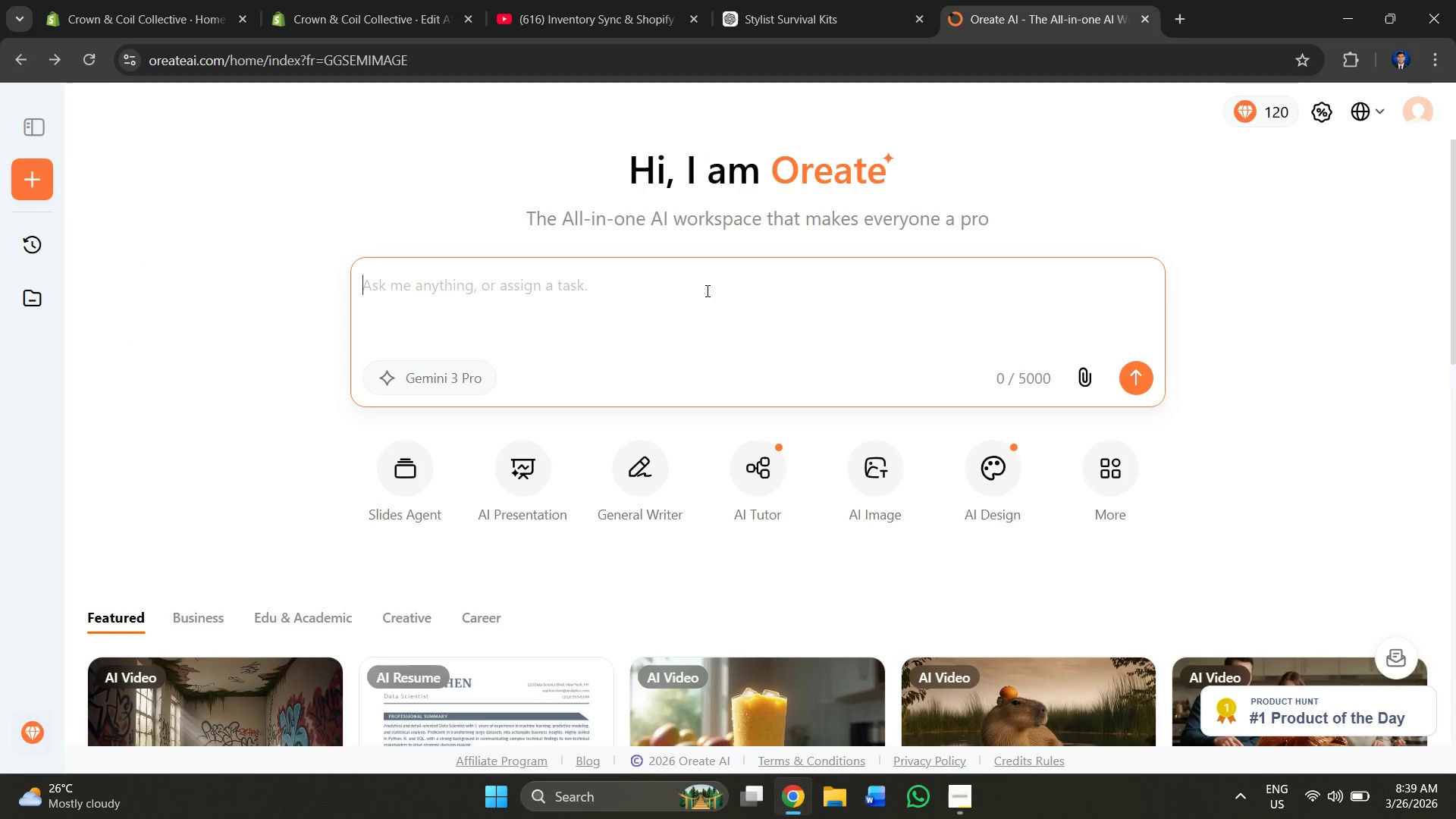 
key(Control+V)
 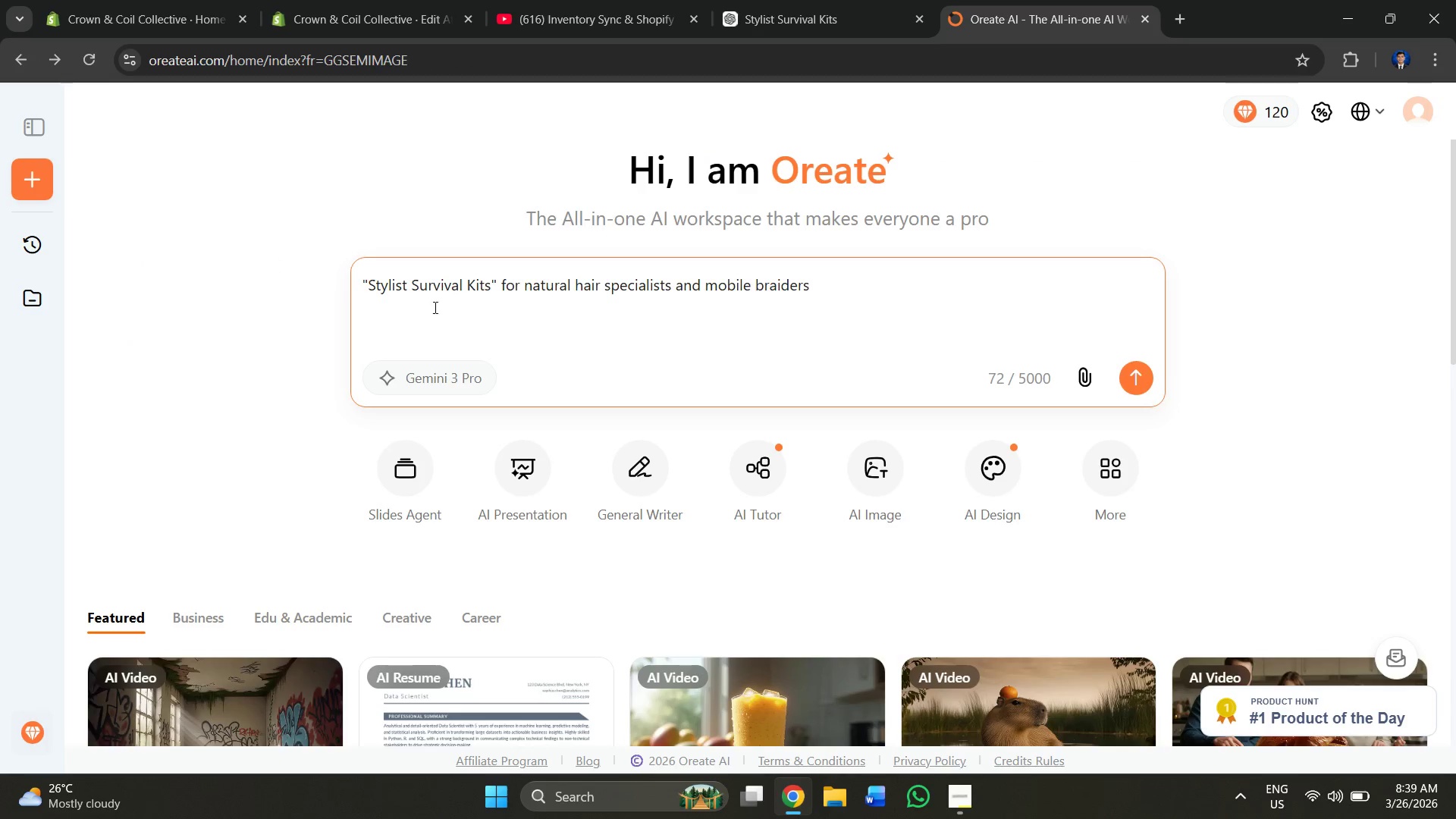 
left_click([356, 284])
 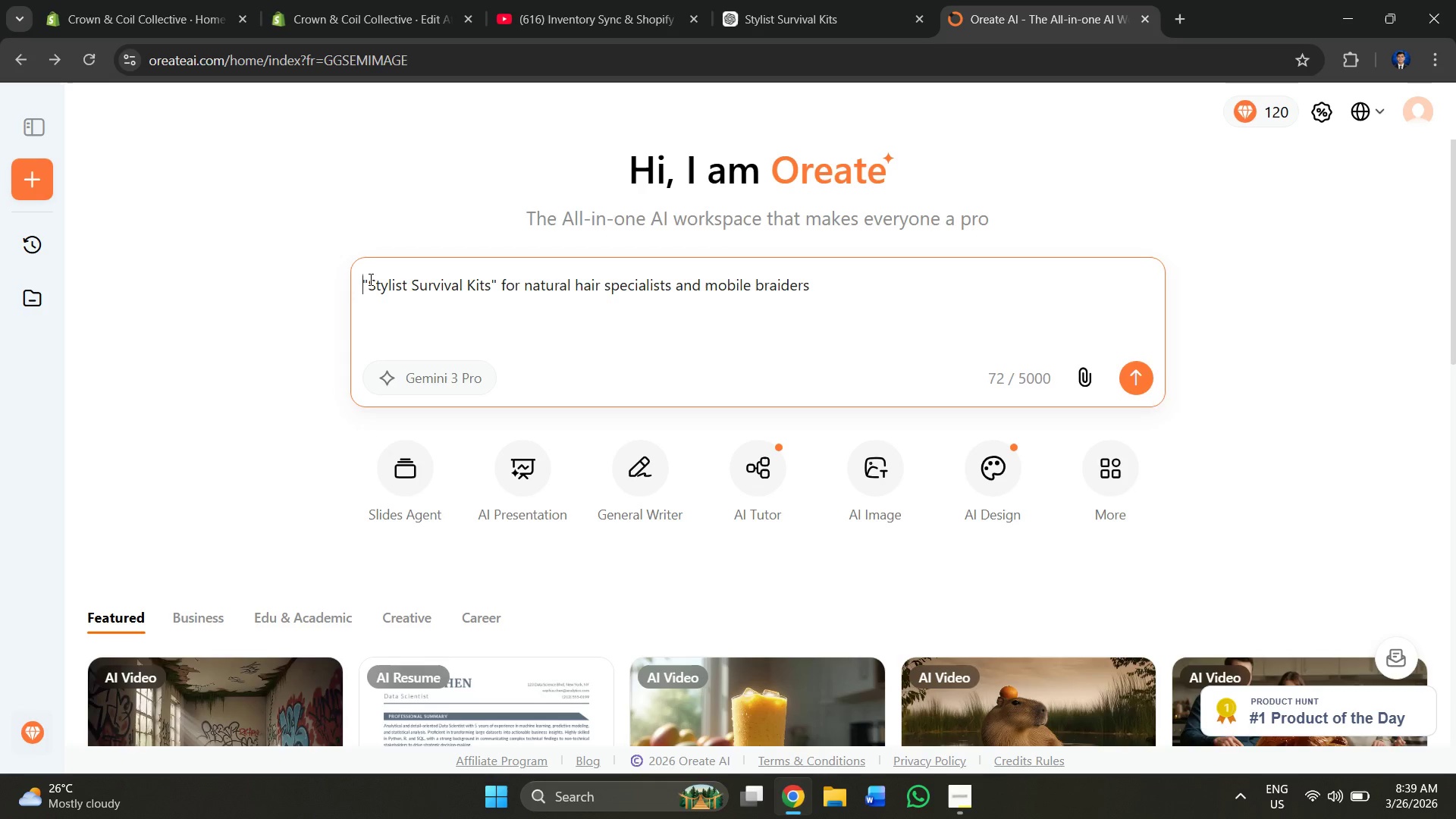 
type(generate me a photo of )
 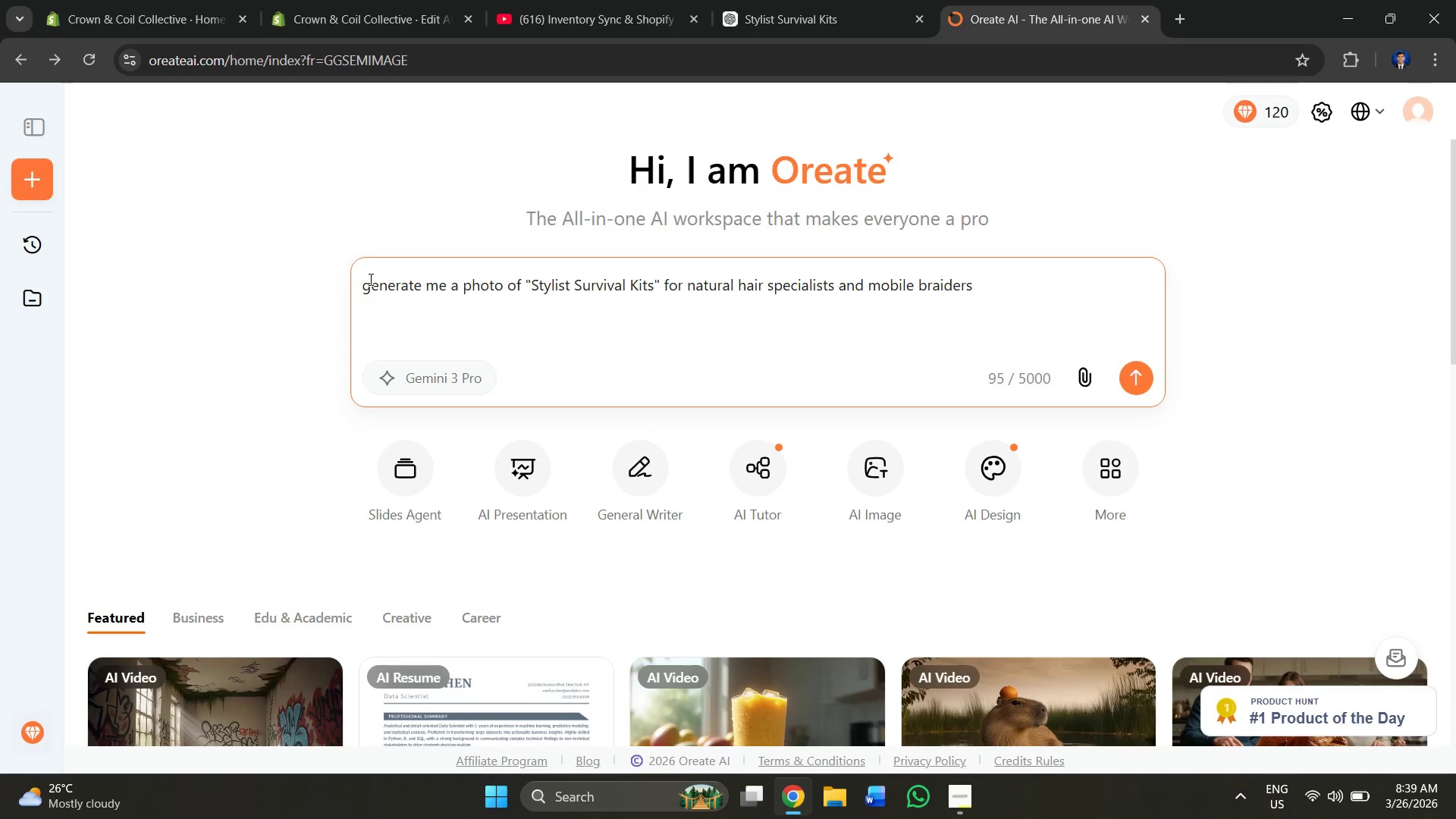 
key(Enter)
 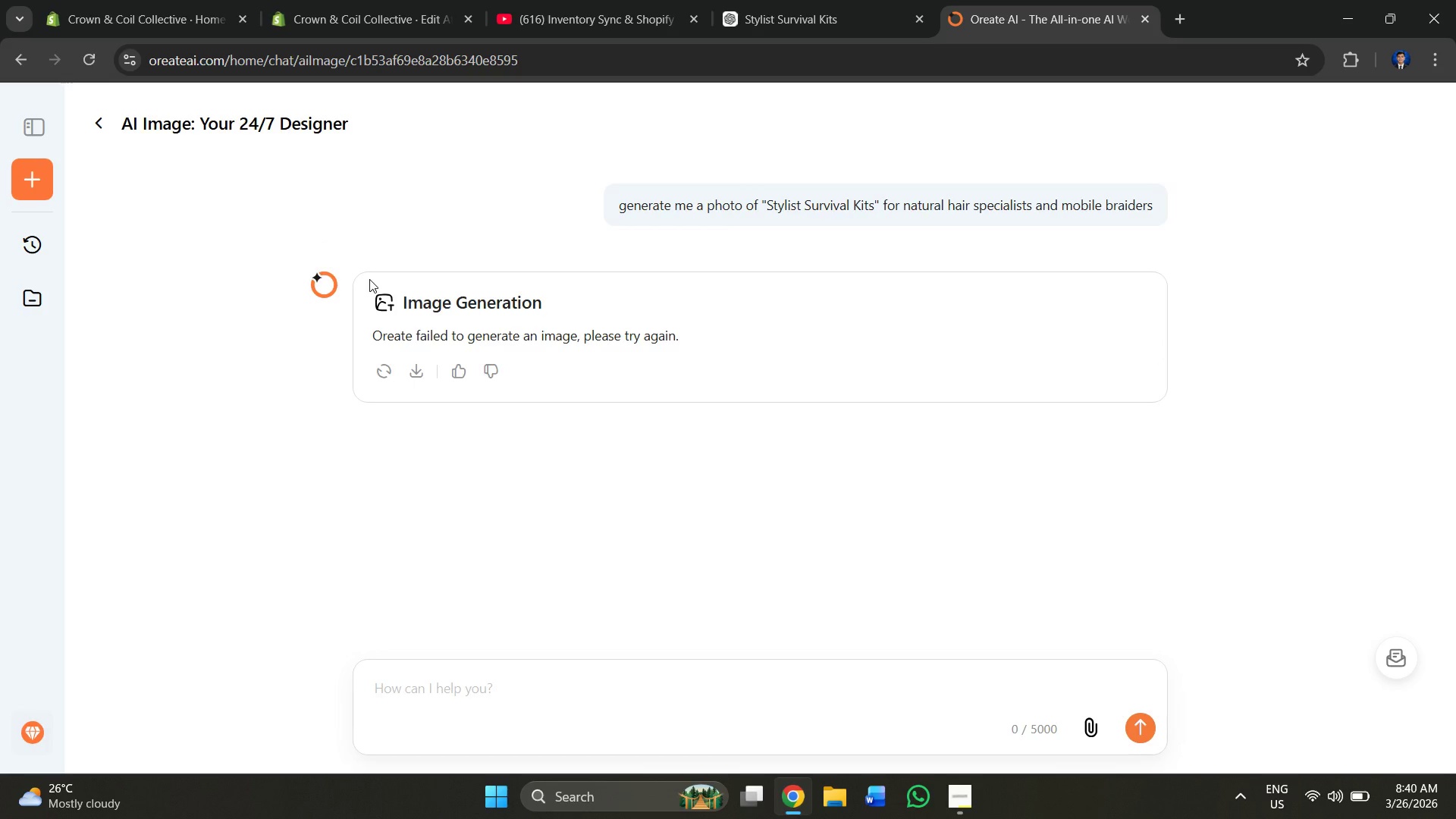 
wait(44.48)
 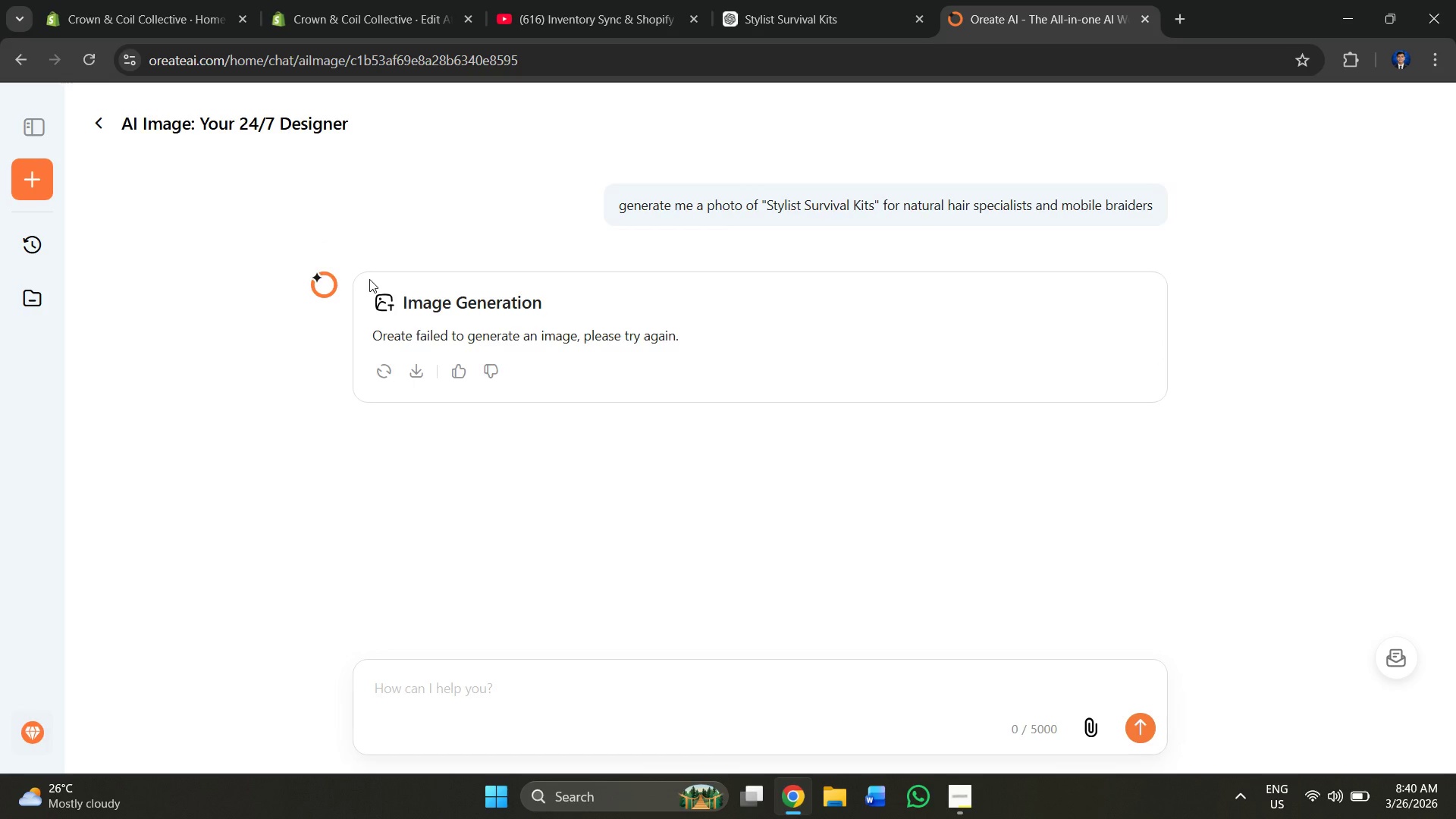 
left_click([84, 60])
 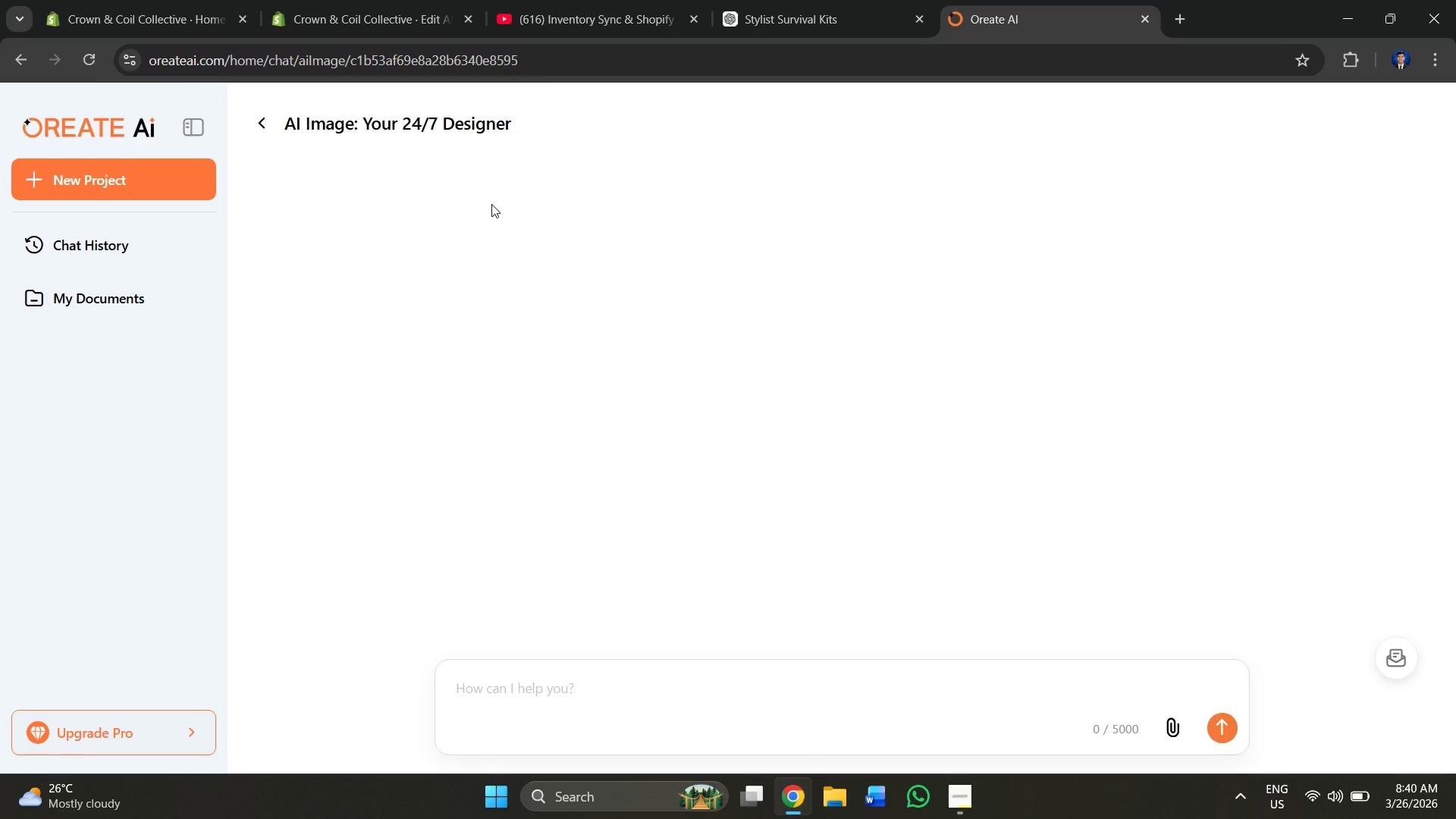 
wait(35.36)
 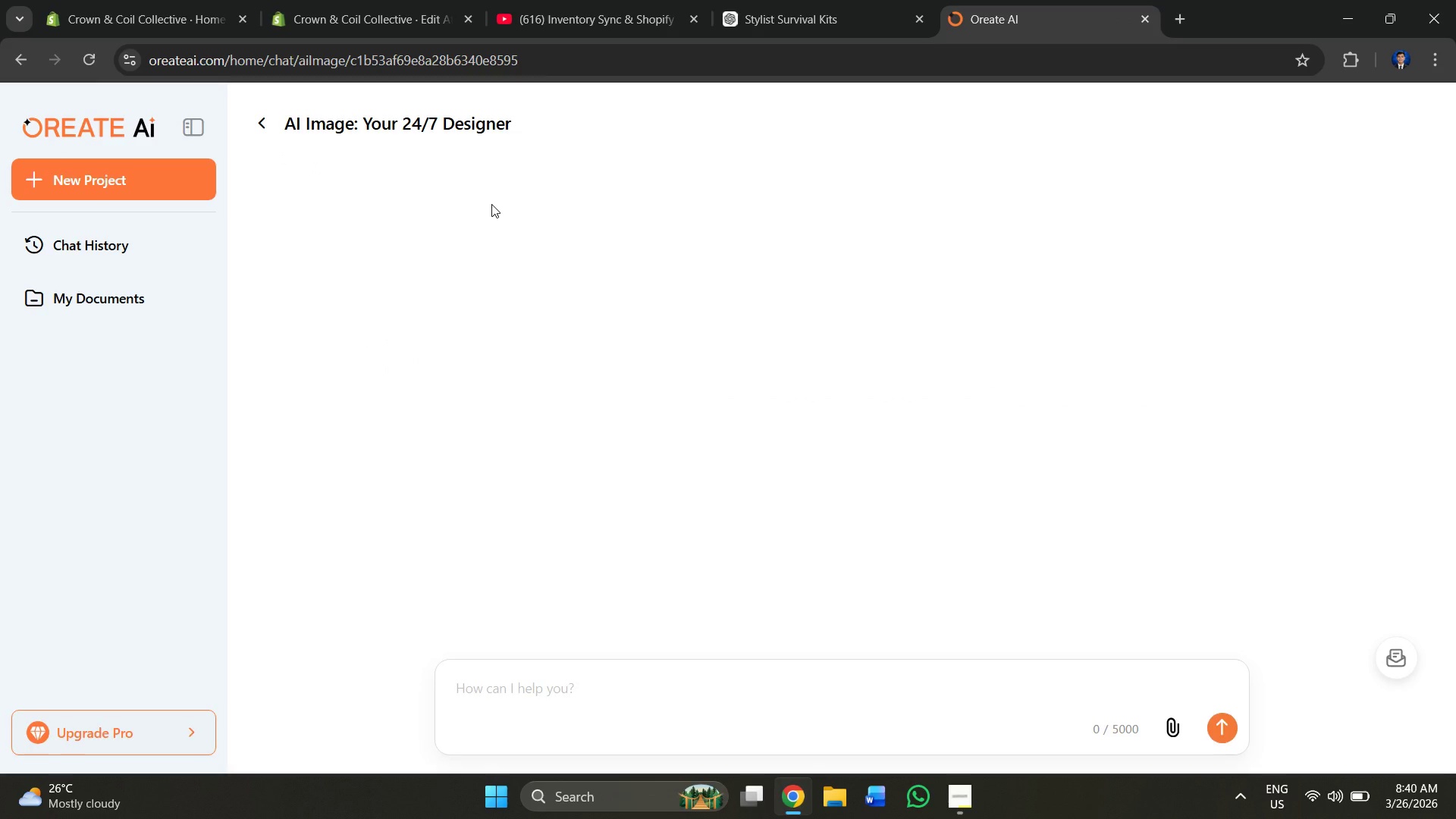 
left_click([83, 59])
 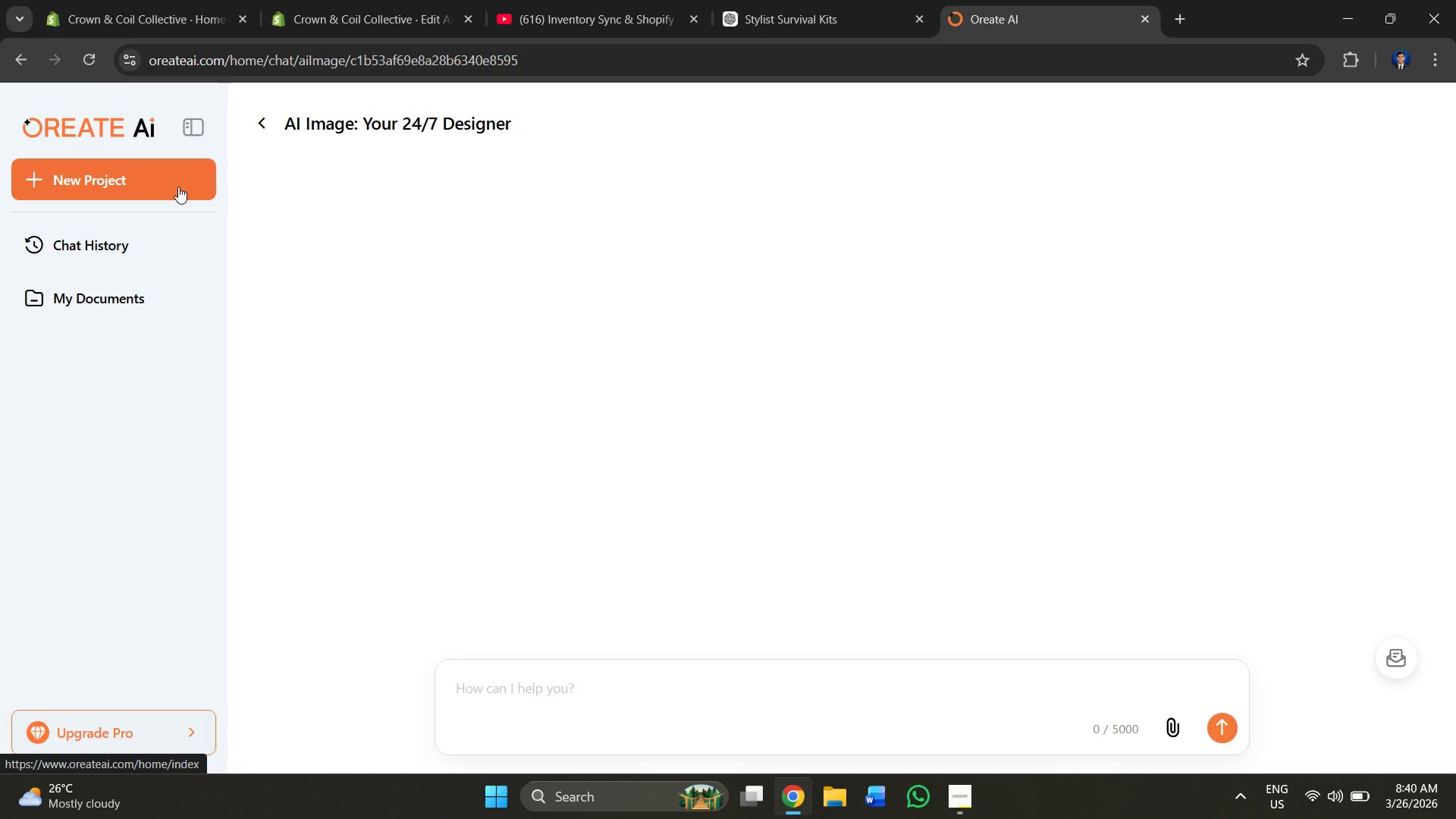 
left_click([178, 187])
 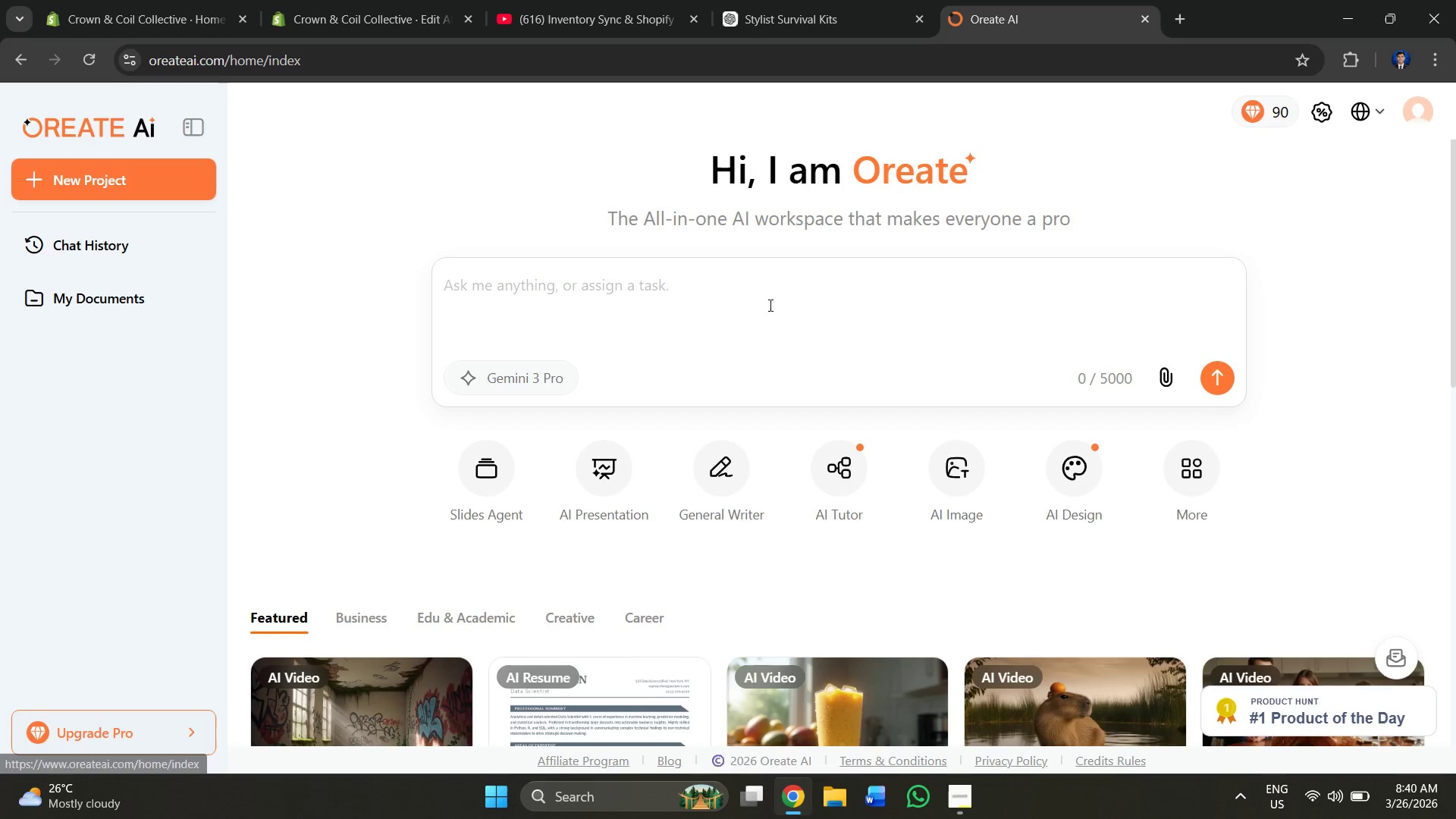 
left_click([653, 265])
 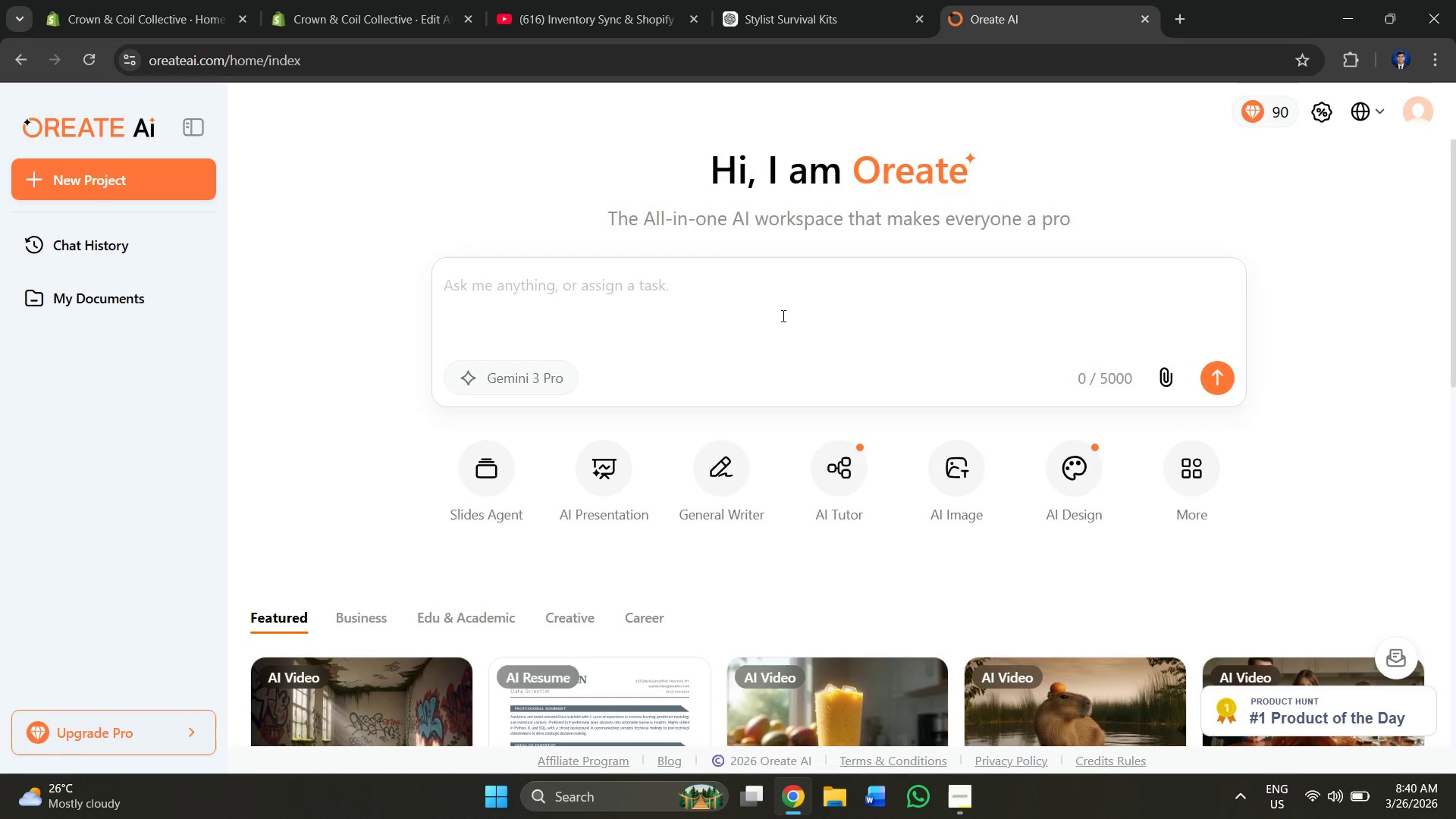 
scroll: coordinate [418, 325], scroll_direction: down, amount: 6.0
 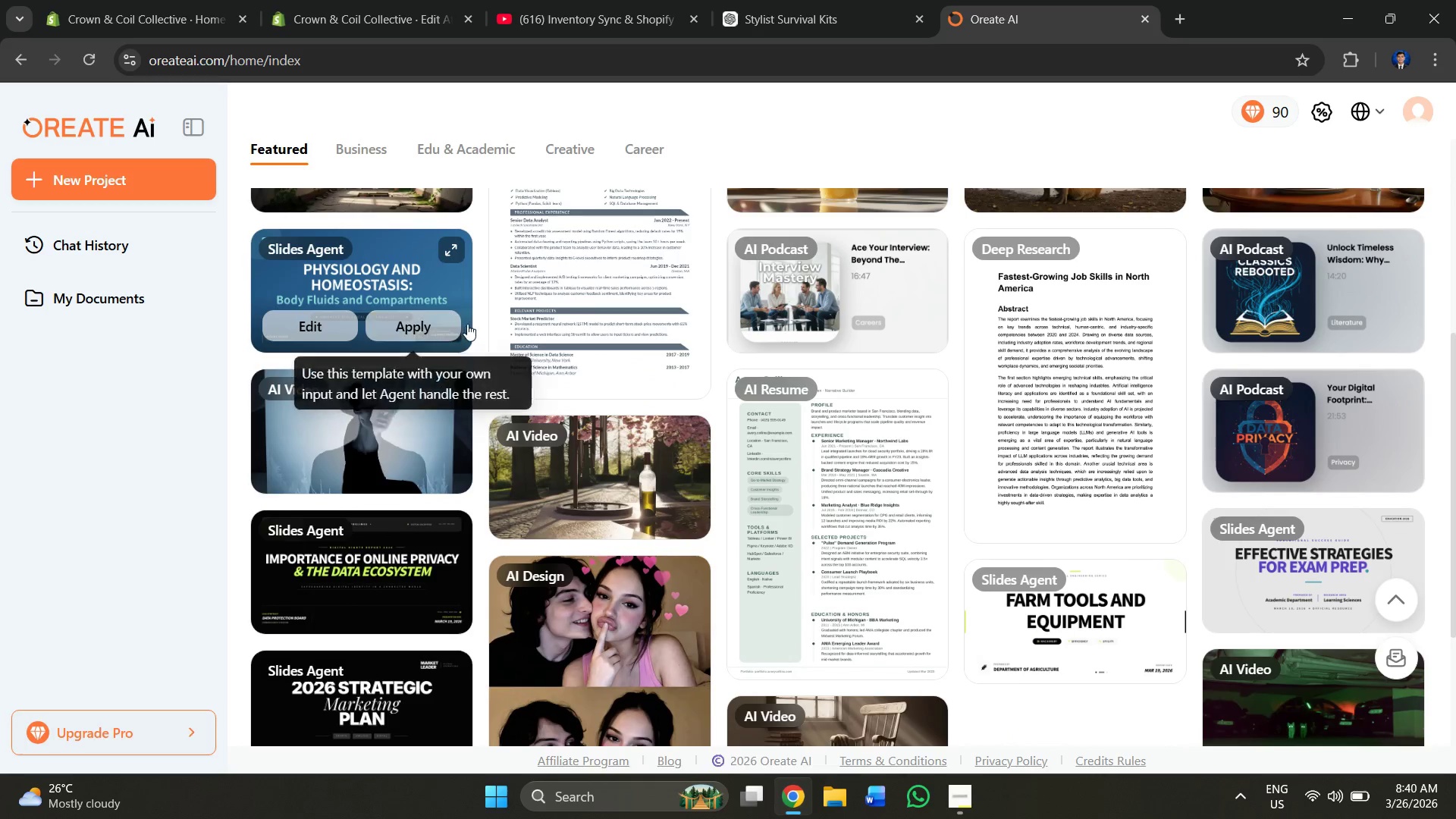 
left_click([645, 275])
 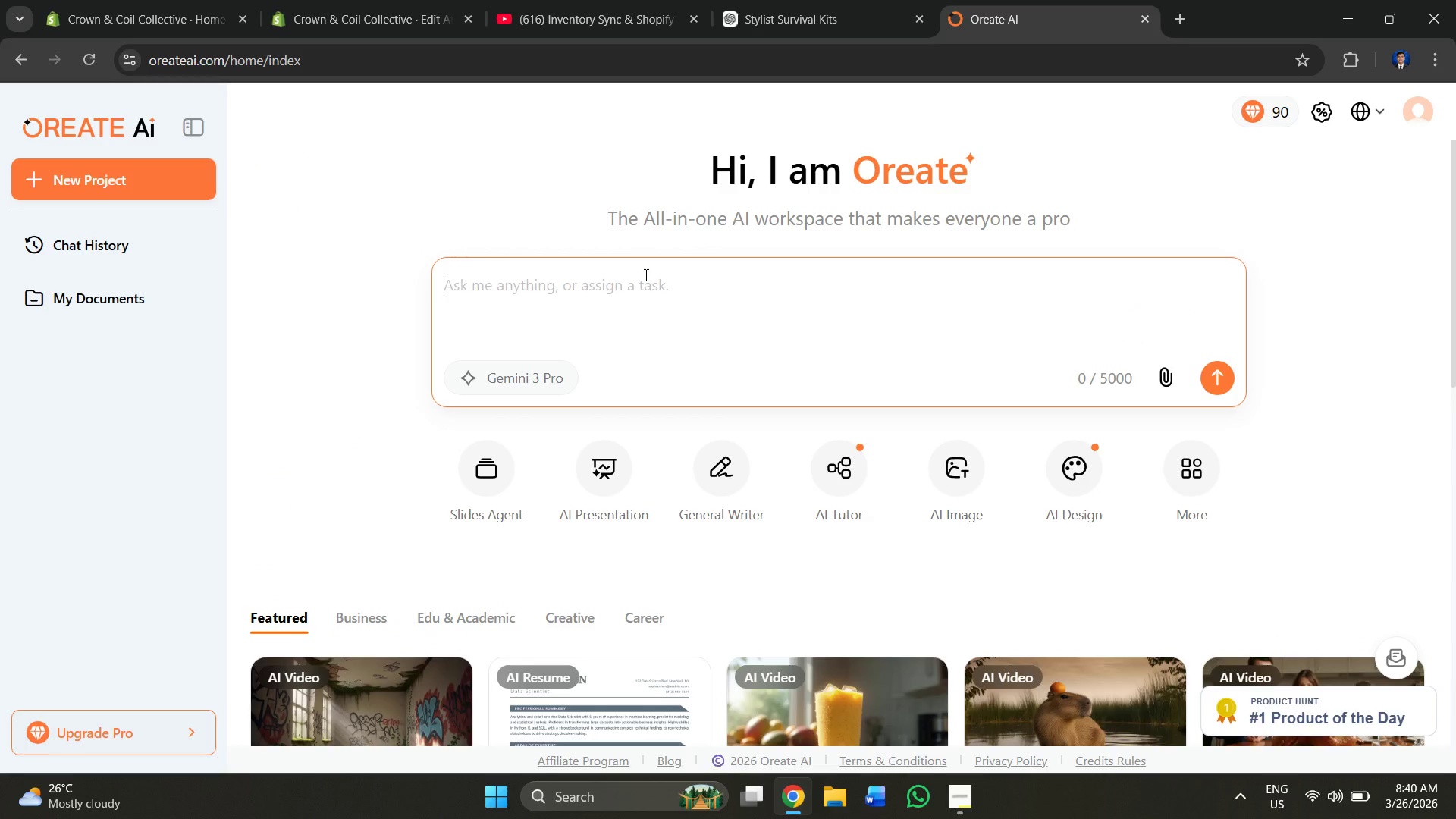 
scroll: coordinate [611, 268], scroll_direction: up, amount: 9.0
 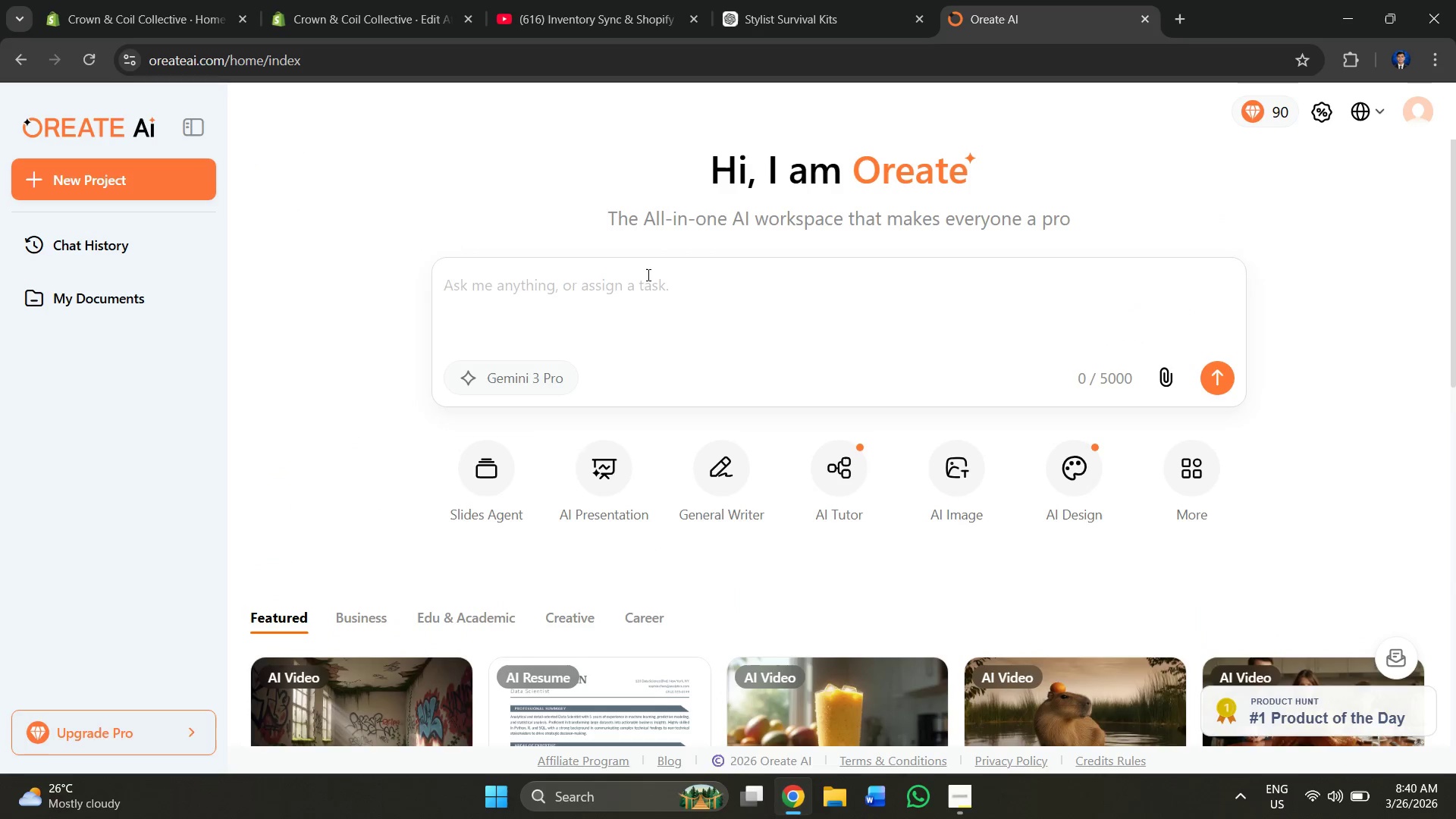 
type(generate me a l)
key(Backspace)
type(photo of )
 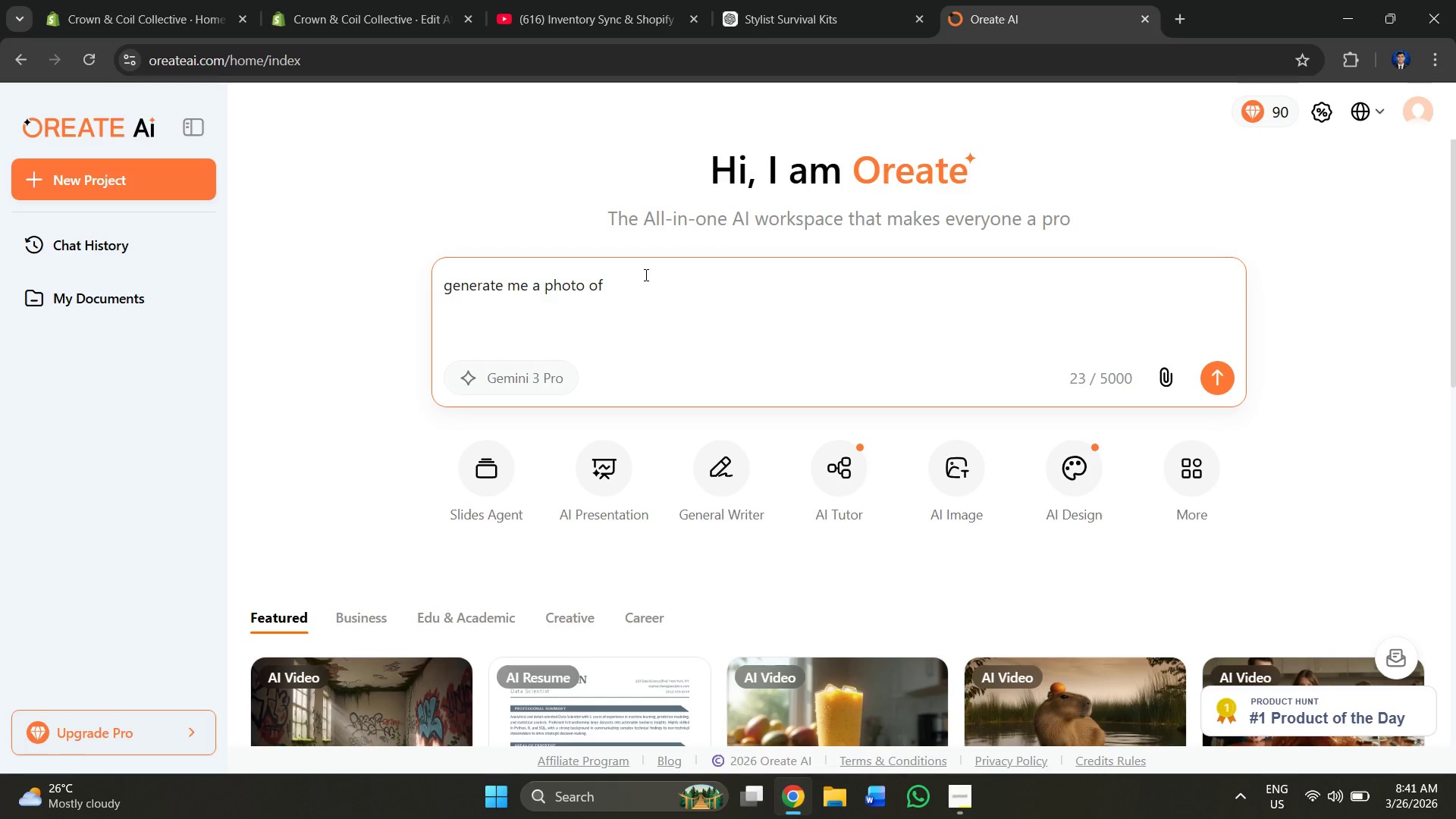 
key(Control+V)
 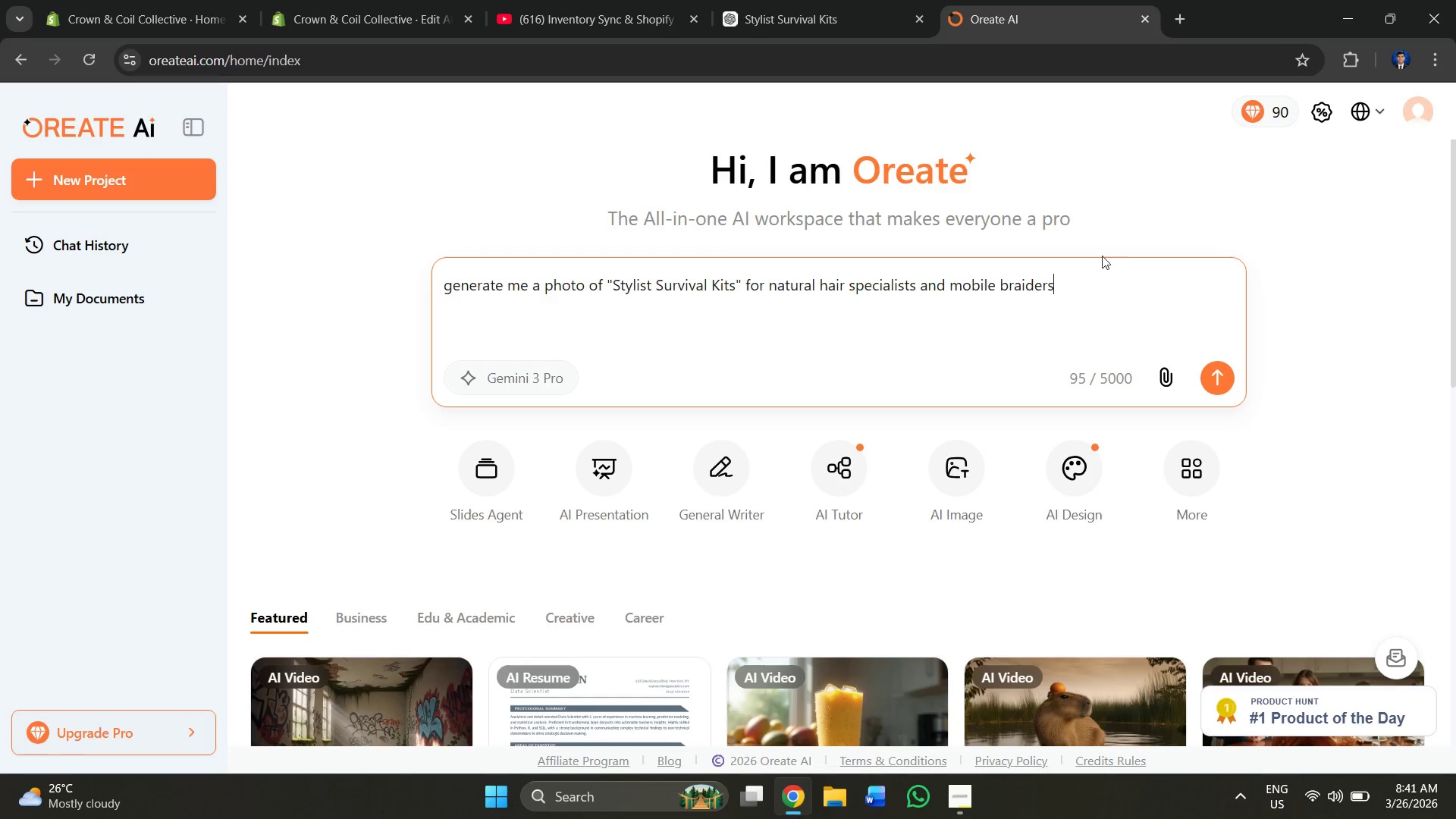 
left_click_drag(start_coordinate=[1082, 285], to_coordinate=[435, 256])
 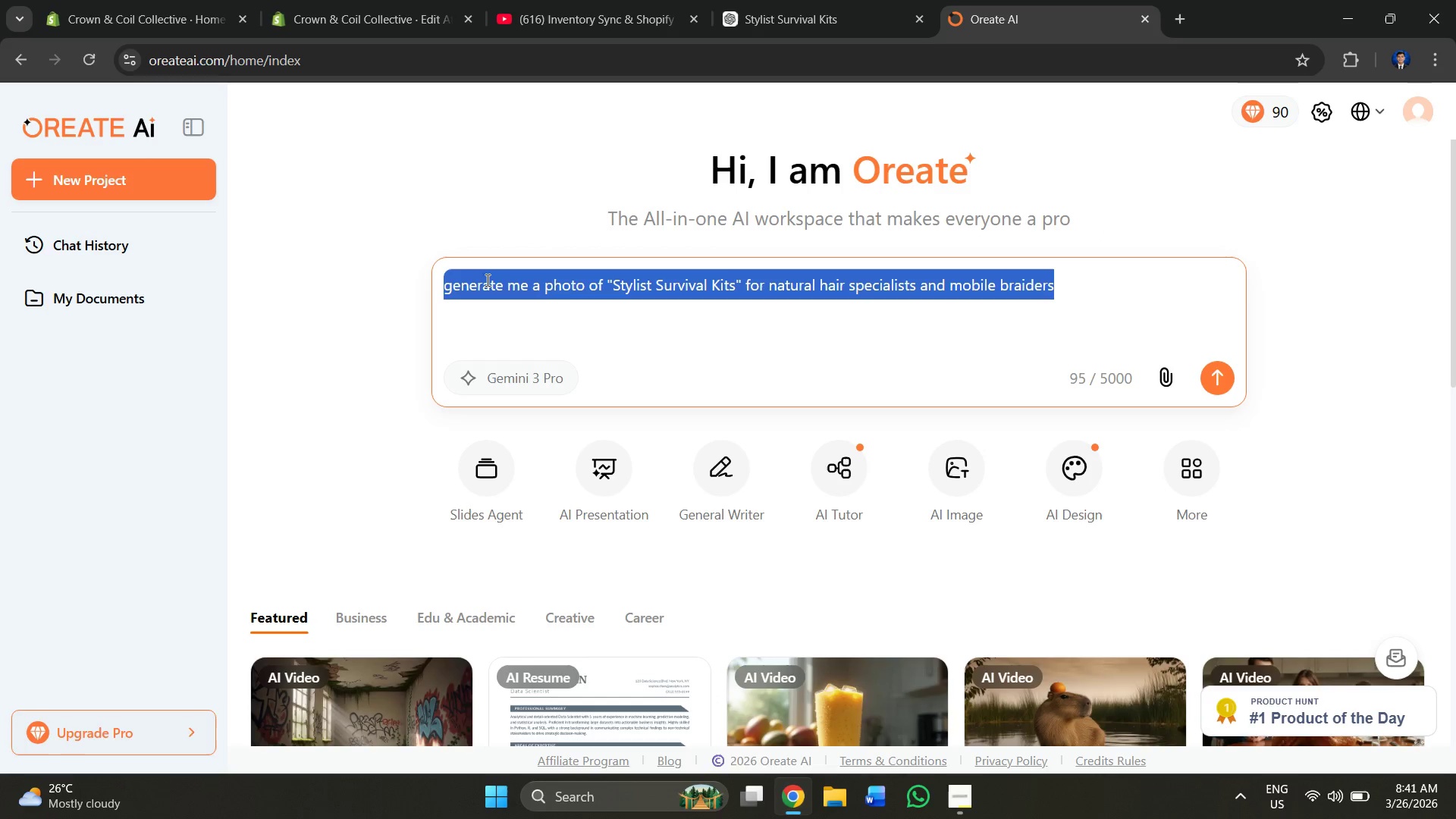 
right_click([487, 283])
 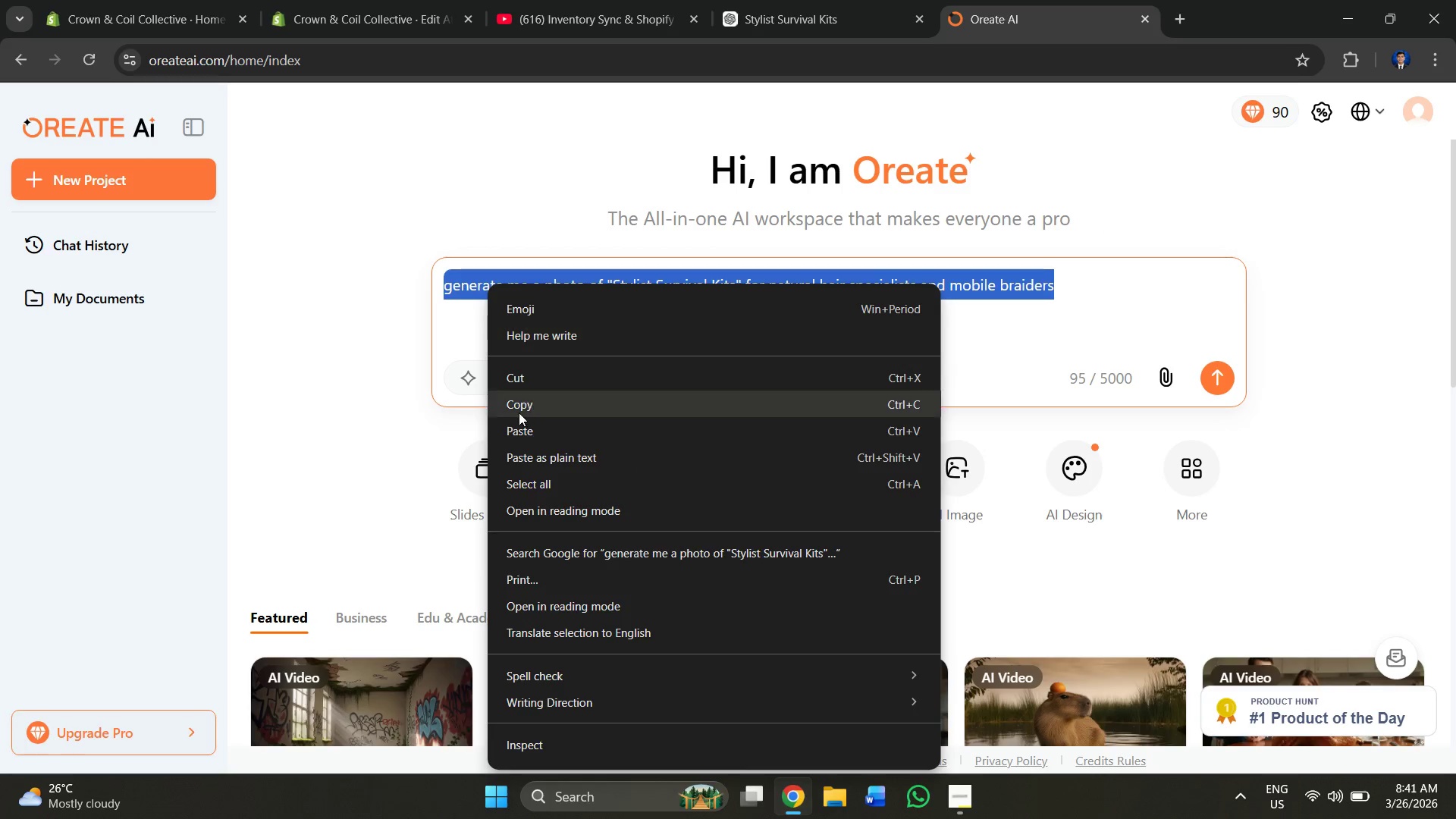 
left_click([531, 409])
 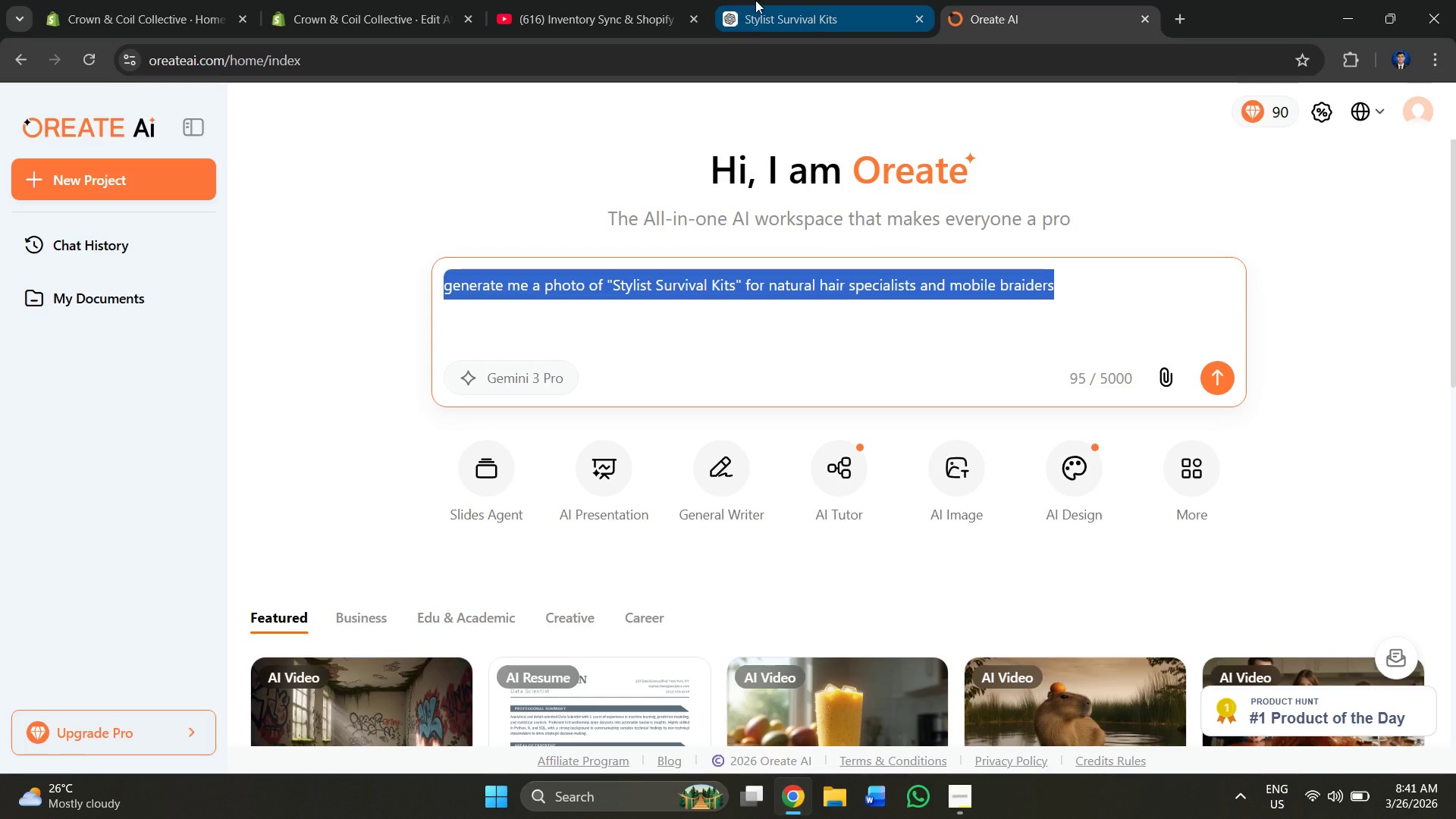 
left_click_drag(start_coordinate=[796, 0], to_coordinate=[800, 0])
 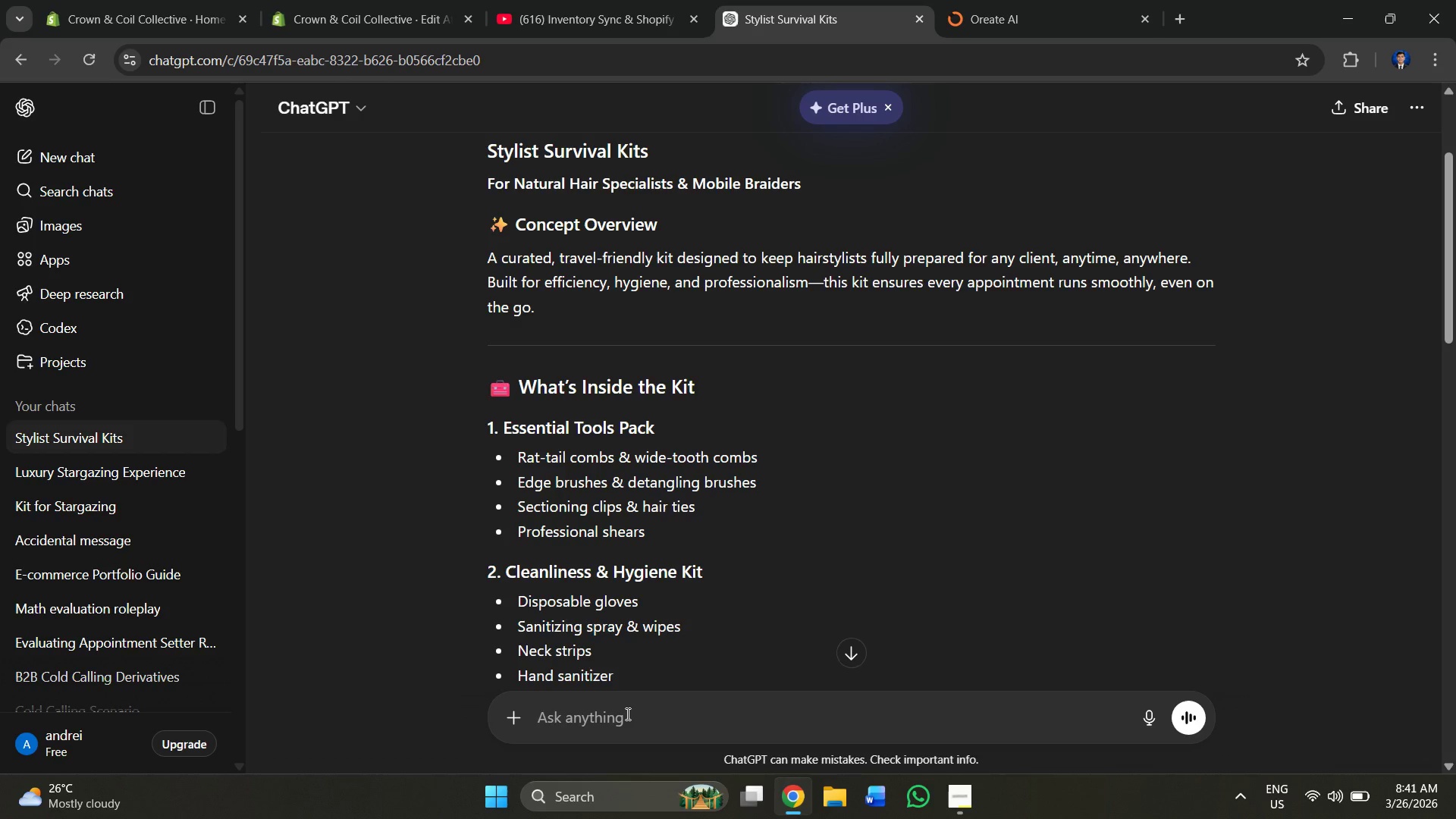 
key(Control+V)
 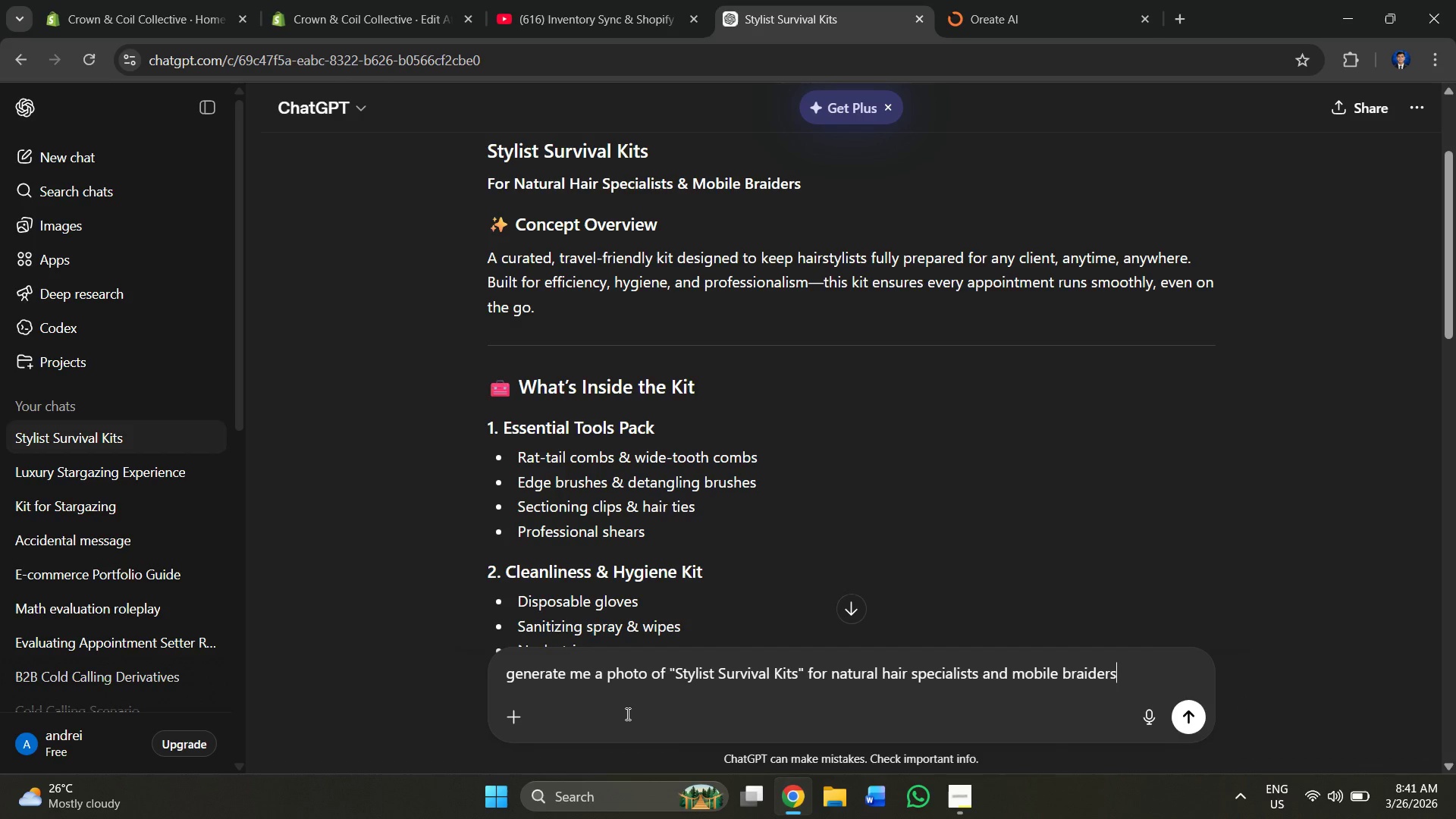 
key(Enter)
 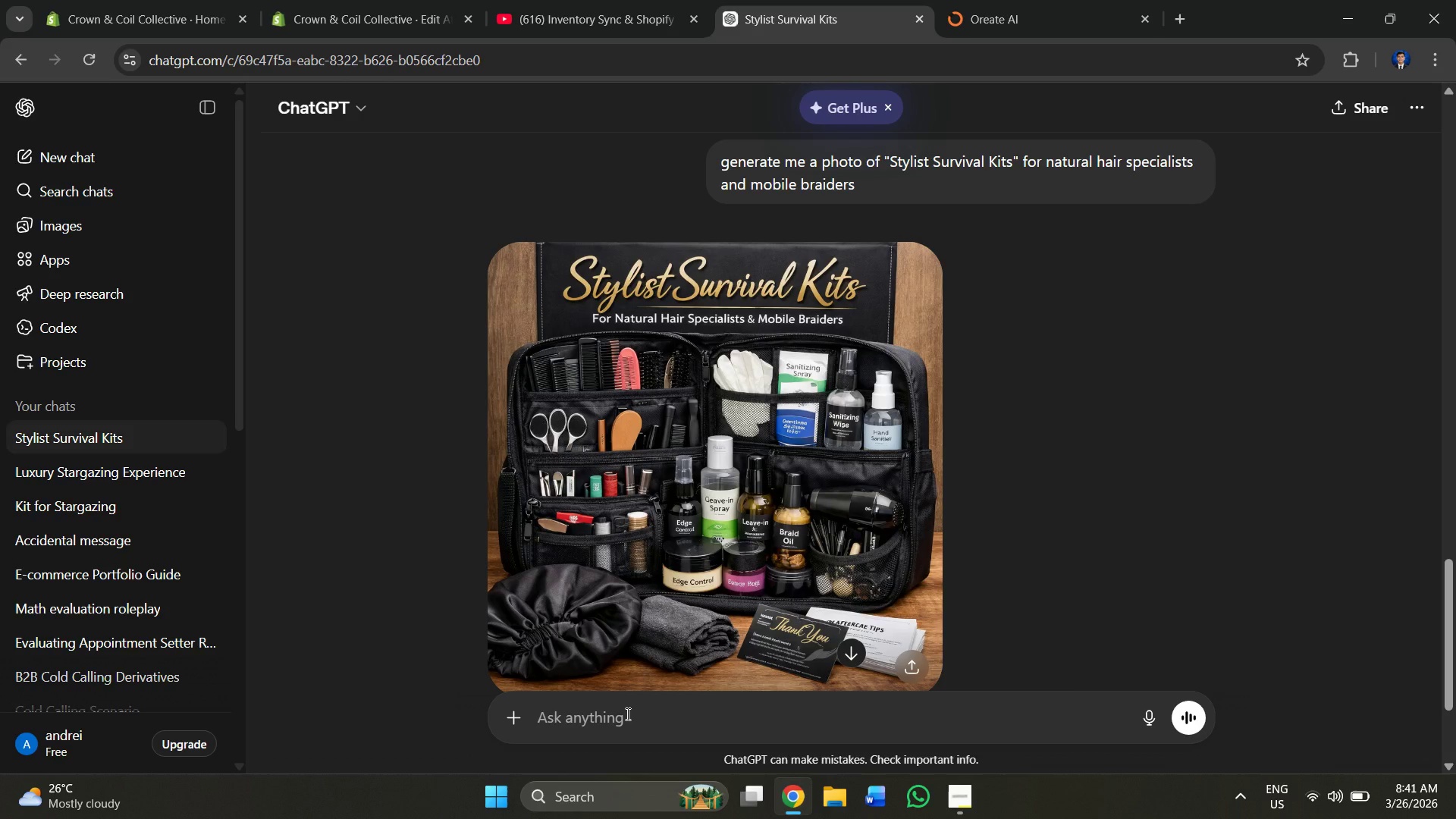 
wait(37.64)
 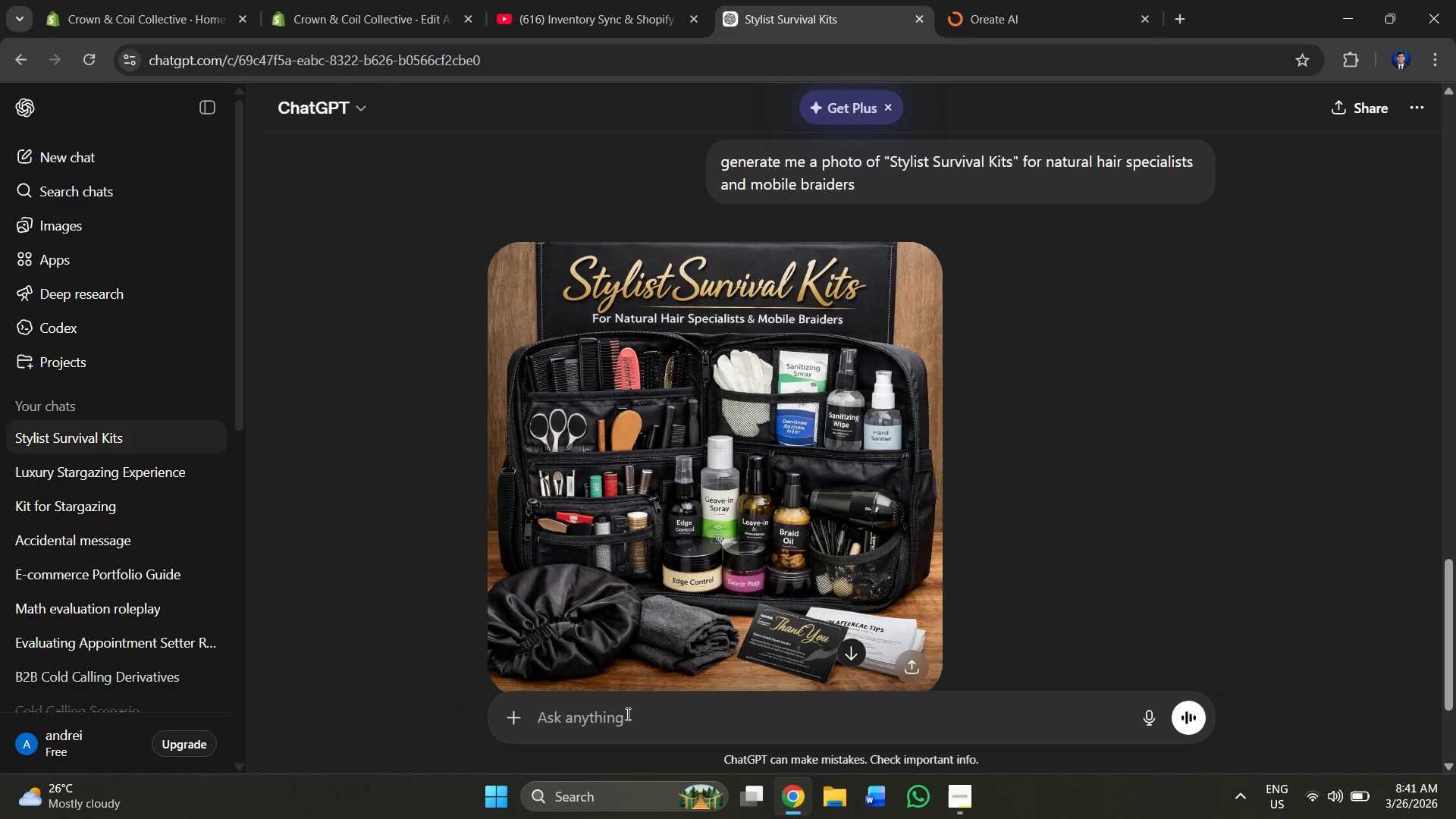 
right_click([665, 455])
 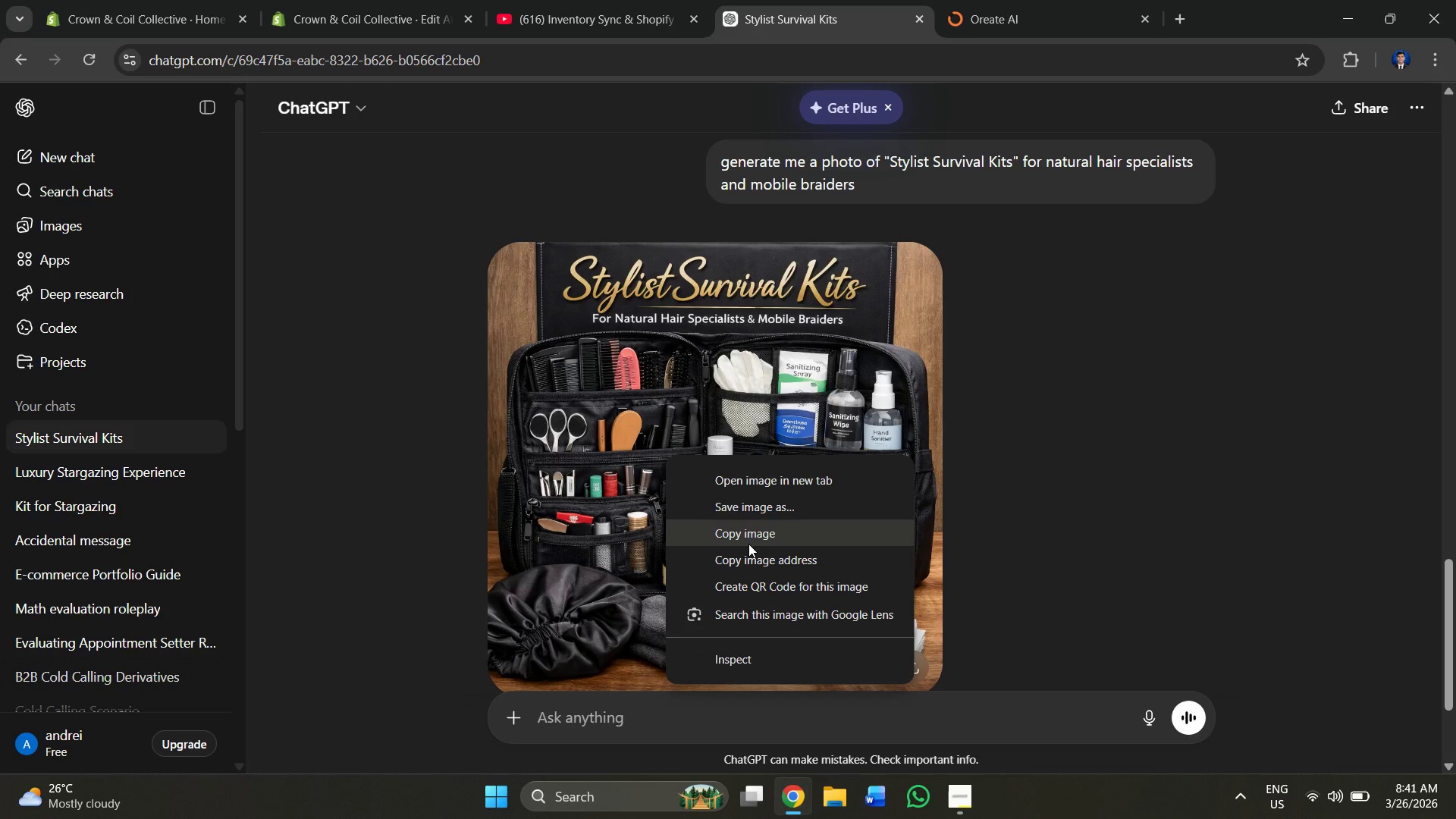 
left_click([748, 544])
 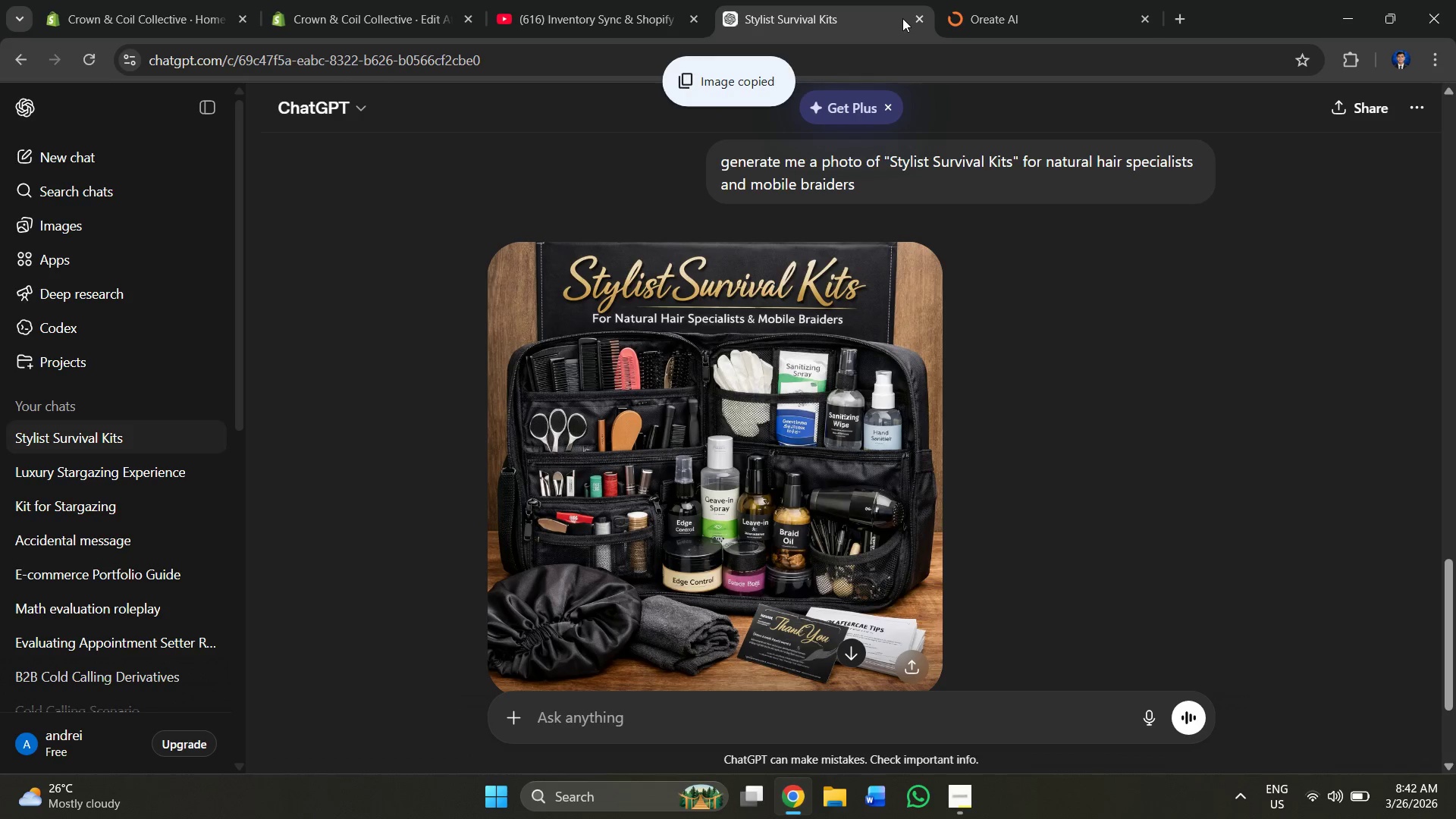 
left_click([987, 18])
 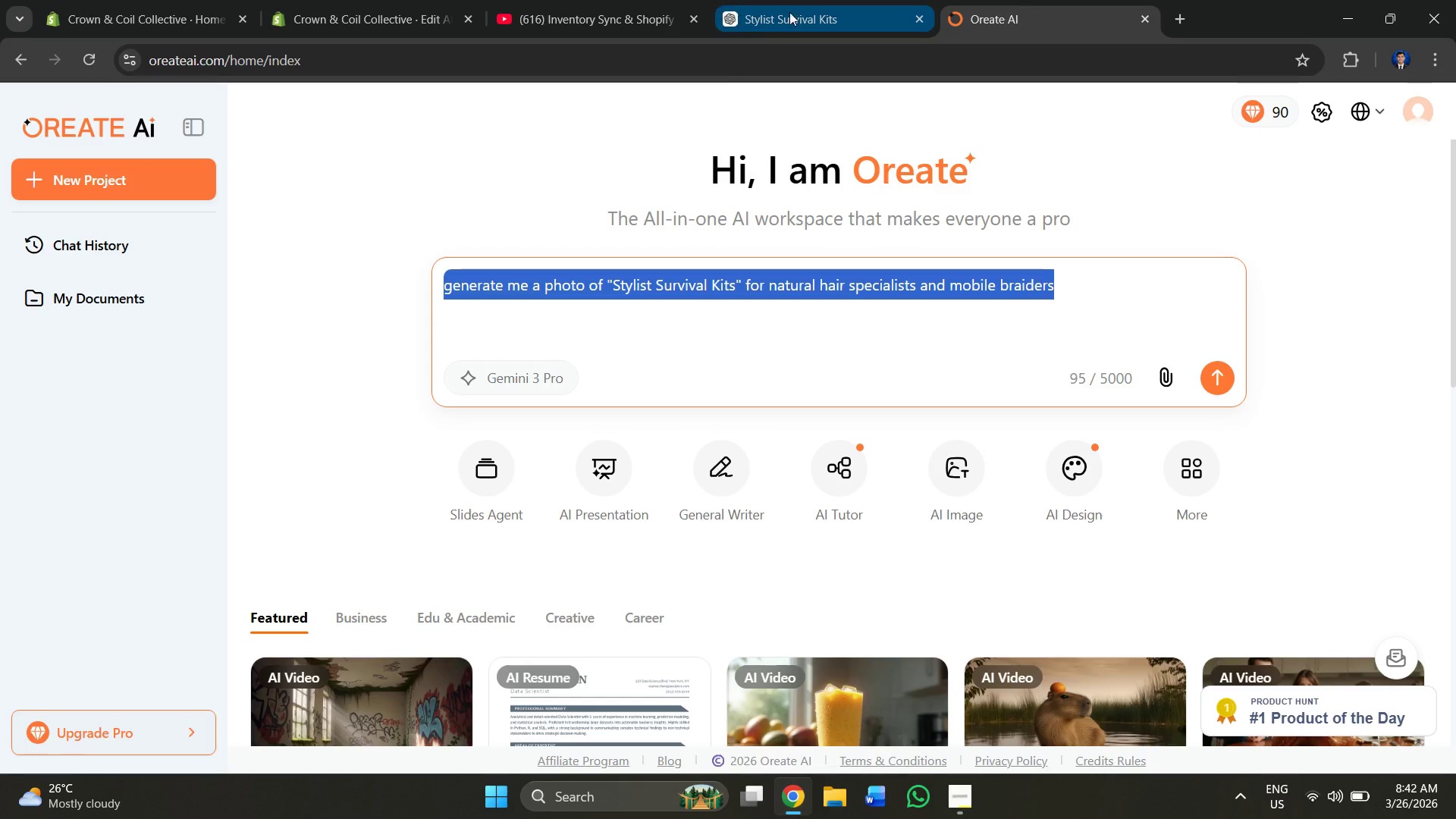 
left_click([792, 12])
 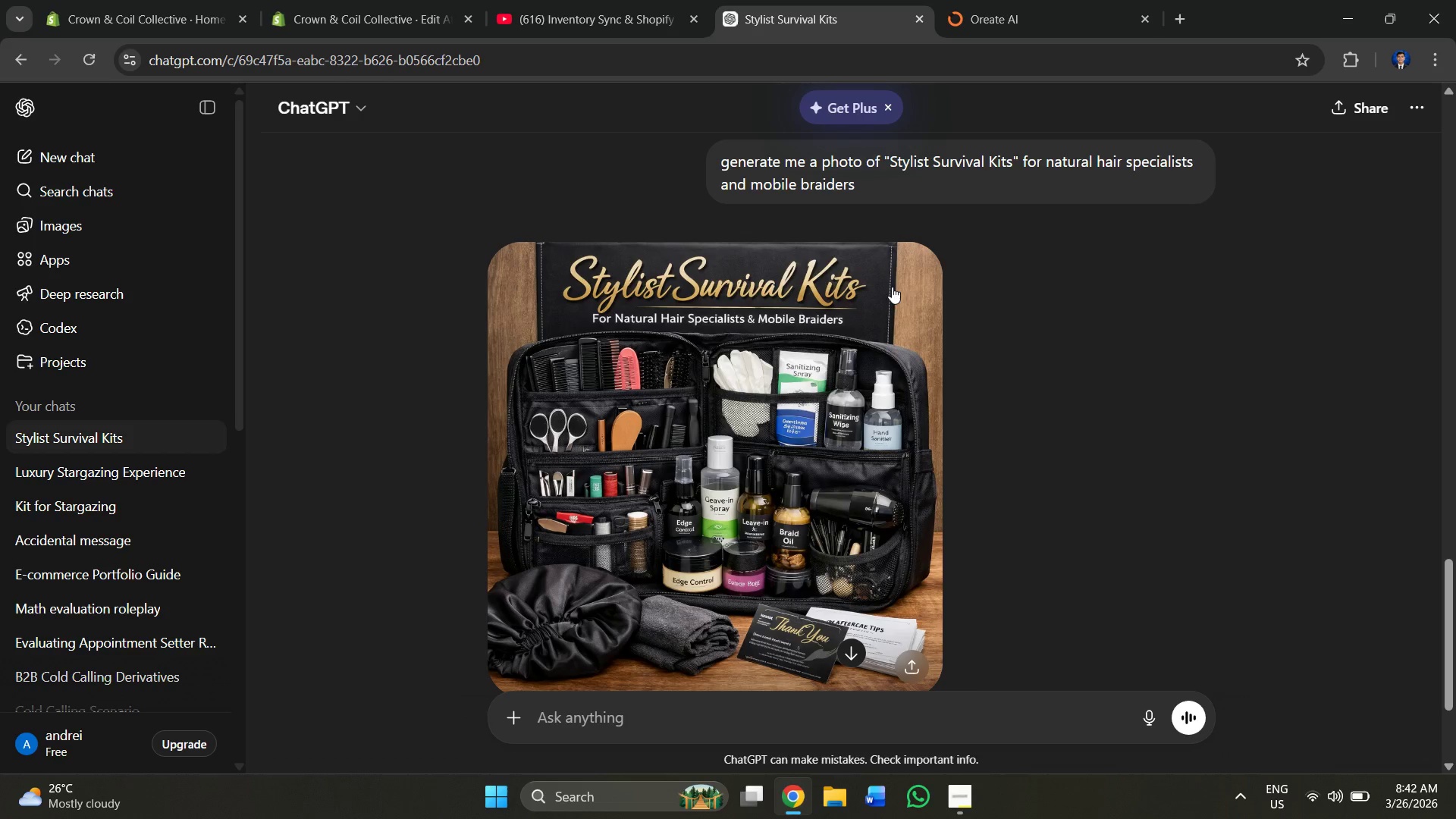 
scroll: coordinate [899, 247], scroll_direction: down, amount: 3.0
 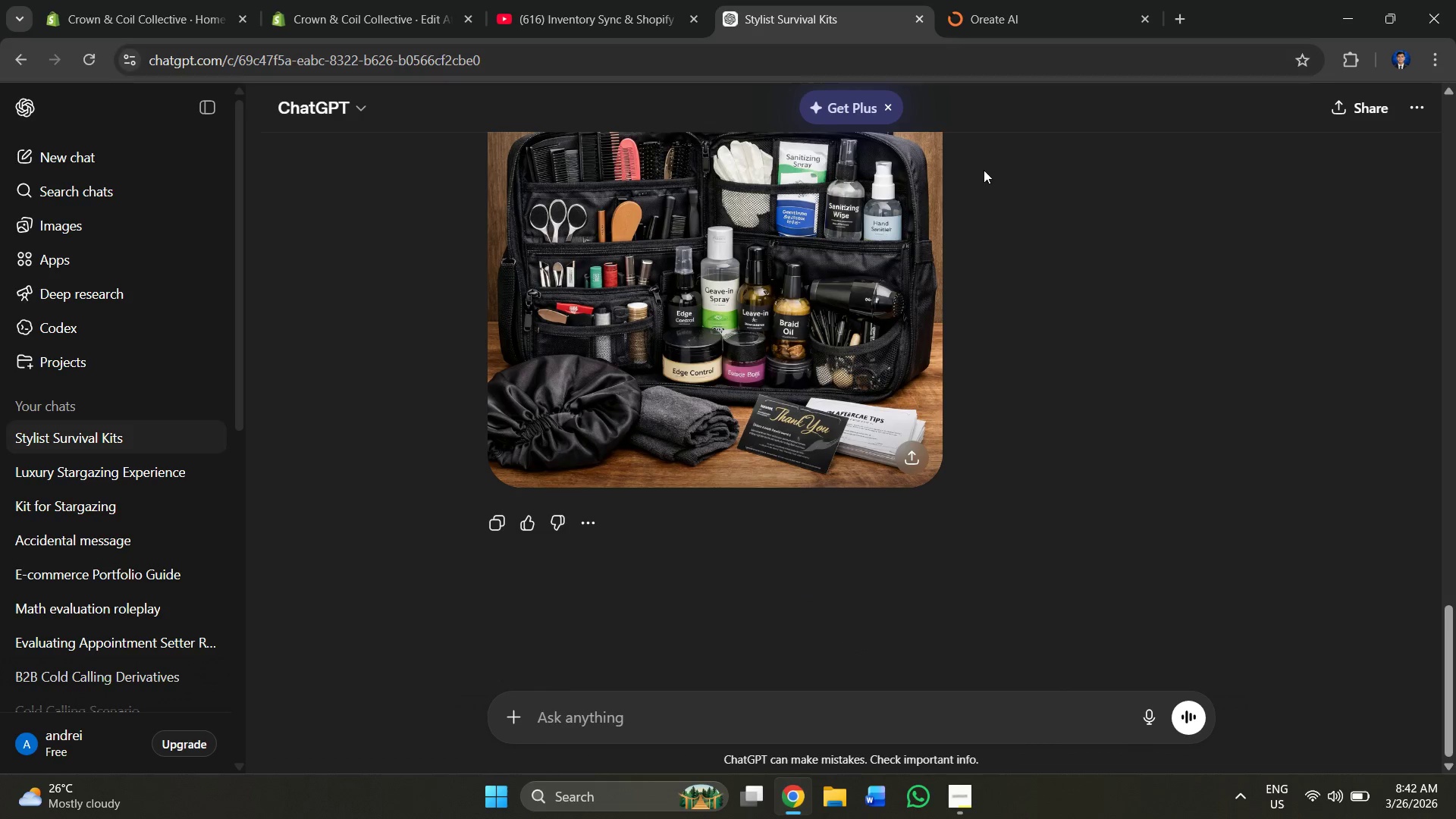 
scroll: coordinate [971, 172], scroll_direction: up, amount: 2.0
 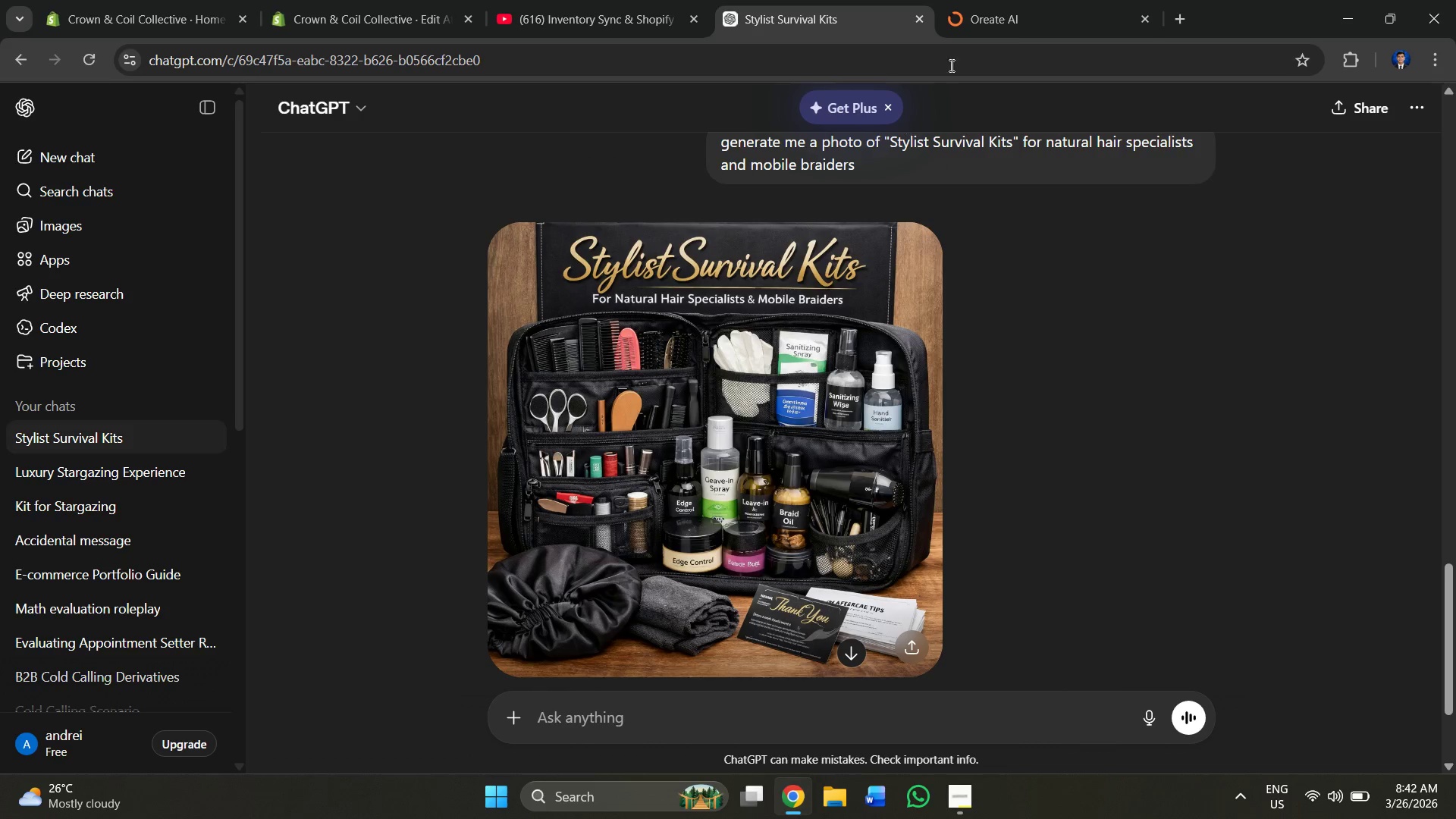 
left_click([1047, 12])
 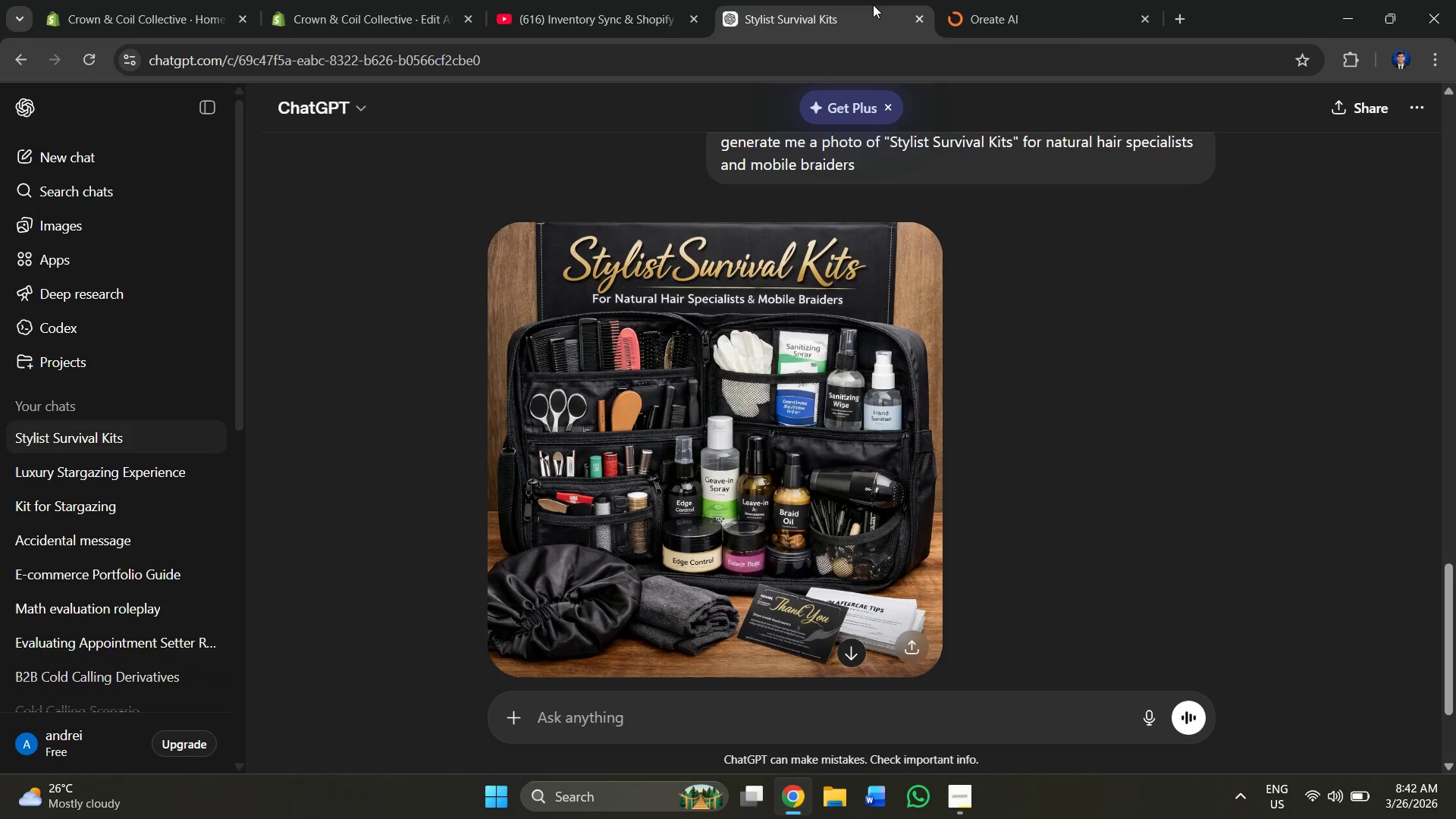 
double_click([560, 2])
 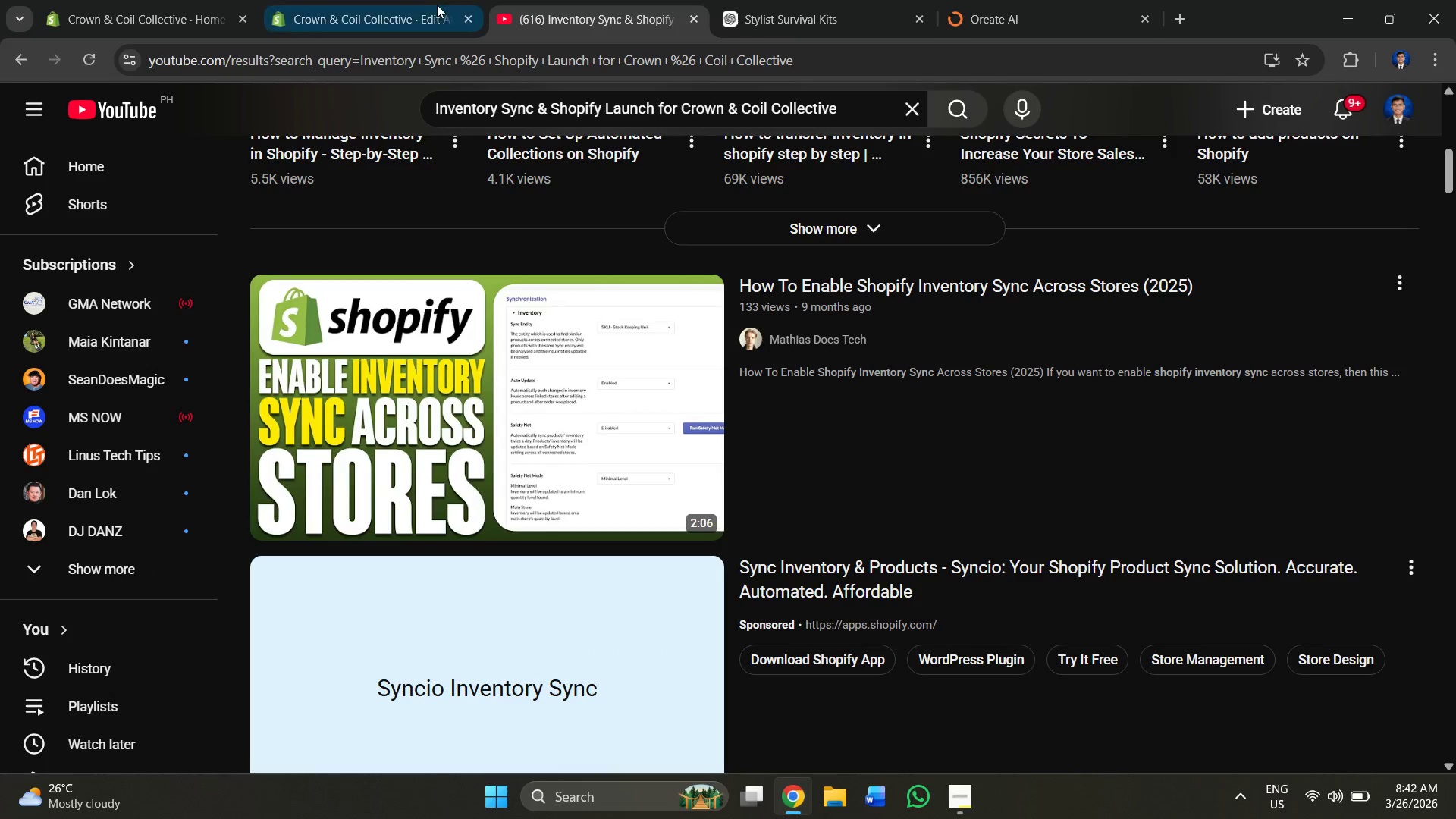 
left_click([397, 5])
 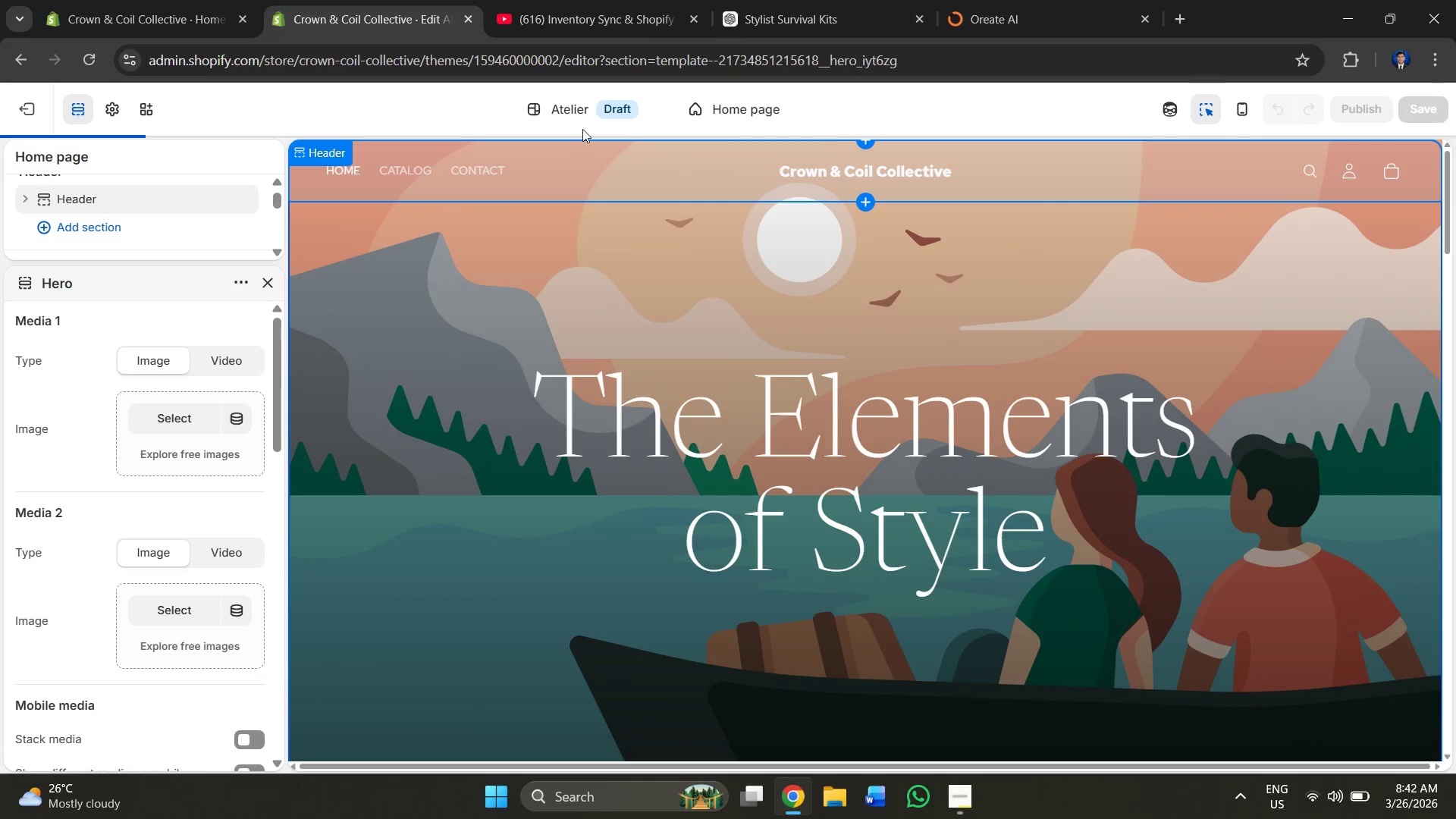 
left_click([522, 271])
 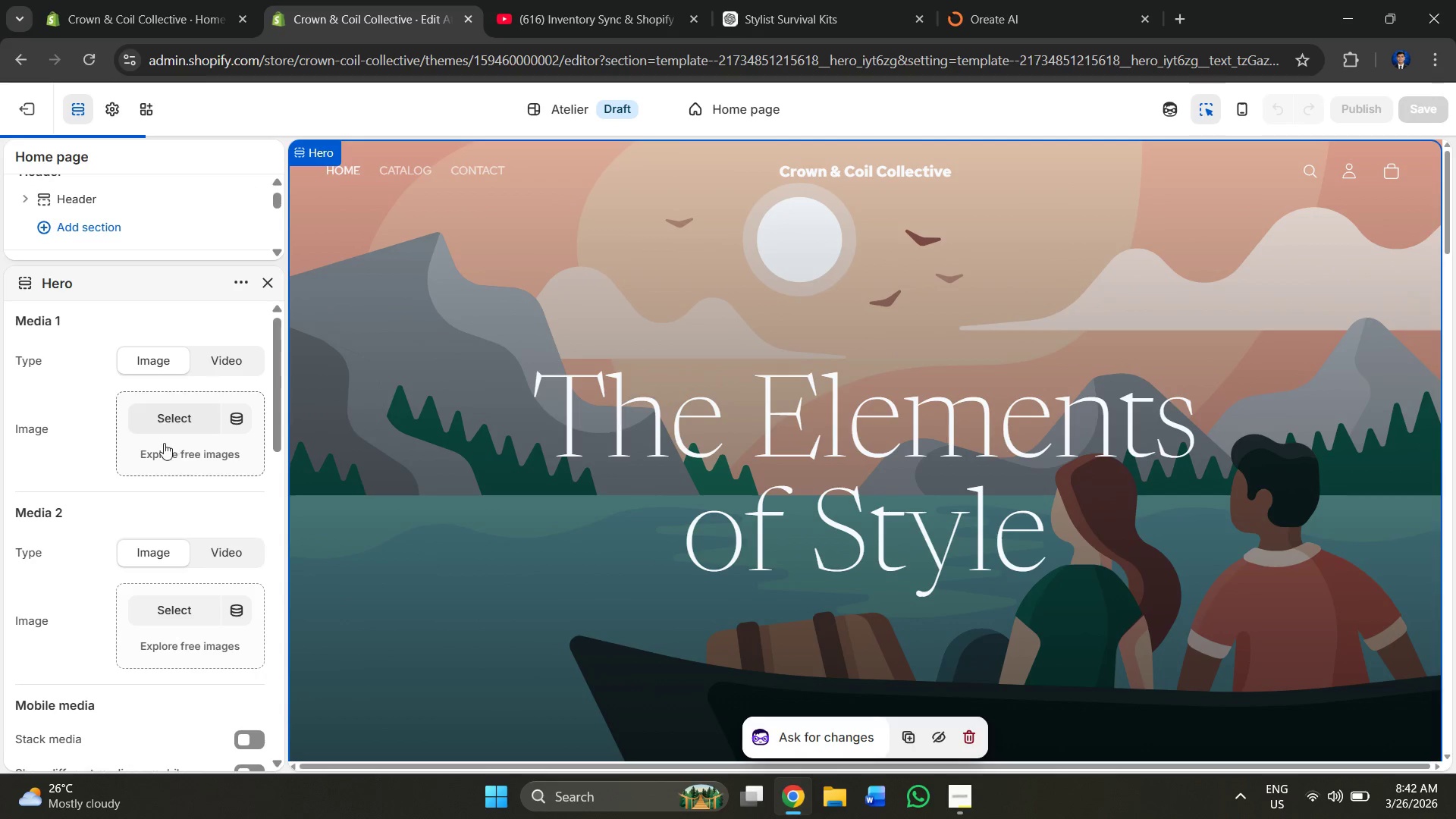 
left_click([161, 427])
 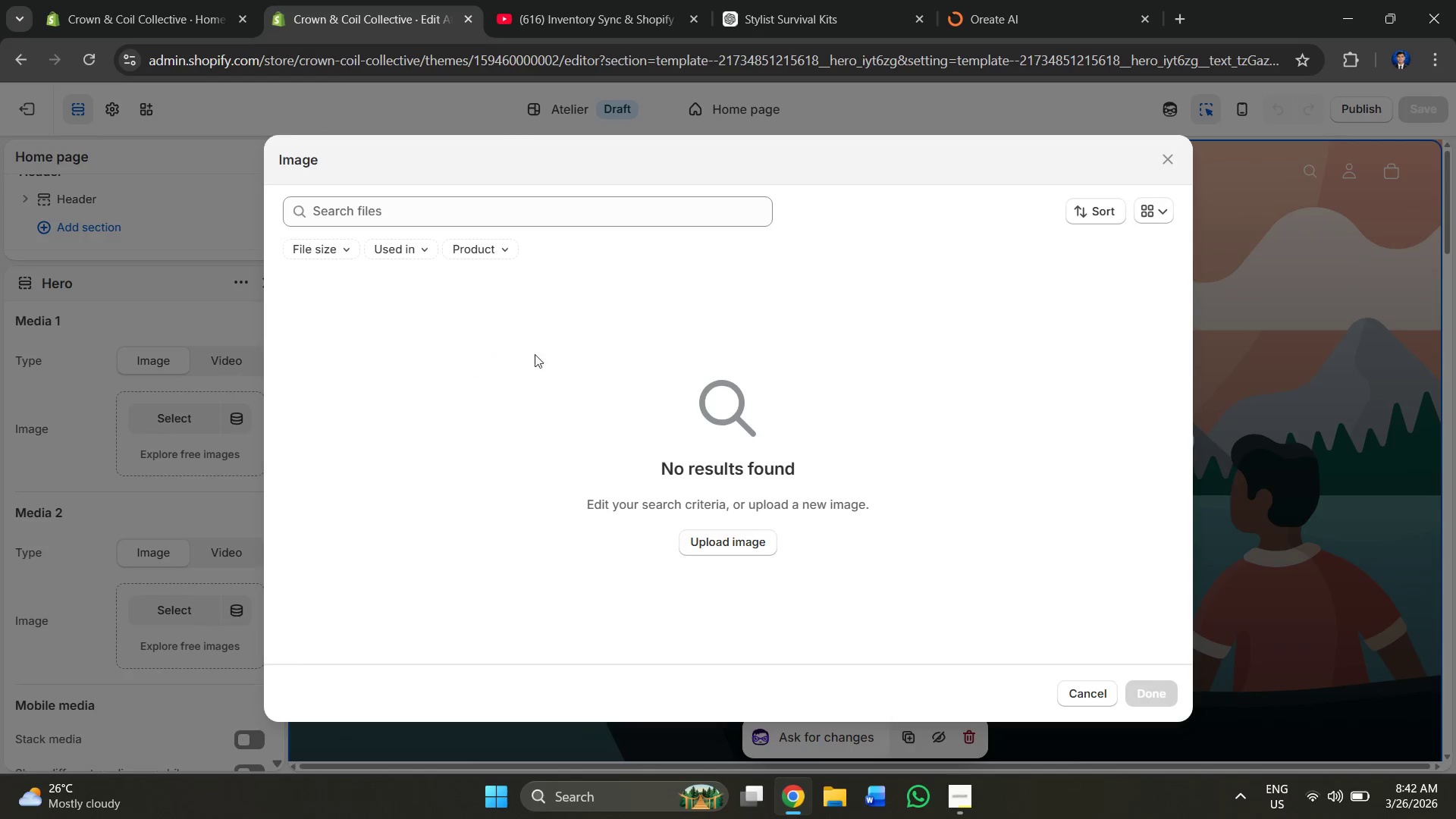 
left_click([729, 543])
 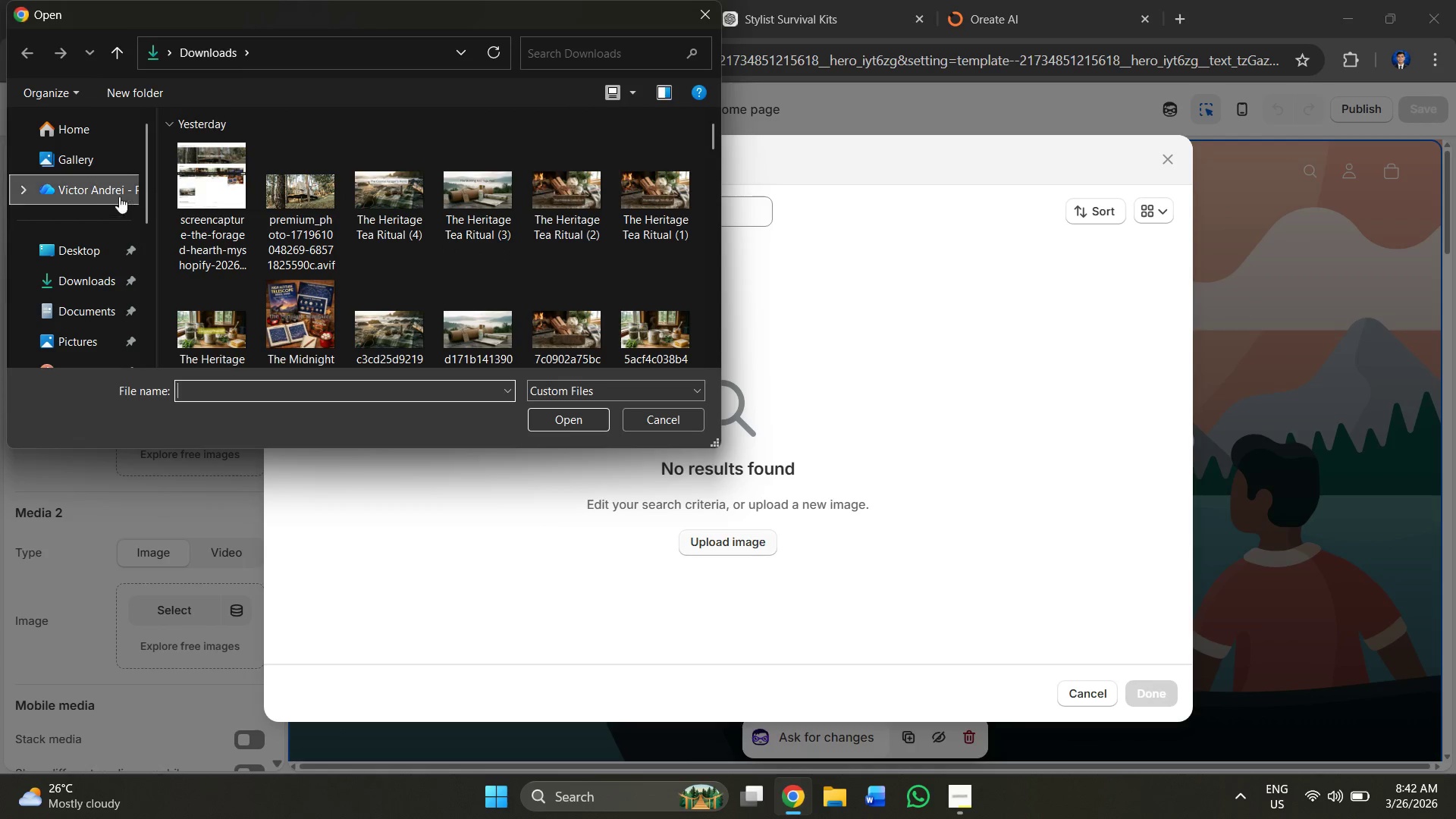 
left_click([713, 21])
 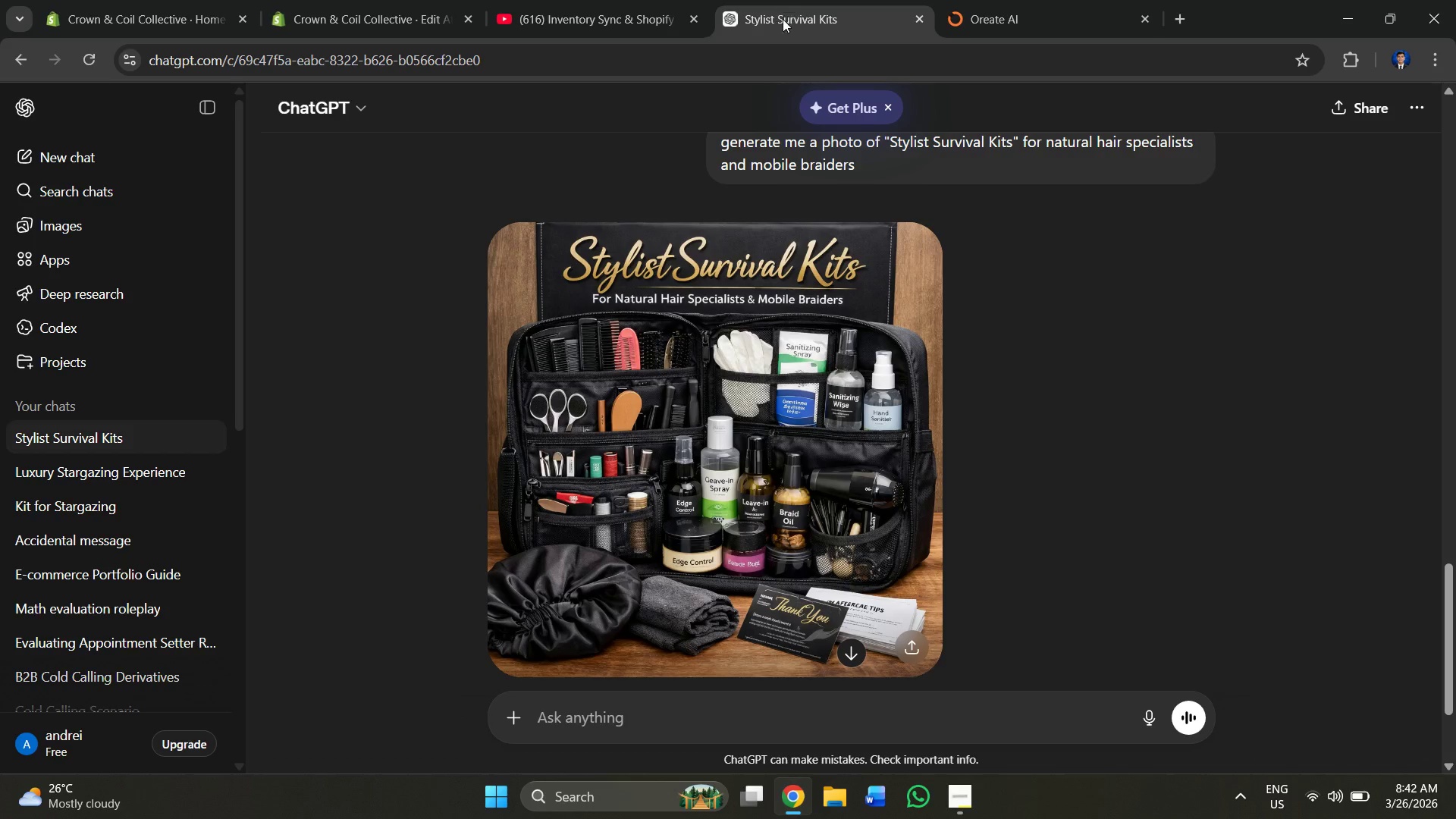 
right_click([690, 375])
 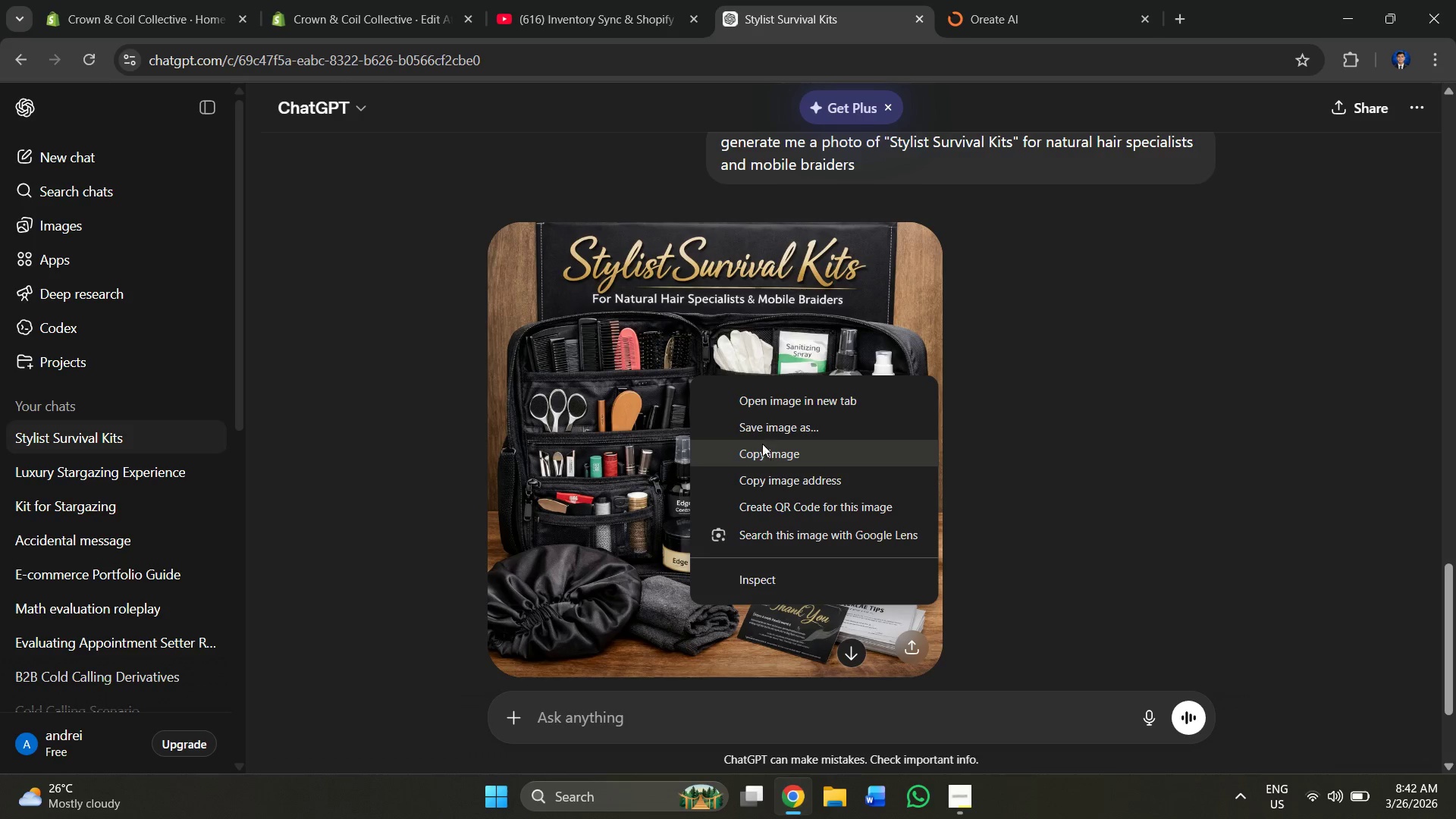 
left_click([761, 429])
 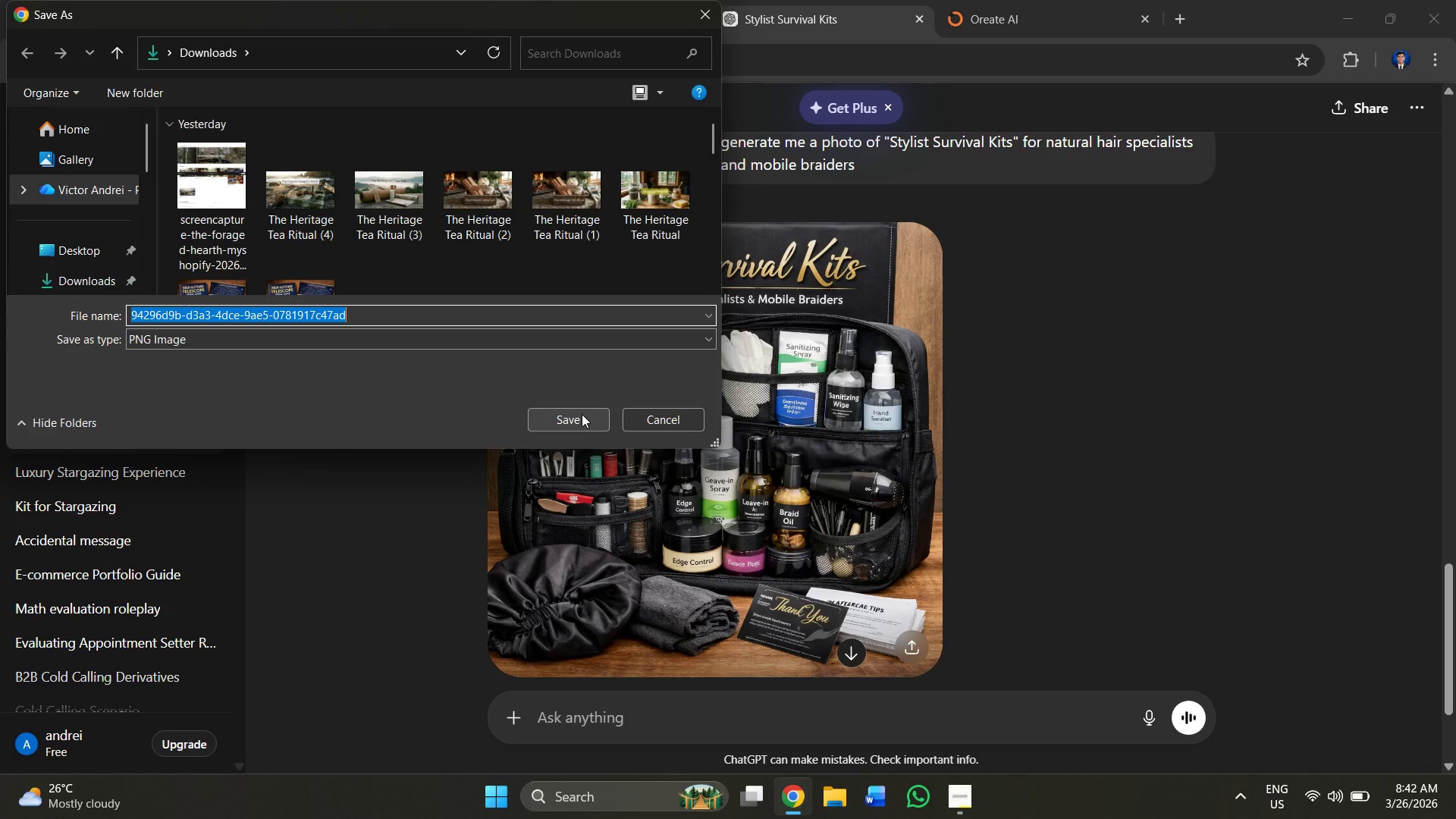 
wait(5.11)
 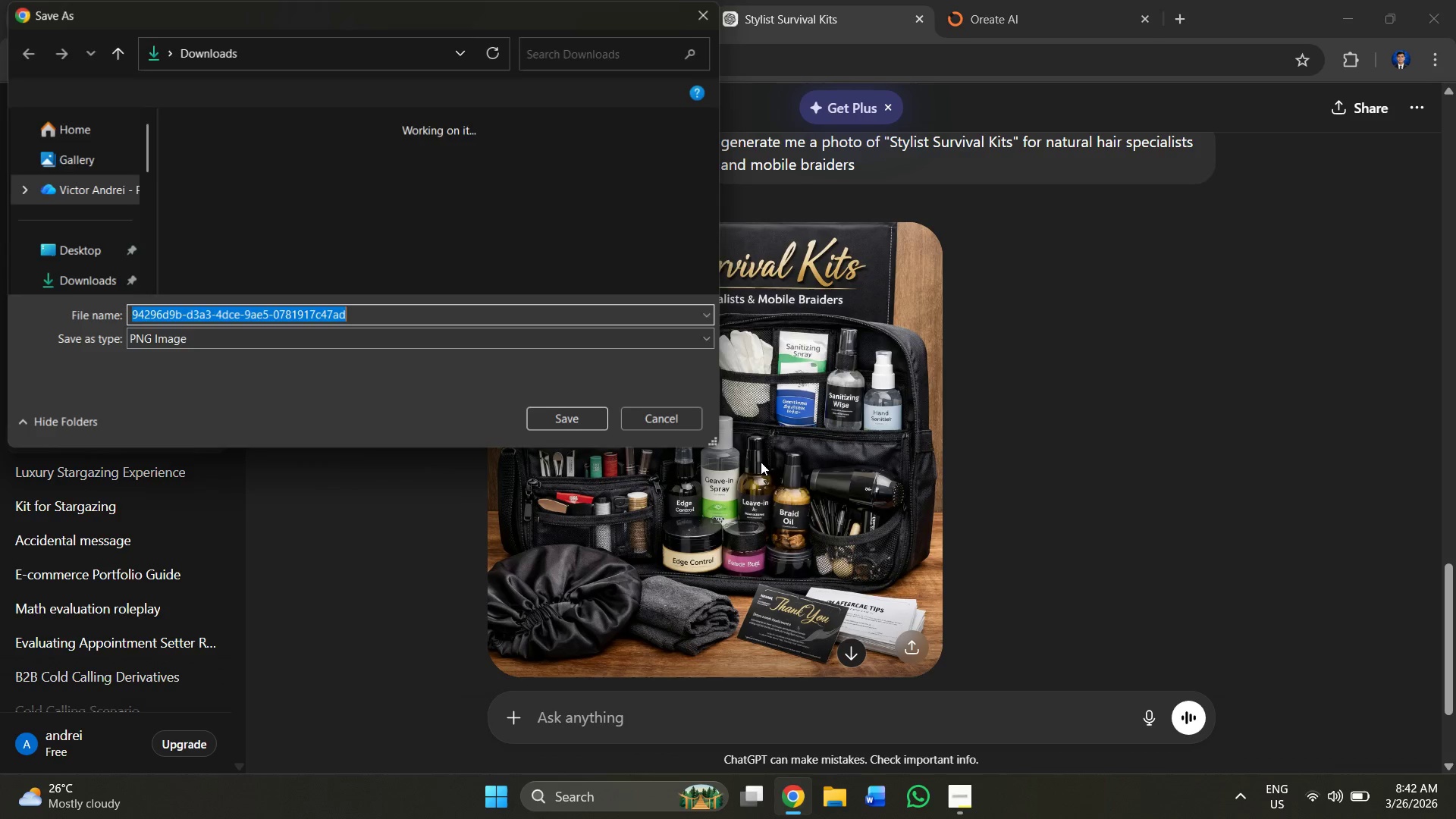 
left_click([570, 419])
 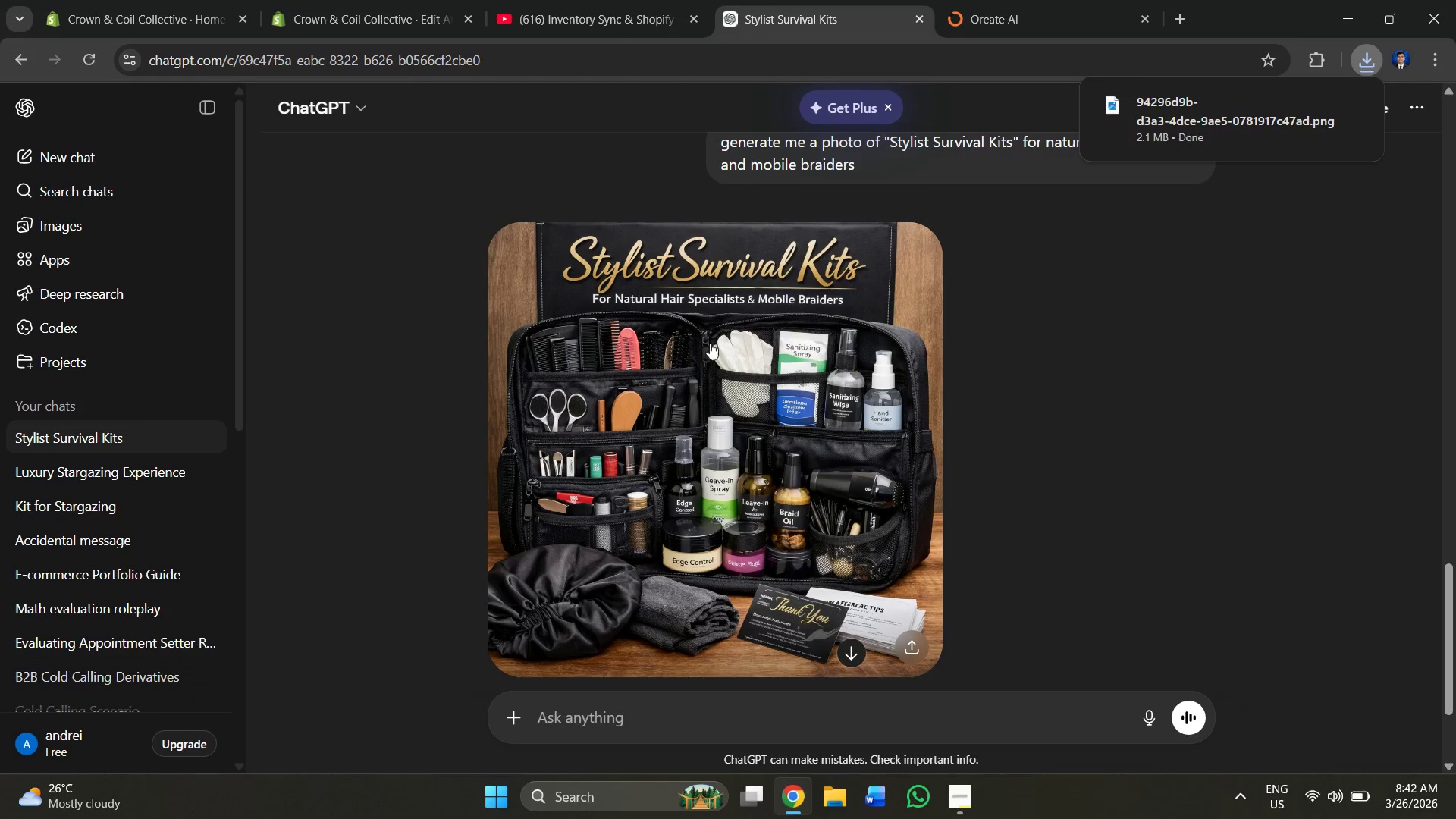 
left_click([1015, 0])
 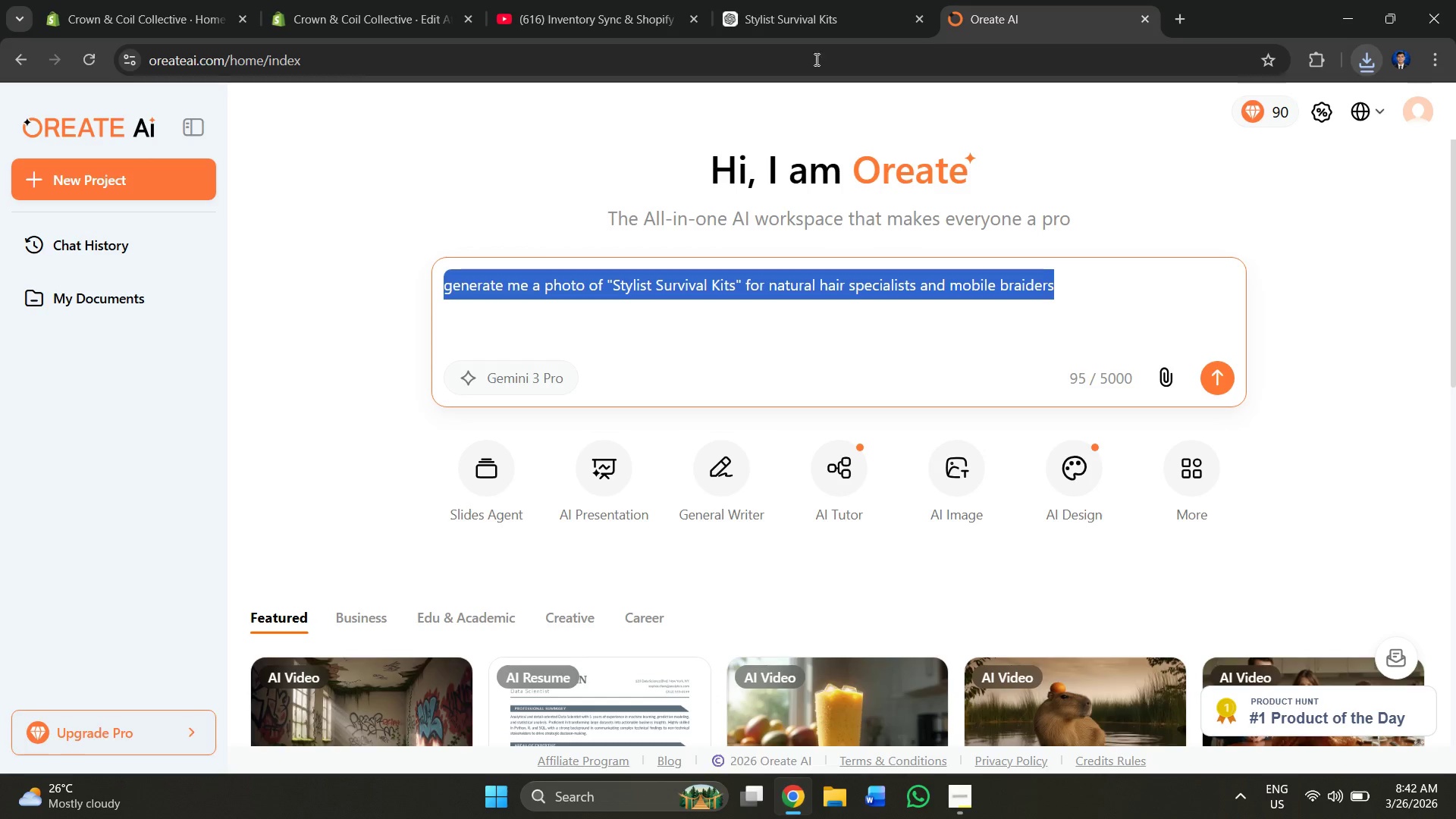 
left_click([856, 11])
 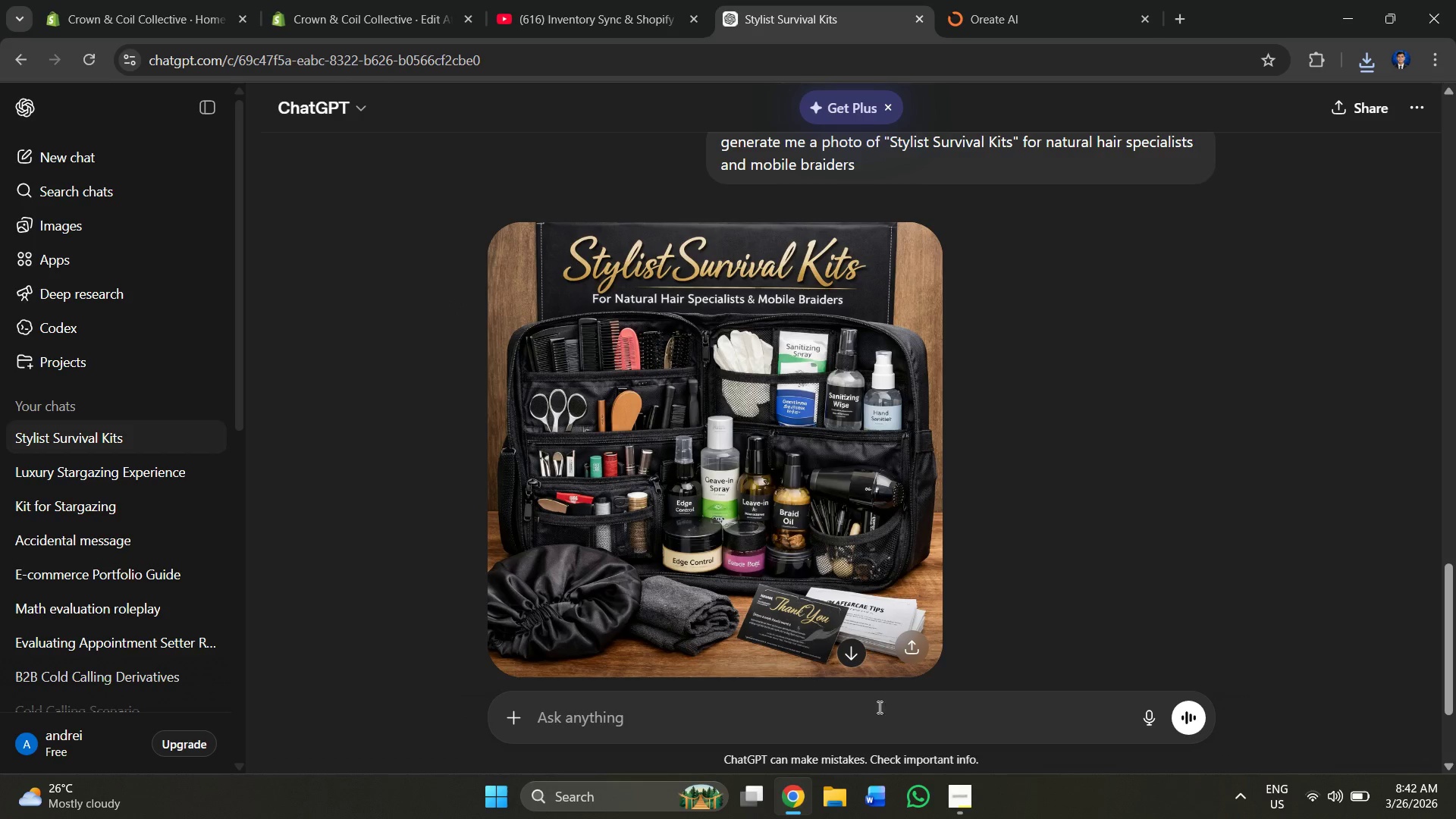 
left_click([810, 710])
 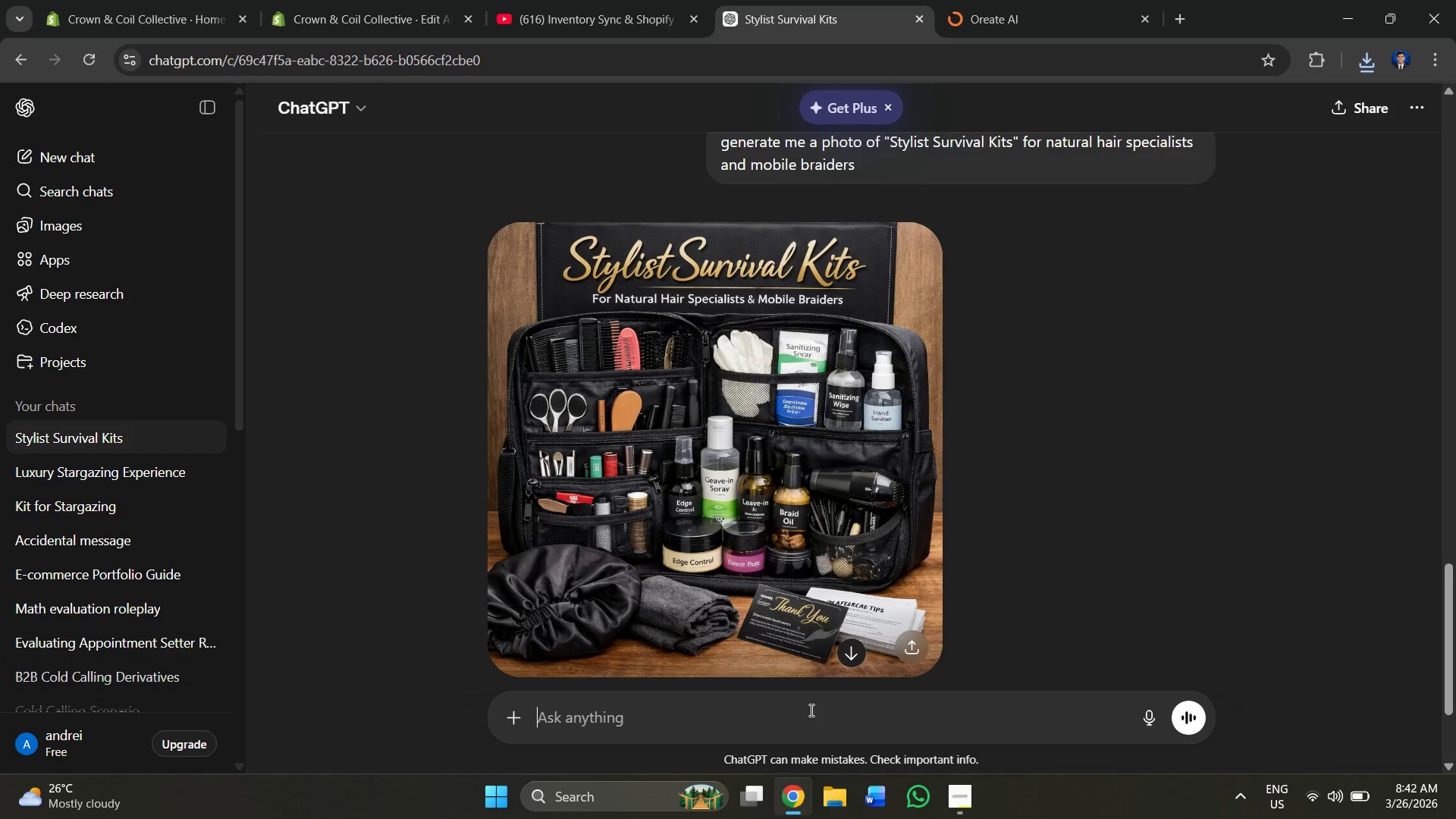 
type(create me a message of )
 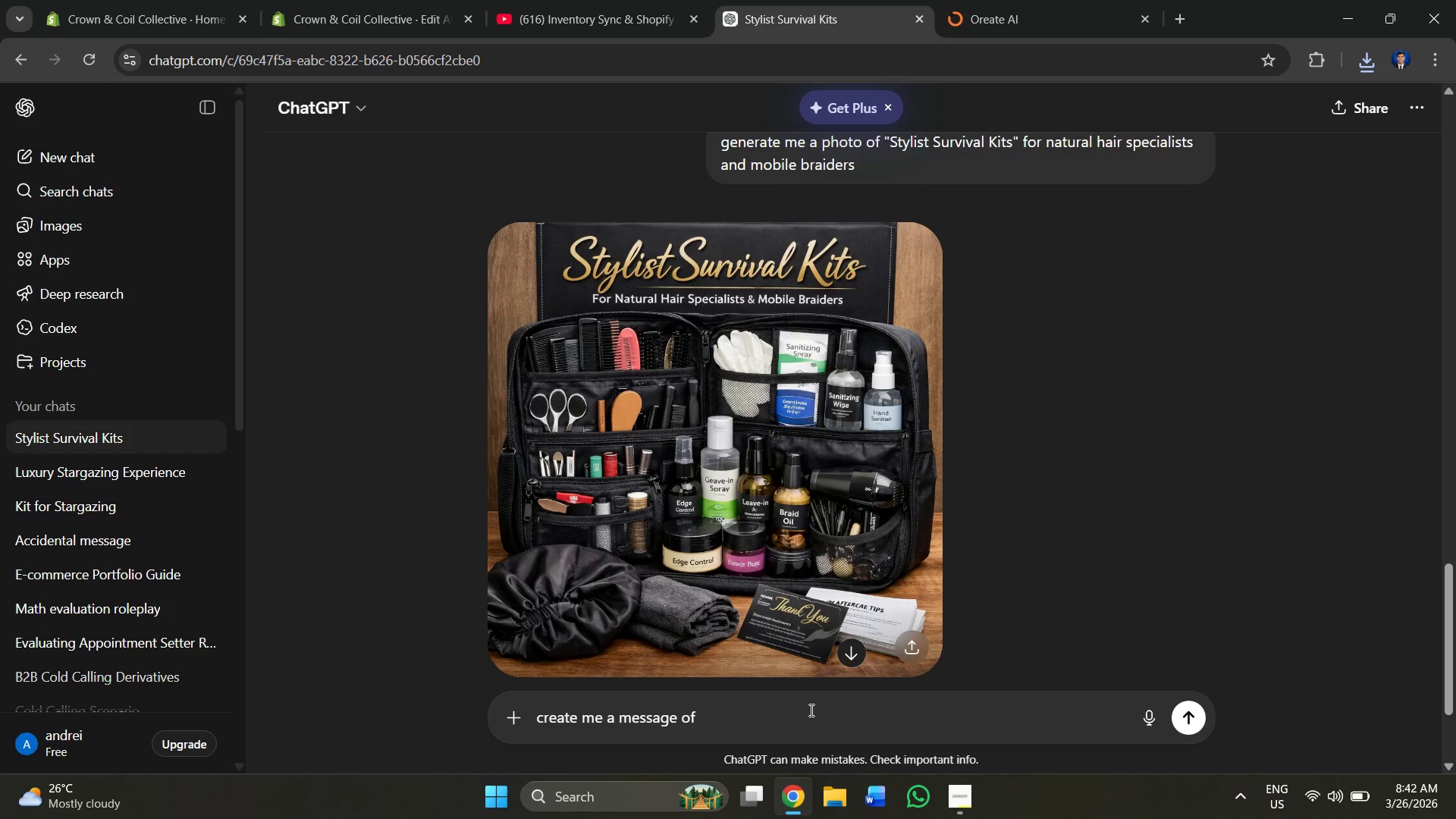 
wait(6.27)
 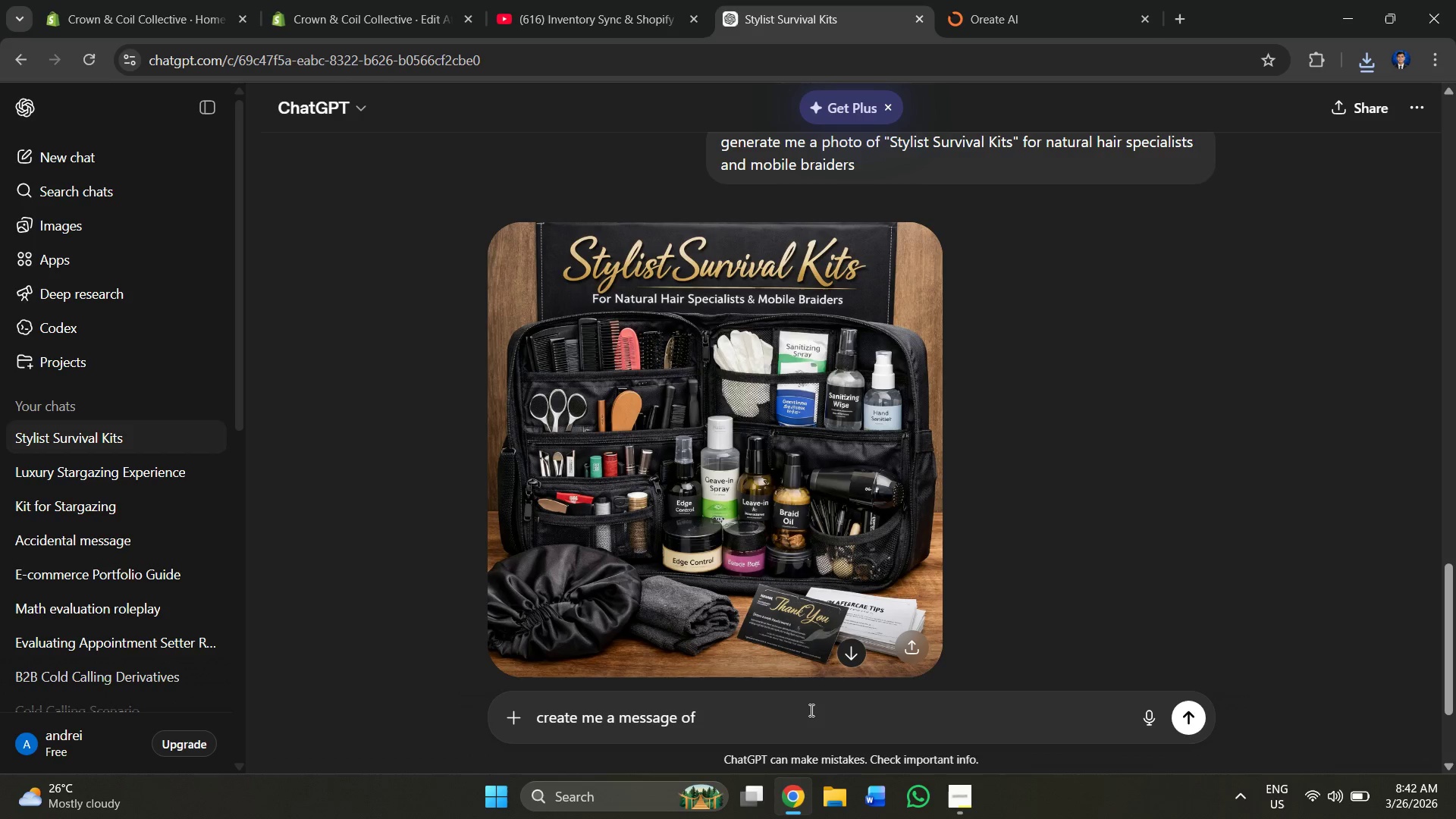 
hold_key(key=Backspace, duration=0.77)
 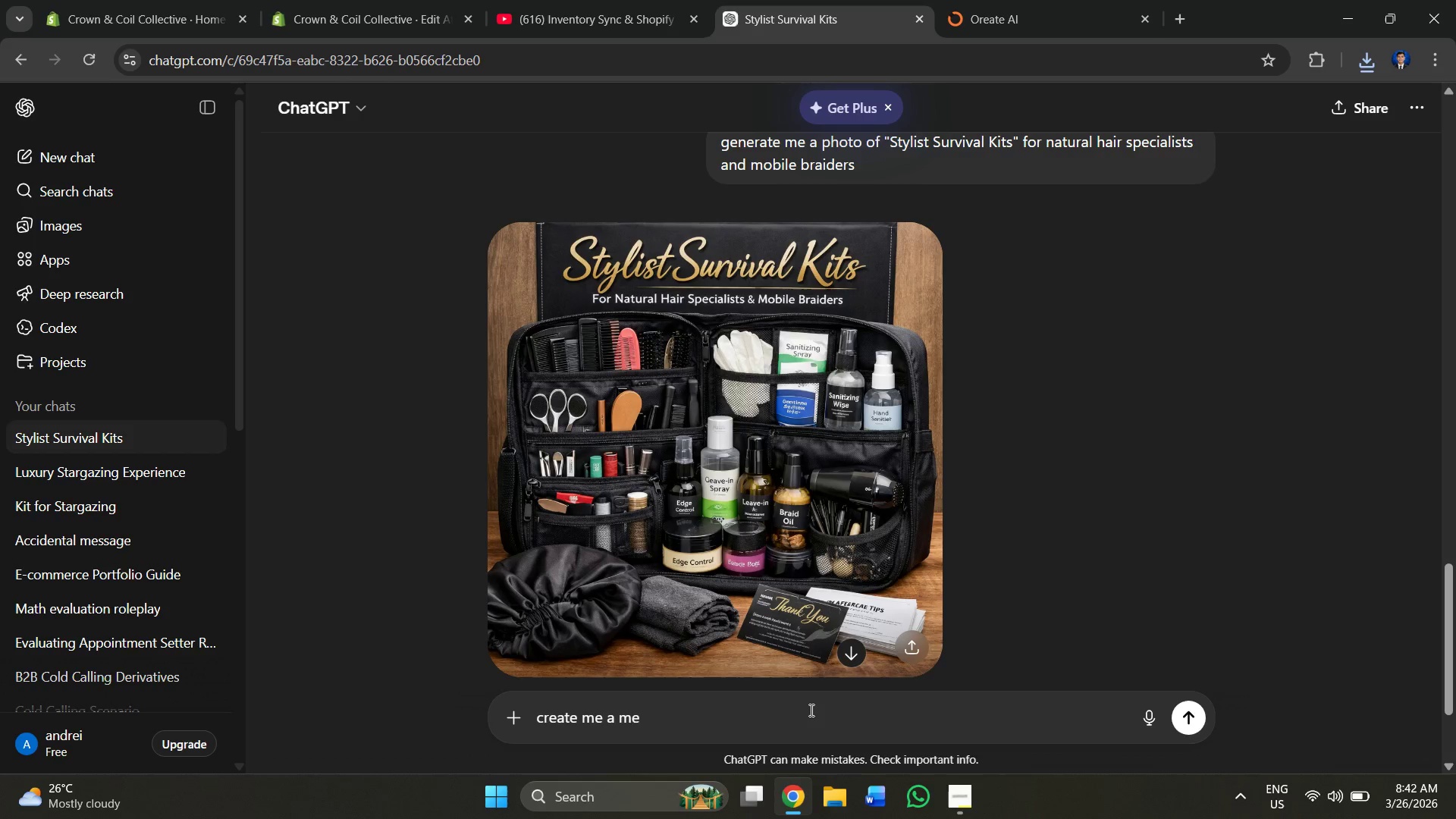 
key(Backspace)
key(Backspace)
type(photo of )
 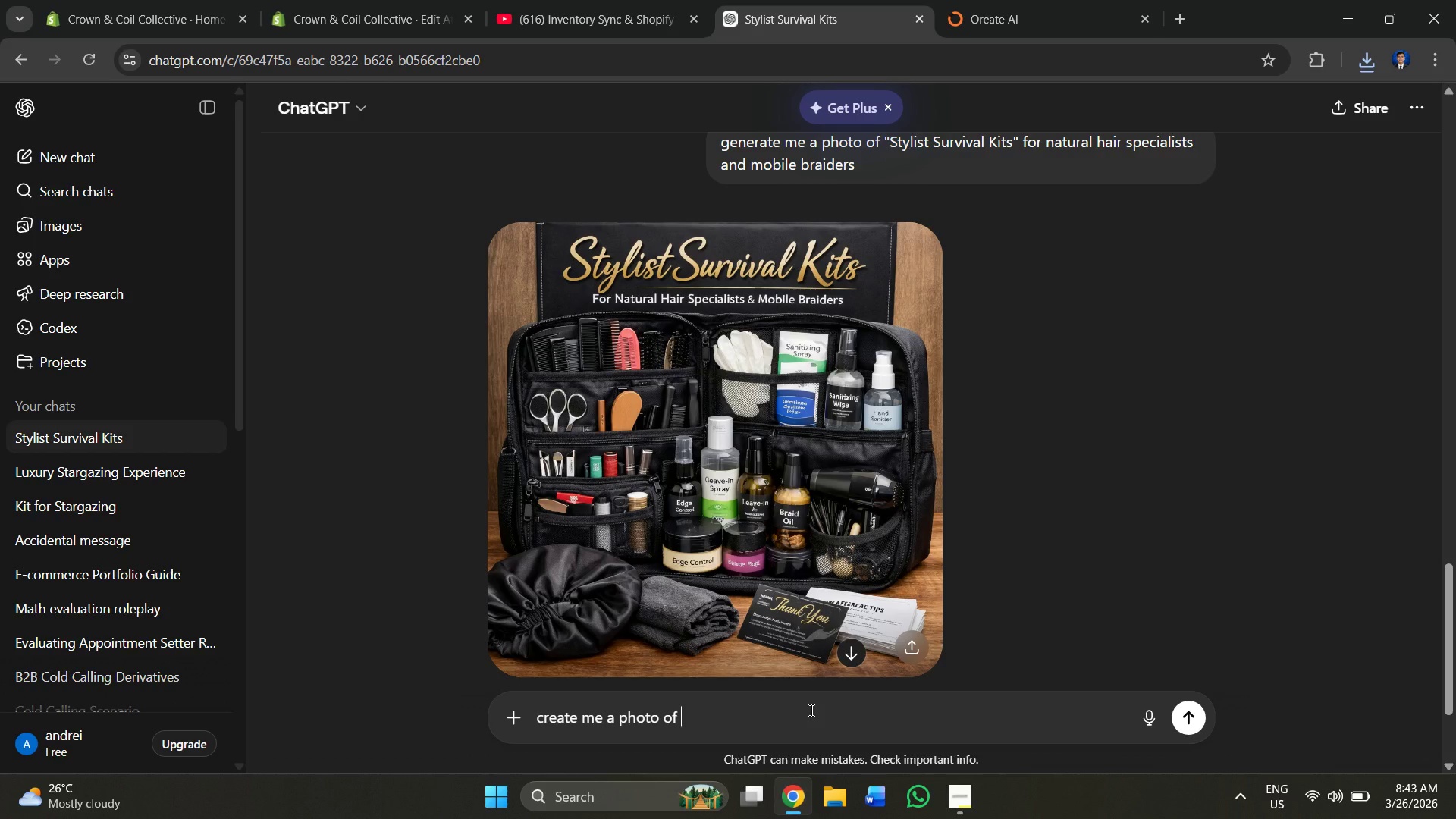 
wait(23.36)
 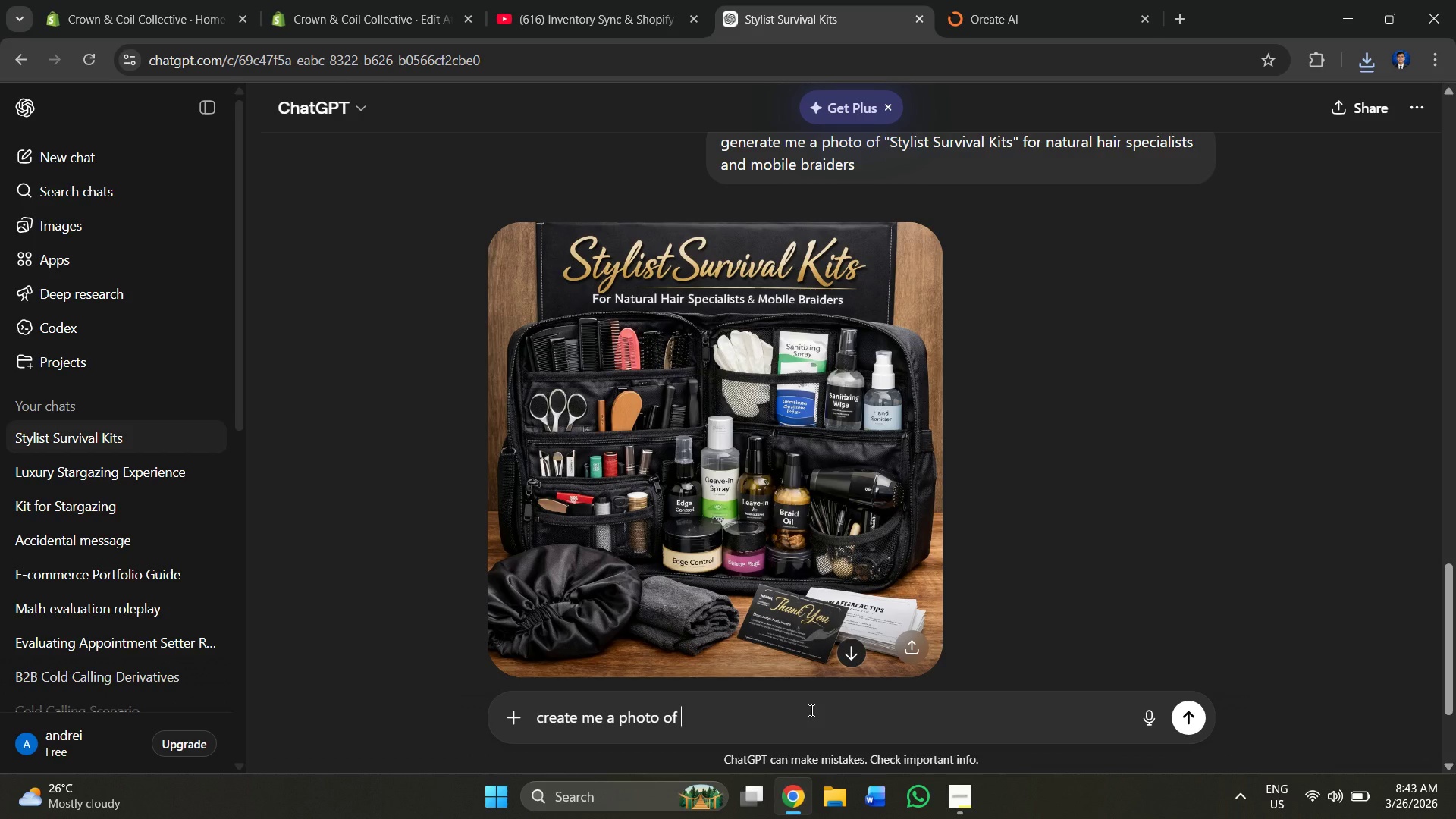 
type(a luxury hair specialist)
 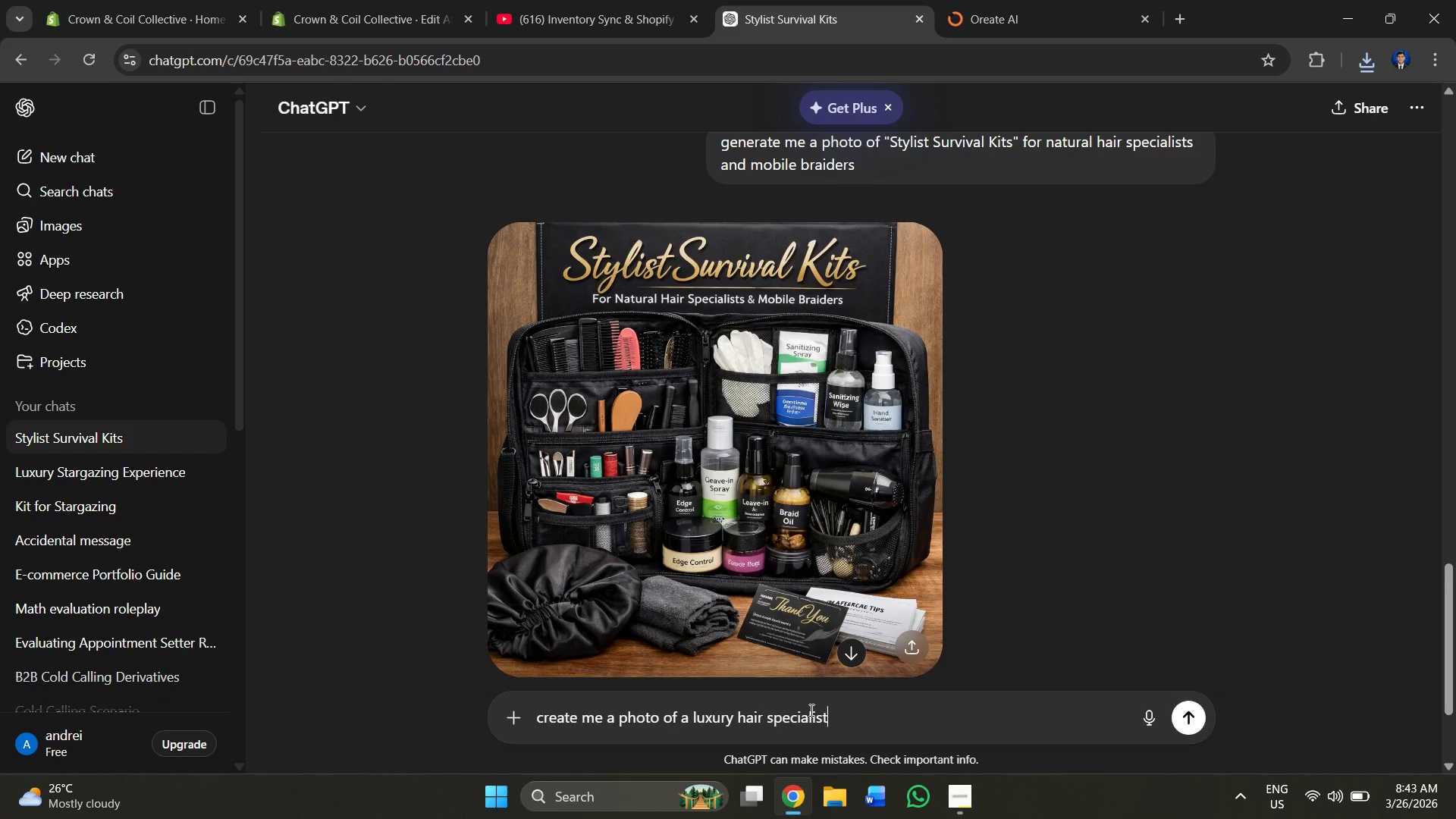 
key(Enter)
 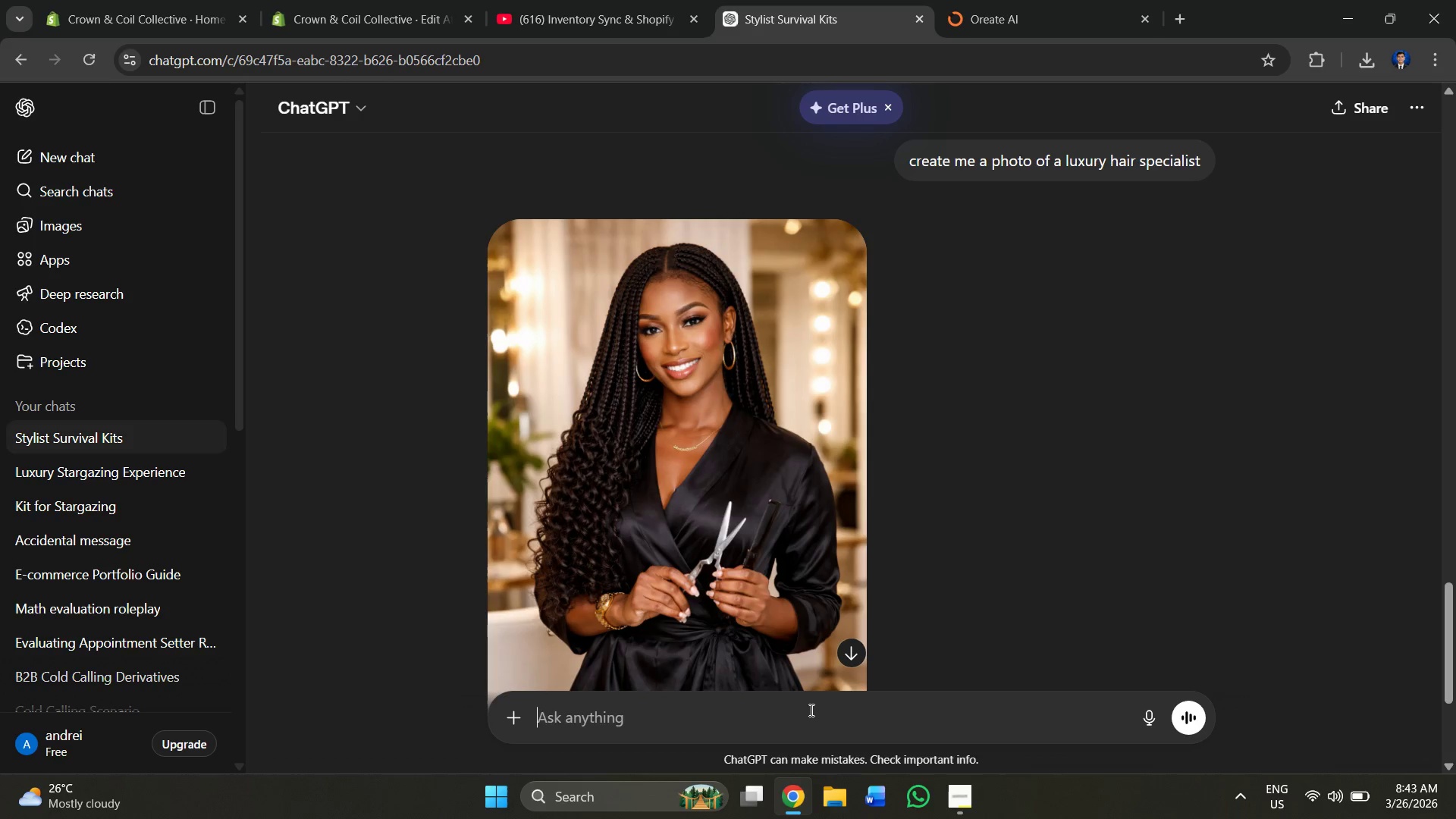 
wait(29.49)
 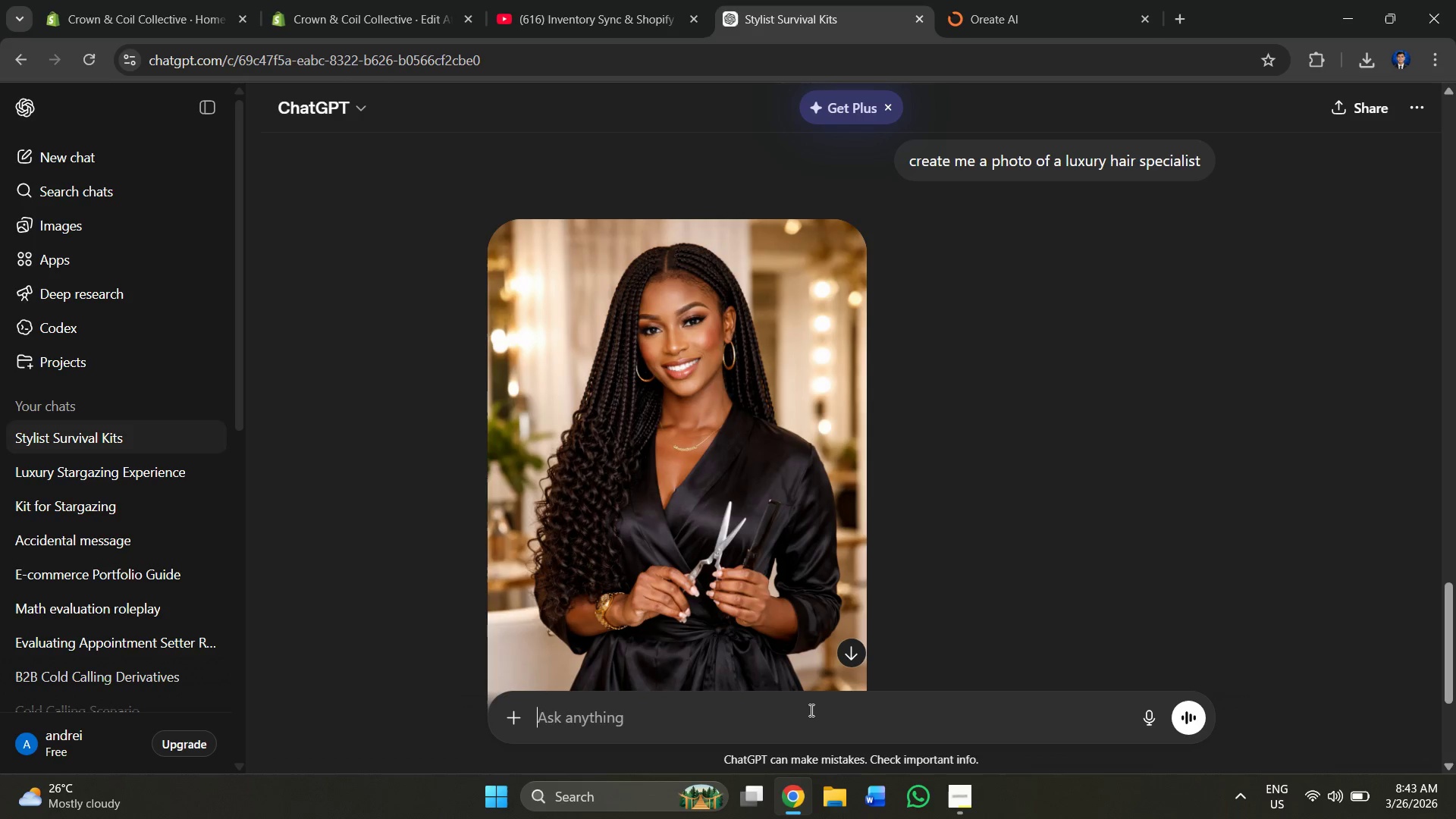 
scroll: coordinate [931, 158], scroll_direction: down, amount: 3.0
 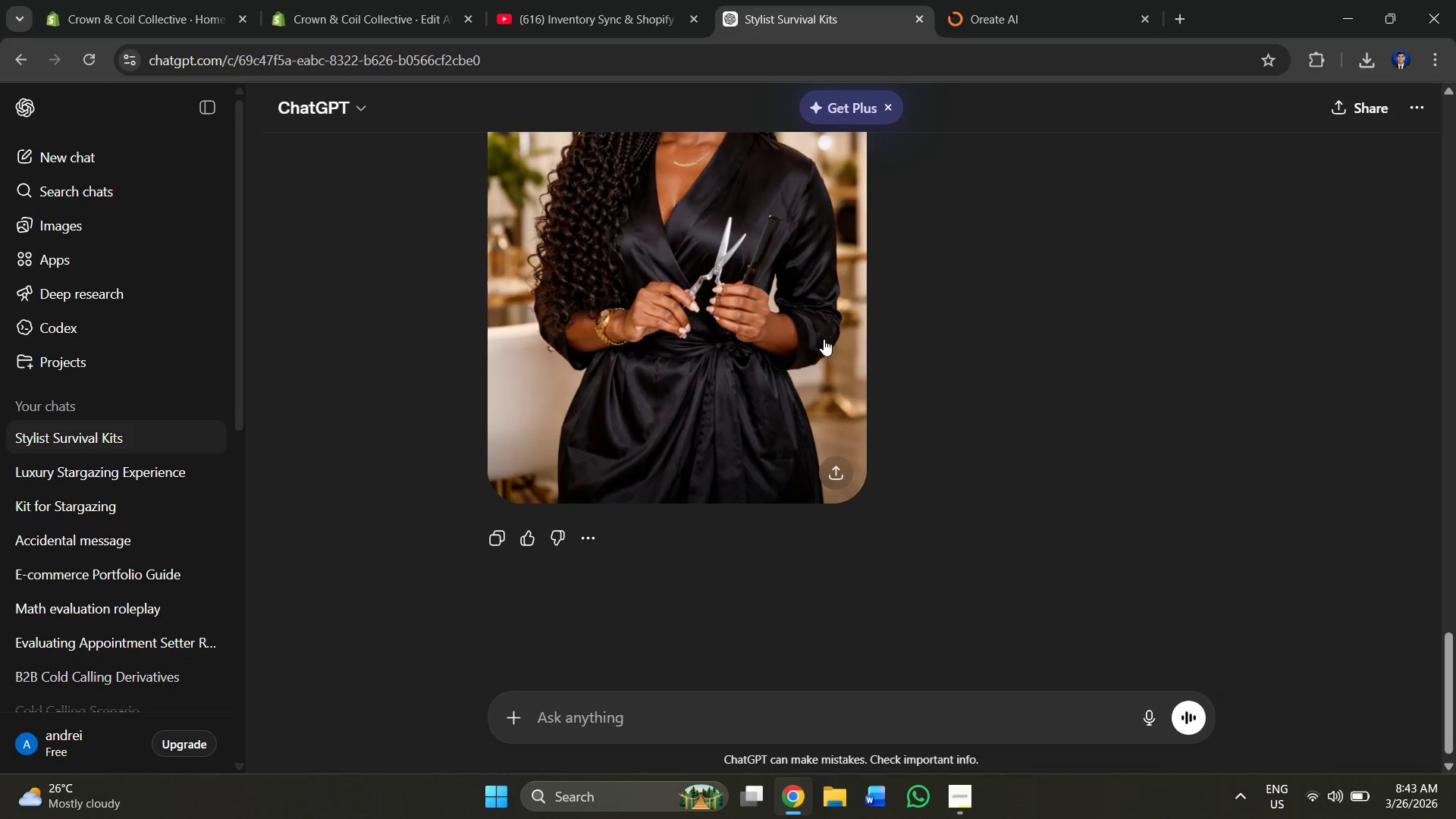 
scroll: coordinate [737, 353], scroll_direction: up, amount: 2.0
 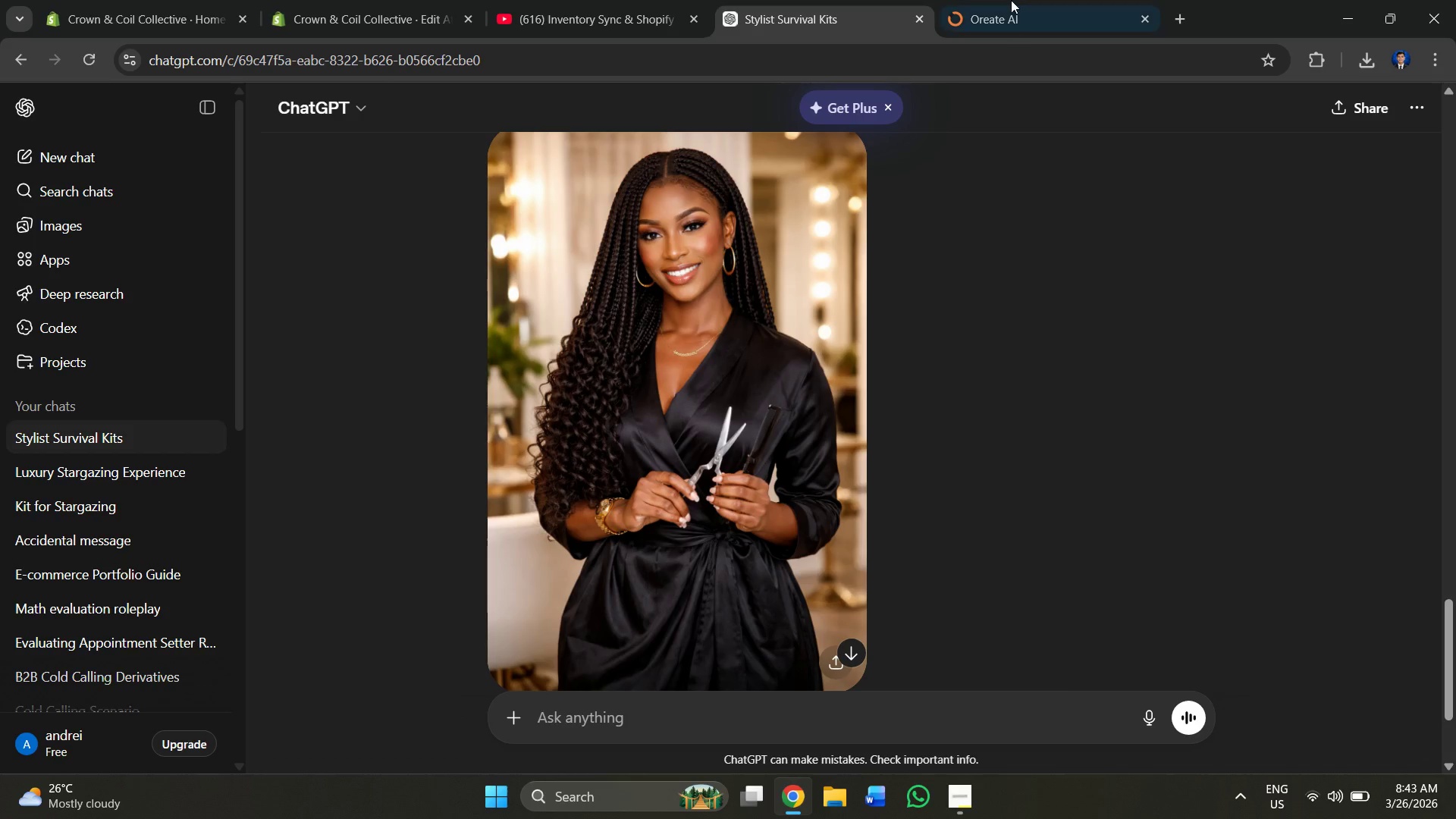 
left_click([1010, 0])
 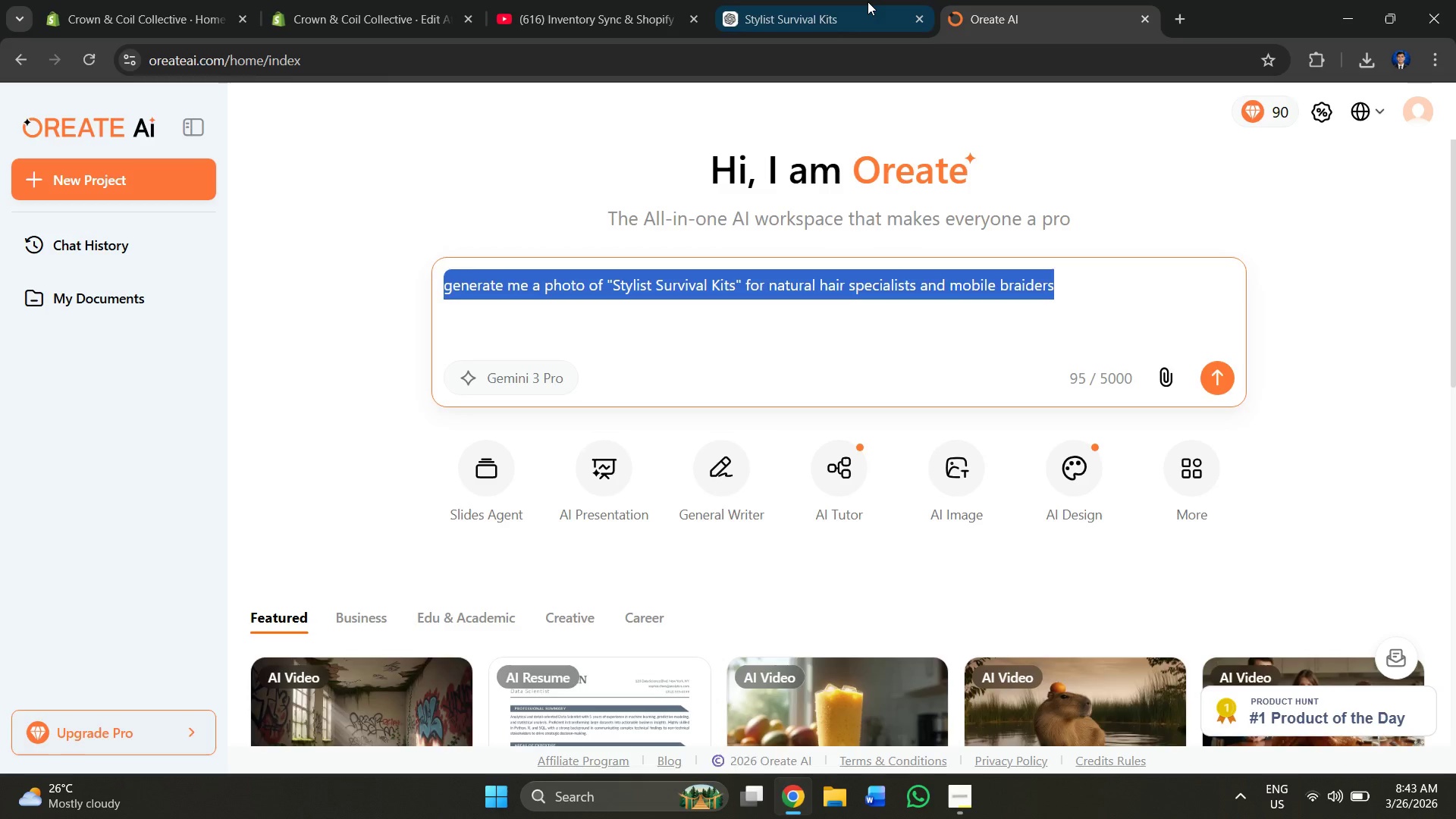 
left_click([868, 2])
 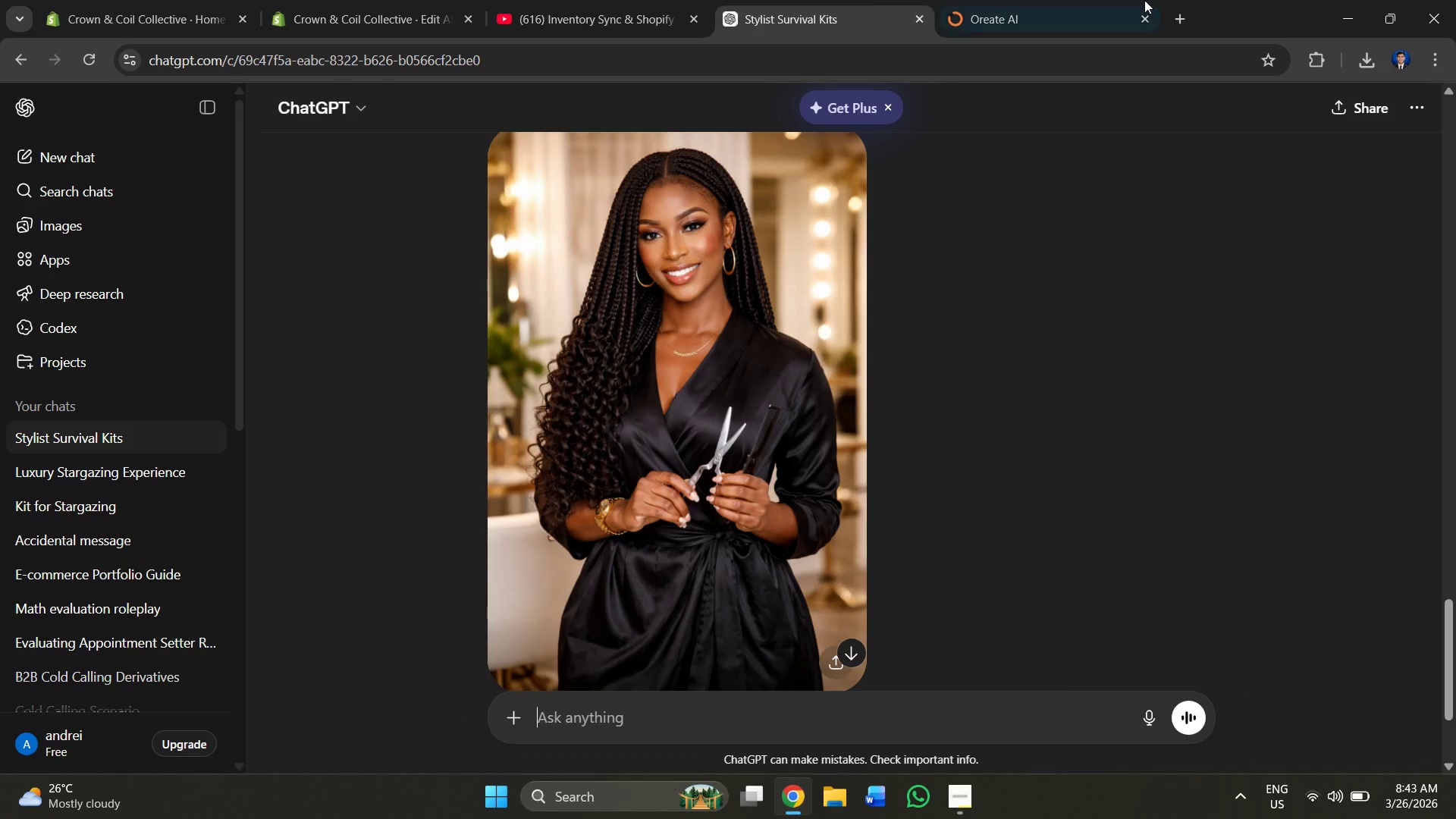 
left_click([1139, 0])
 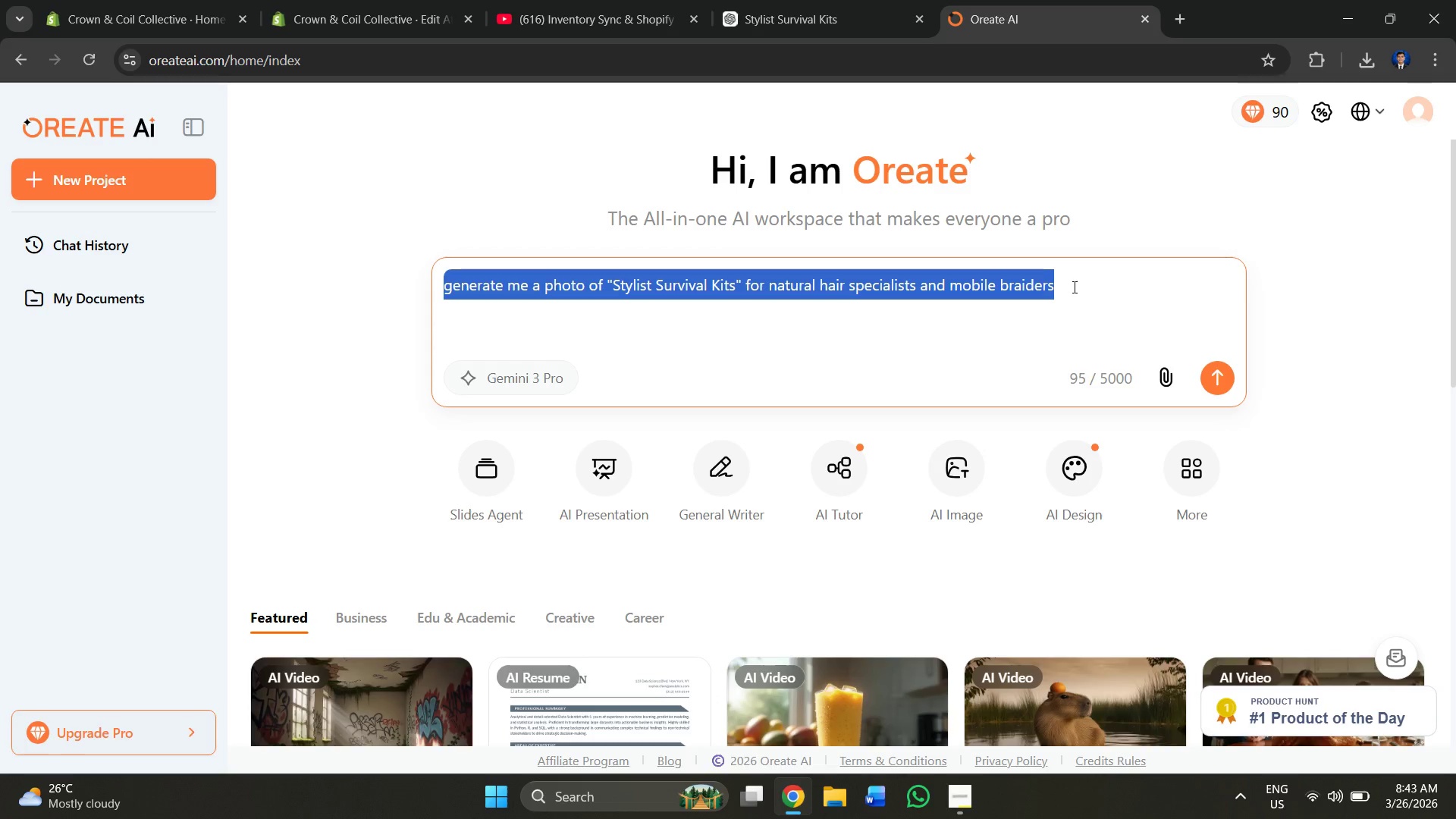 
left_click([826, 8])
 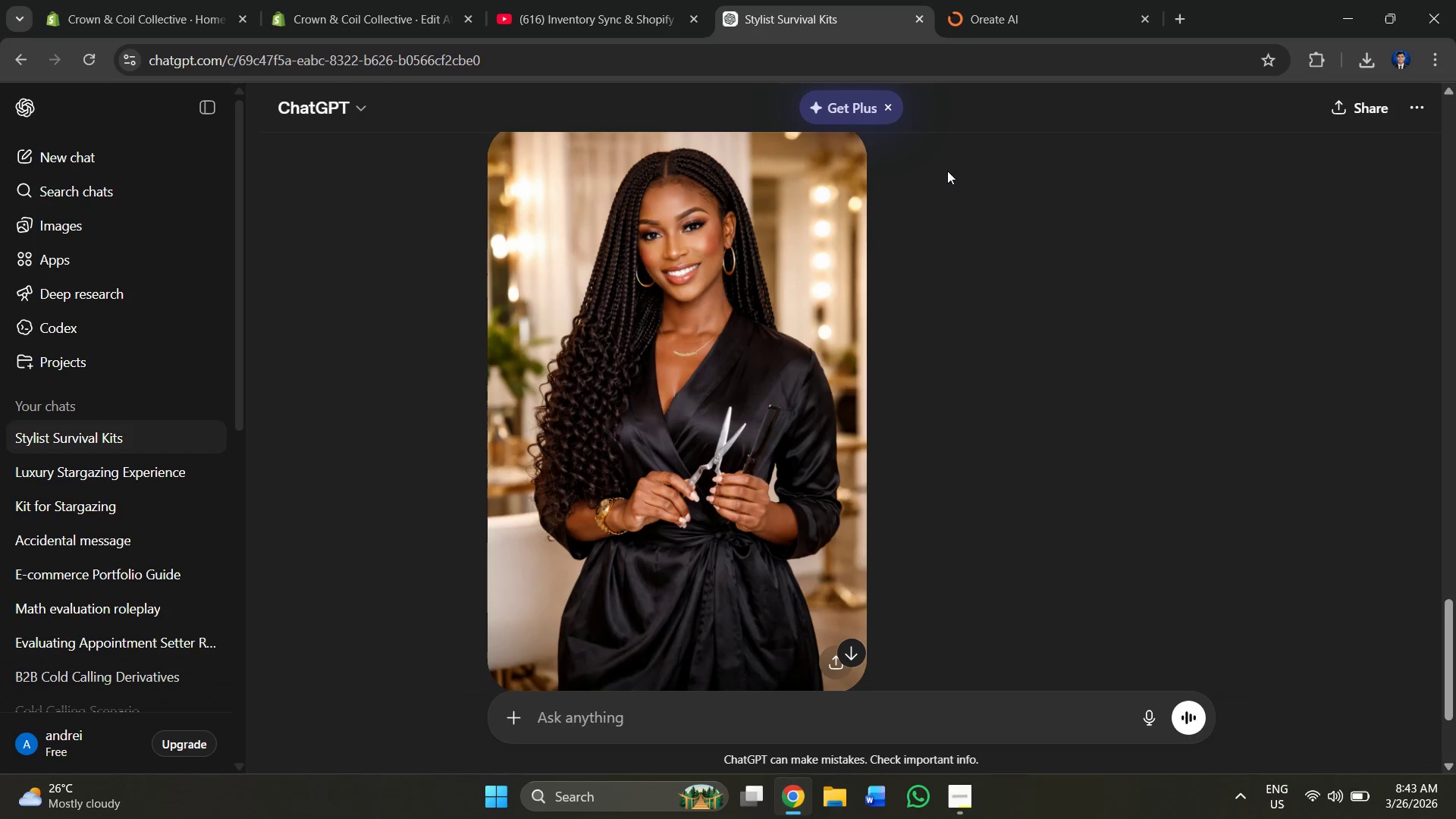 
scroll: coordinate [944, 282], scroll_direction: up, amount: 3.0
 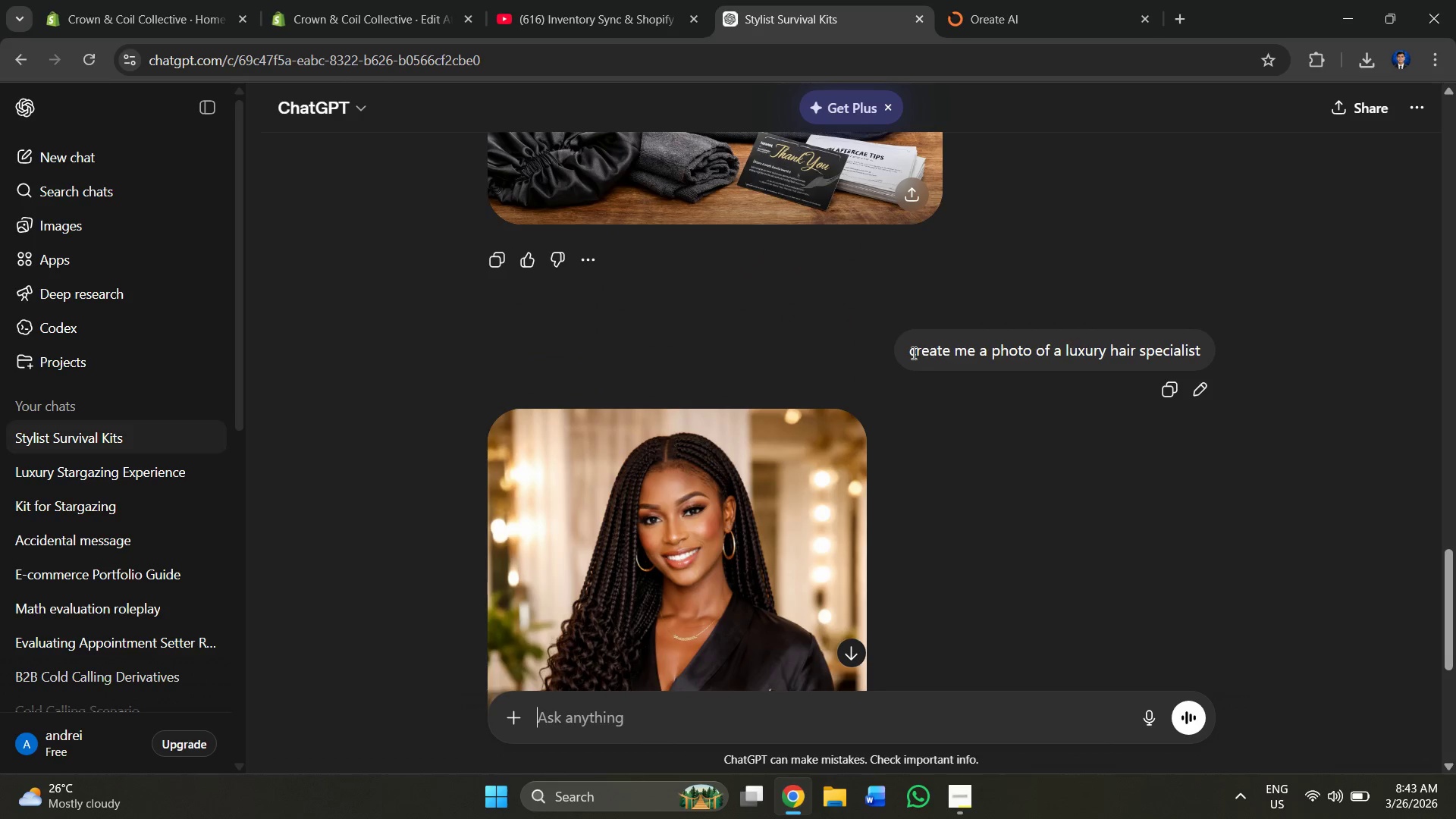 
left_click_drag(start_coordinate=[912, 350], to_coordinate=[1141, 348])
 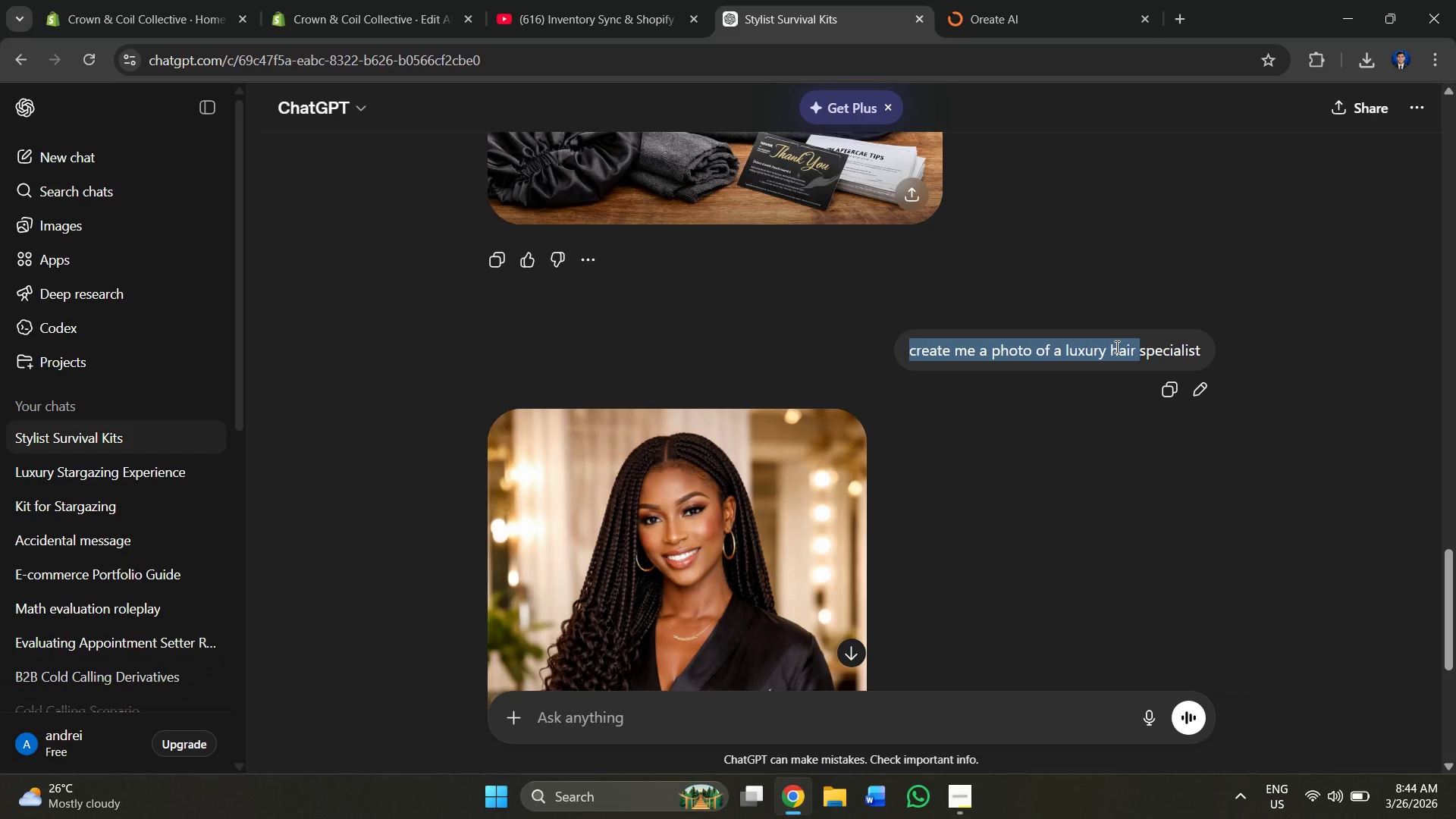 
right_click([1116, 347])
 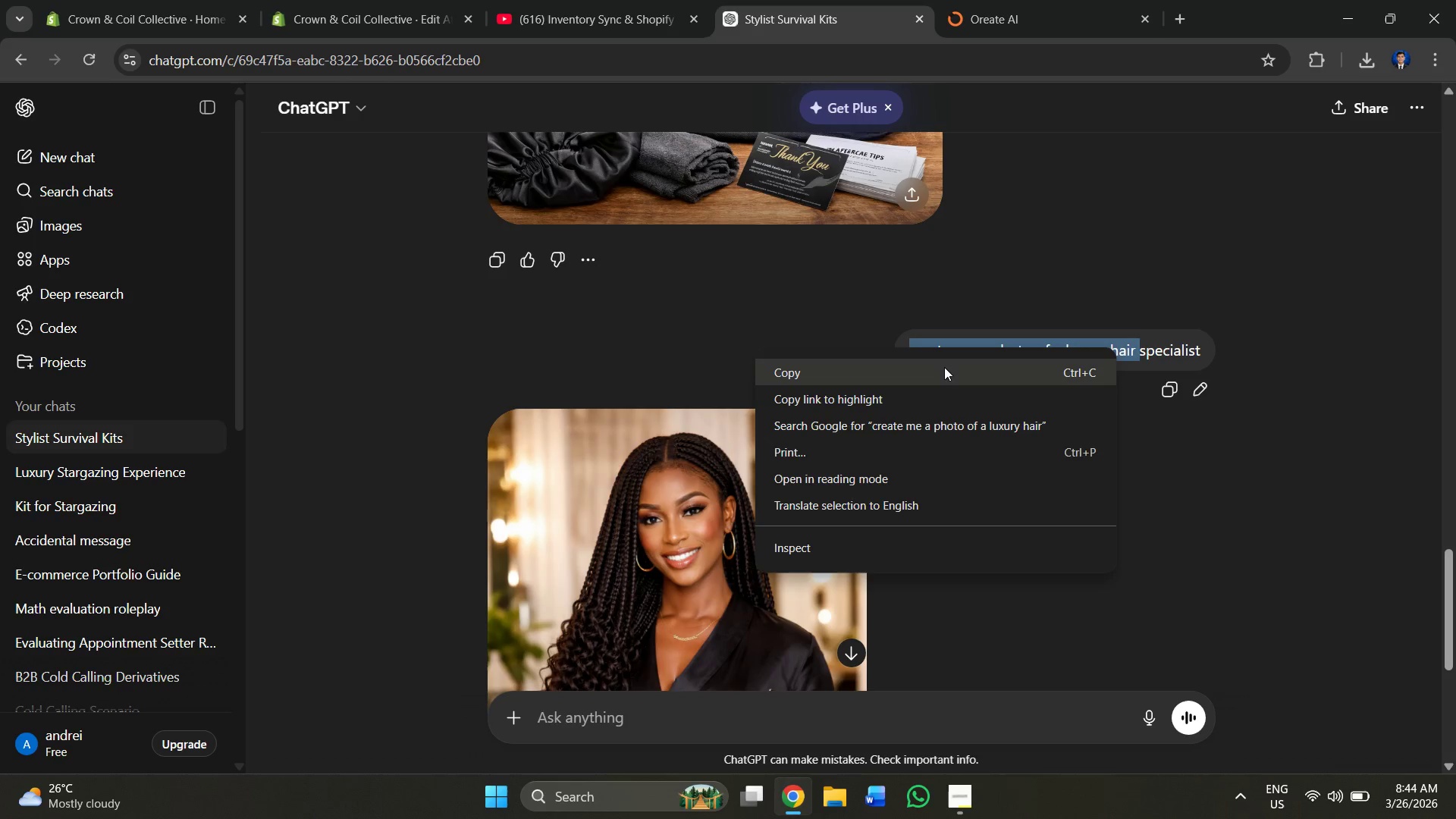 
left_click([939, 367])
 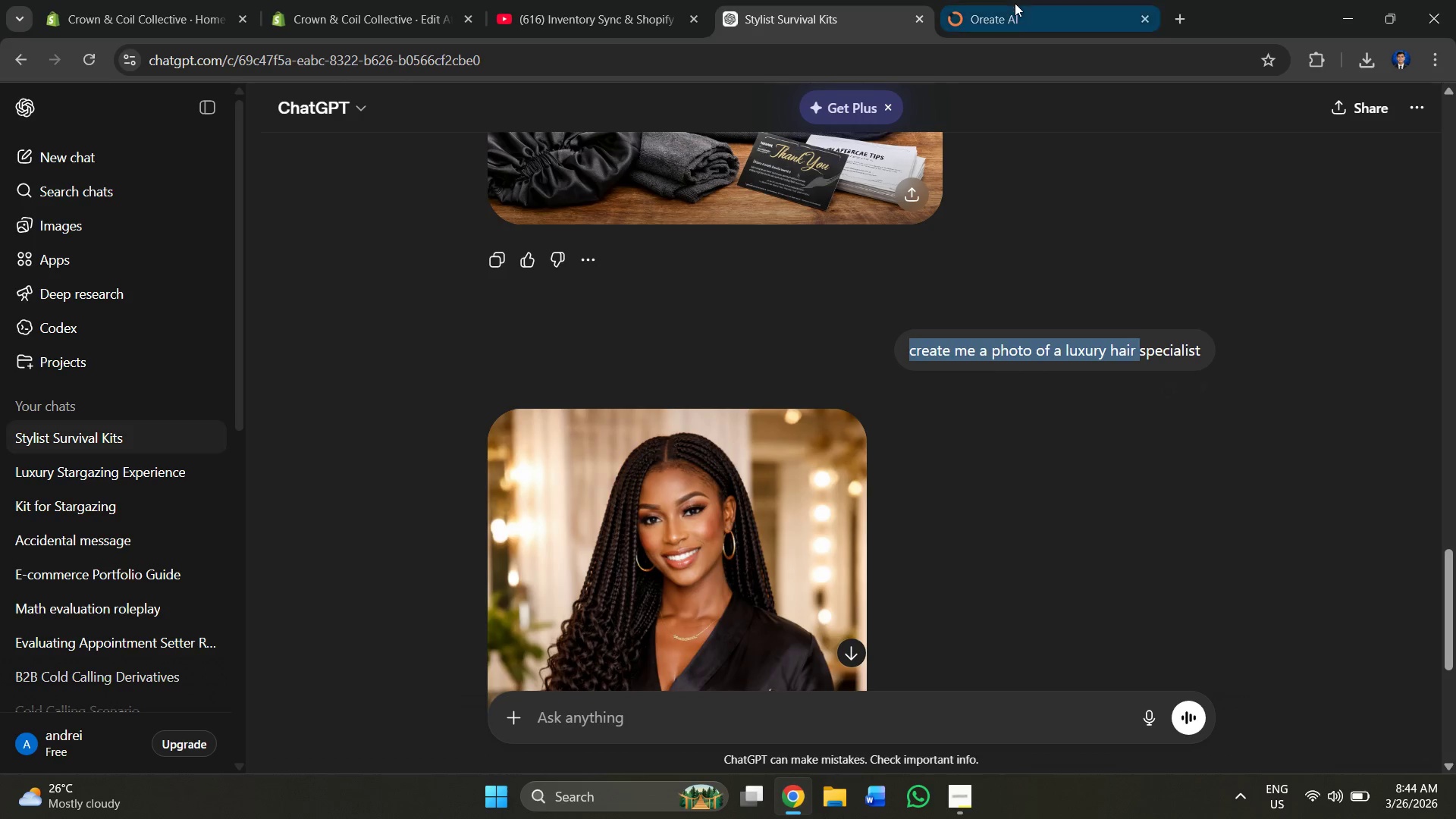 
left_click([1015, 2])
 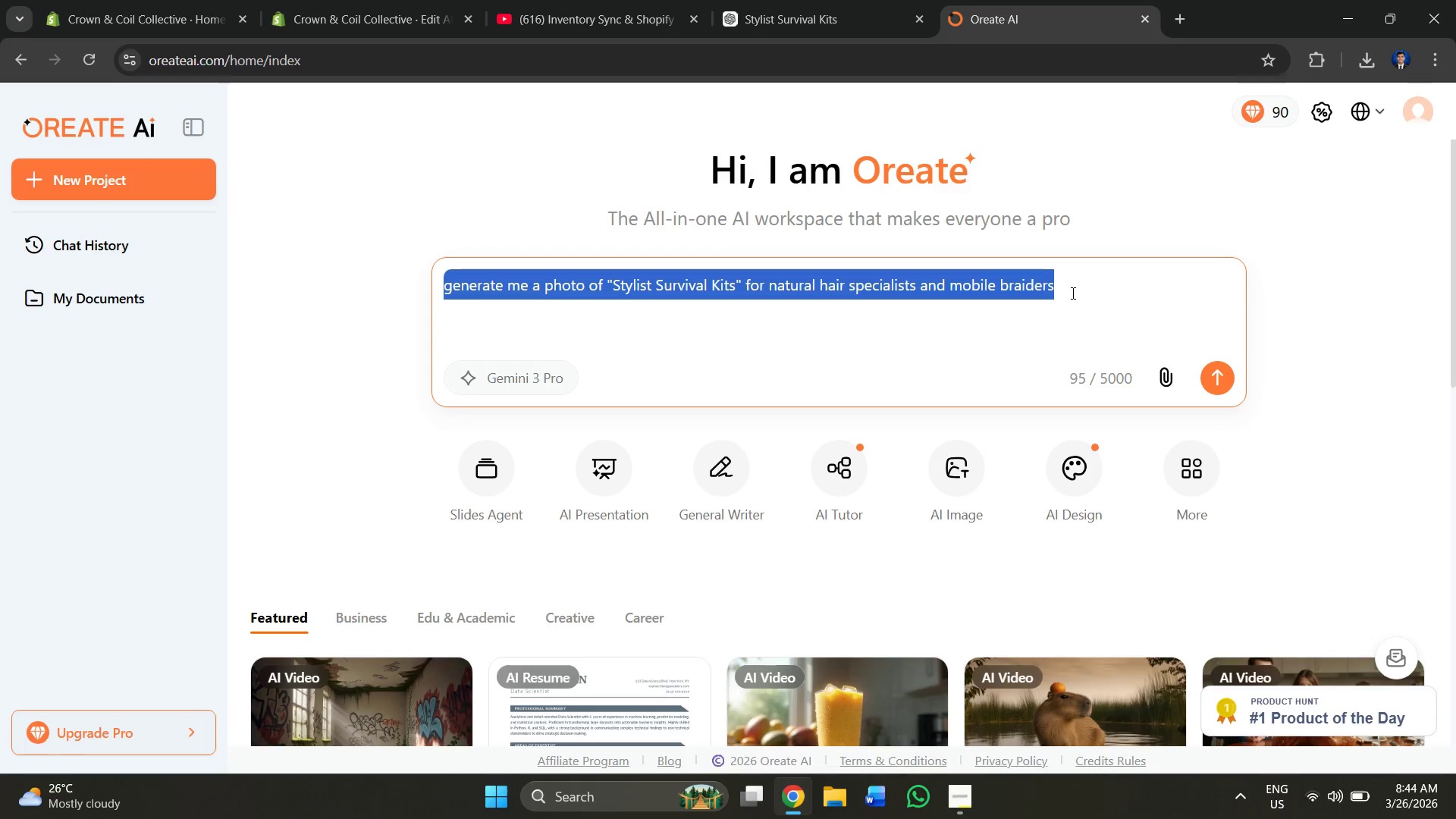 
key(Control+V)
 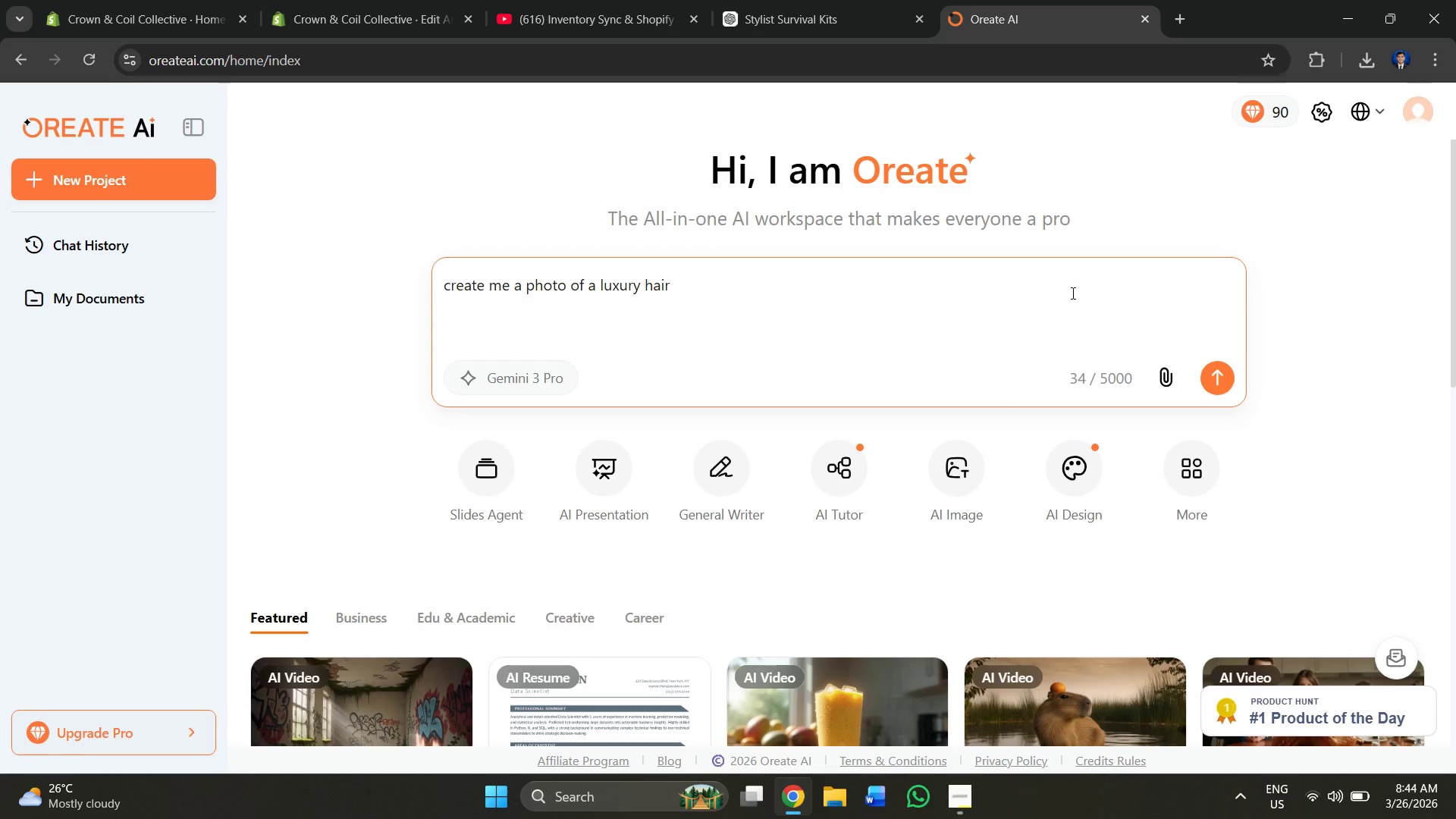 
type( shop)
 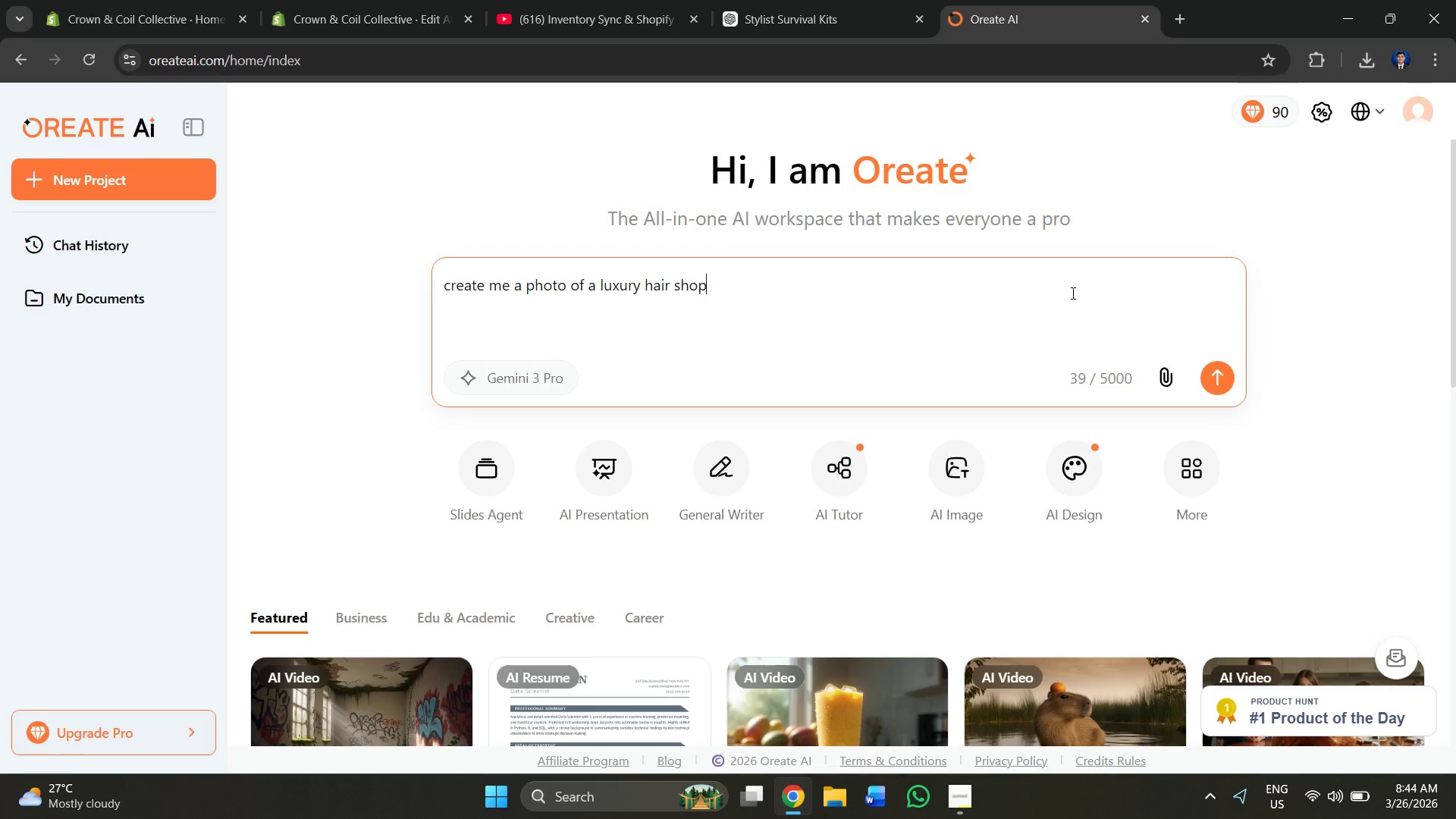 
key(Enter)
 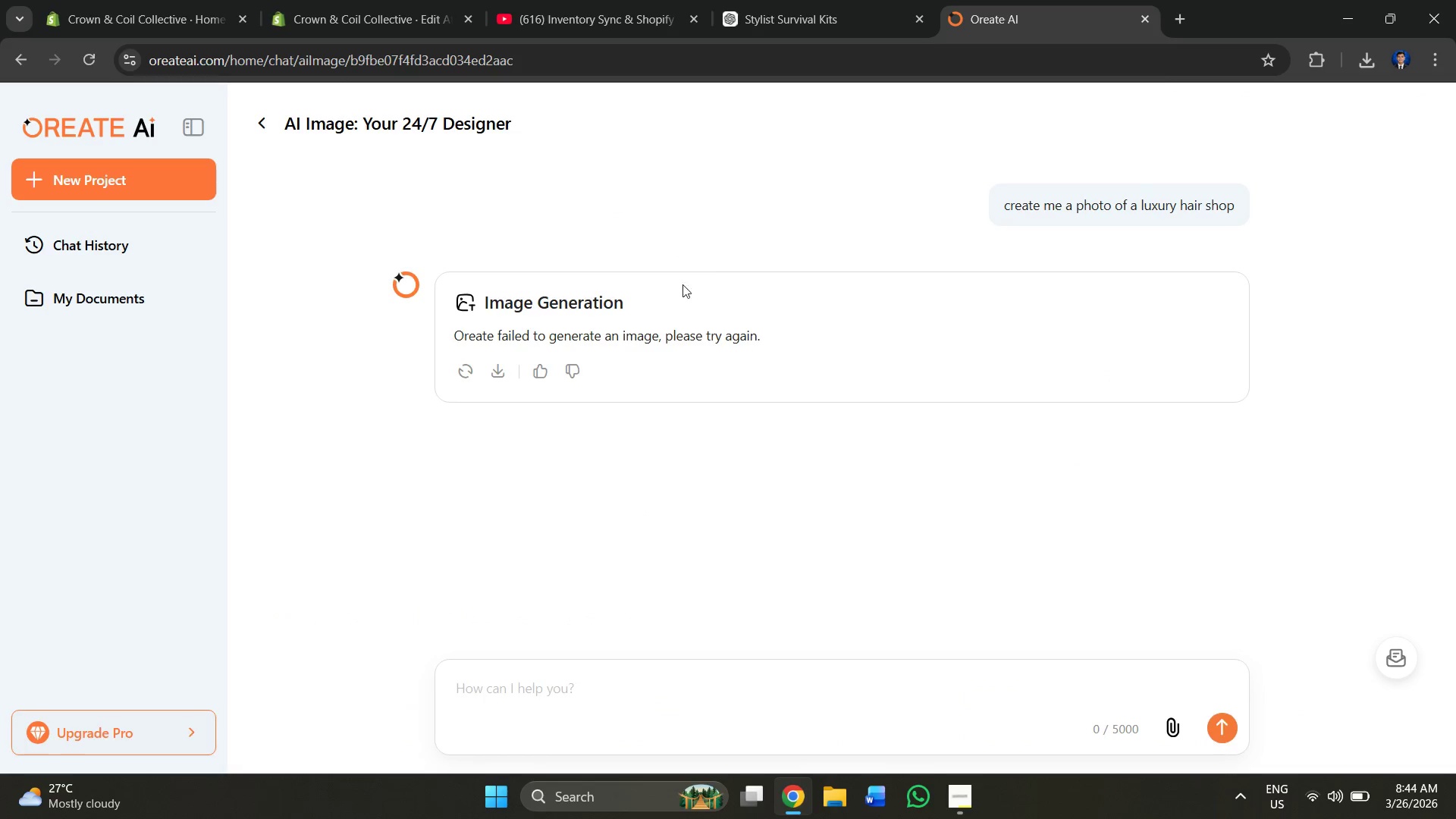 
wait(5.41)
 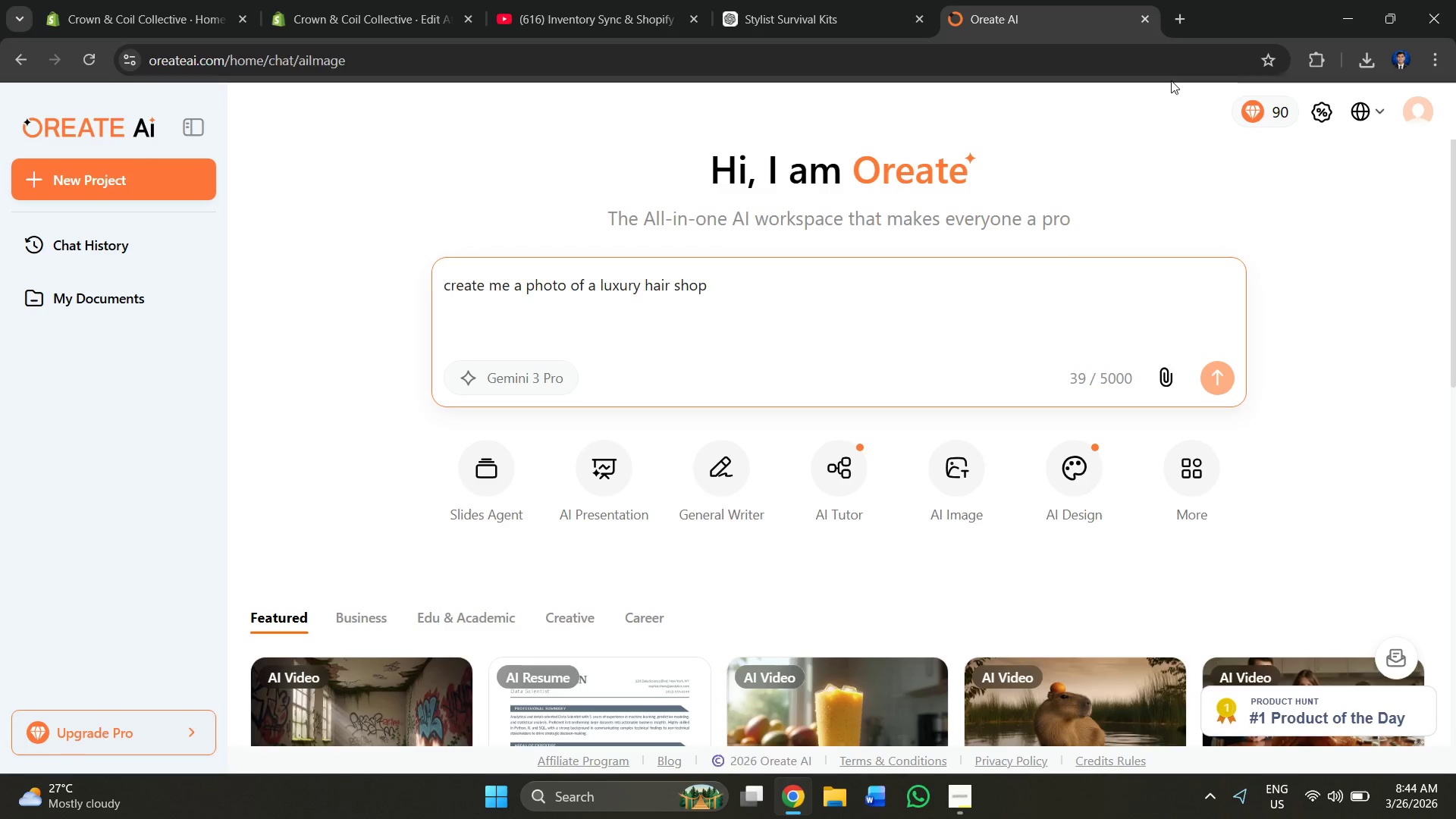 
left_click([470, 373])
 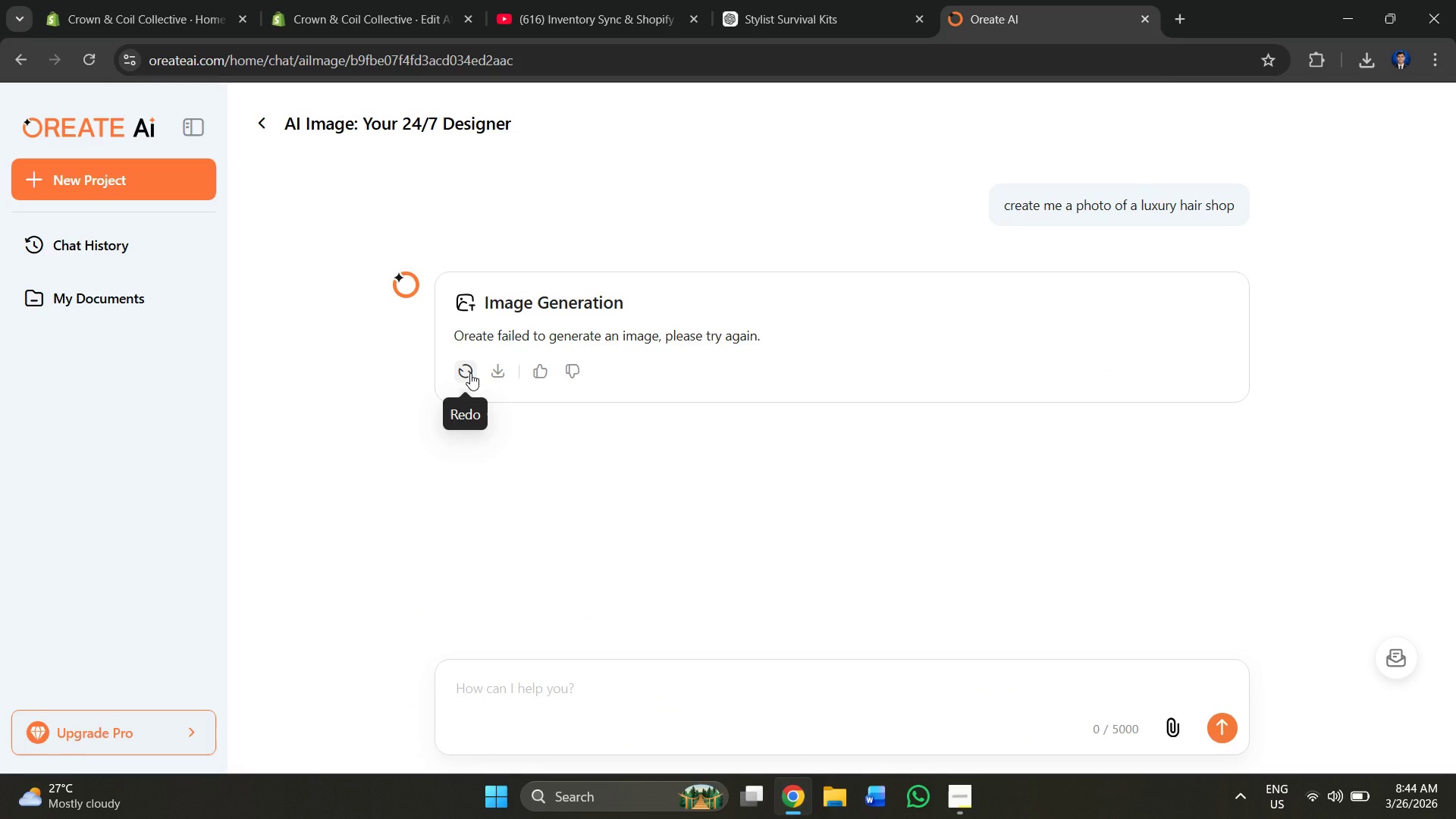 
left_click([470, 373])
 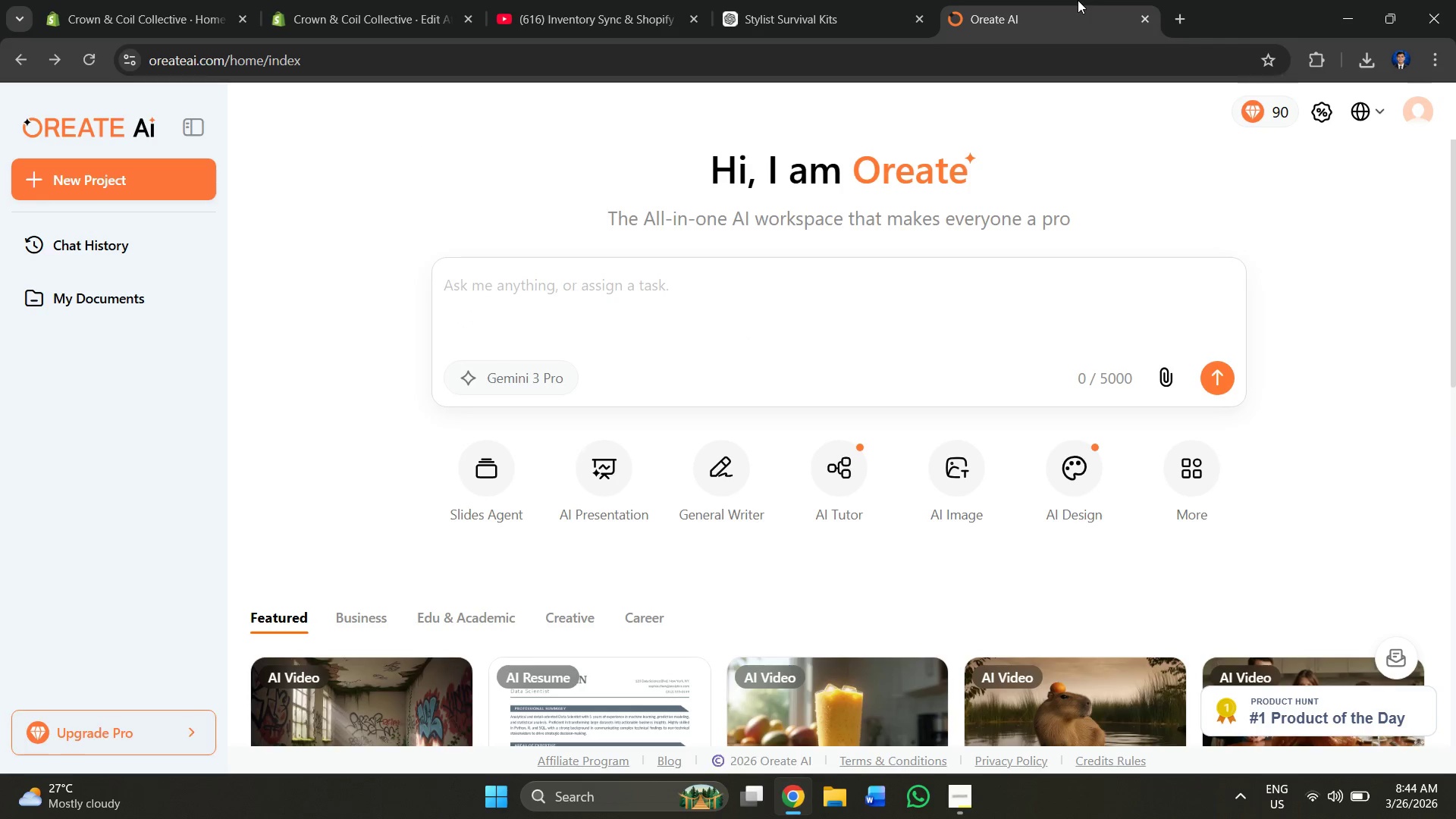 
left_click([1144, 23])
 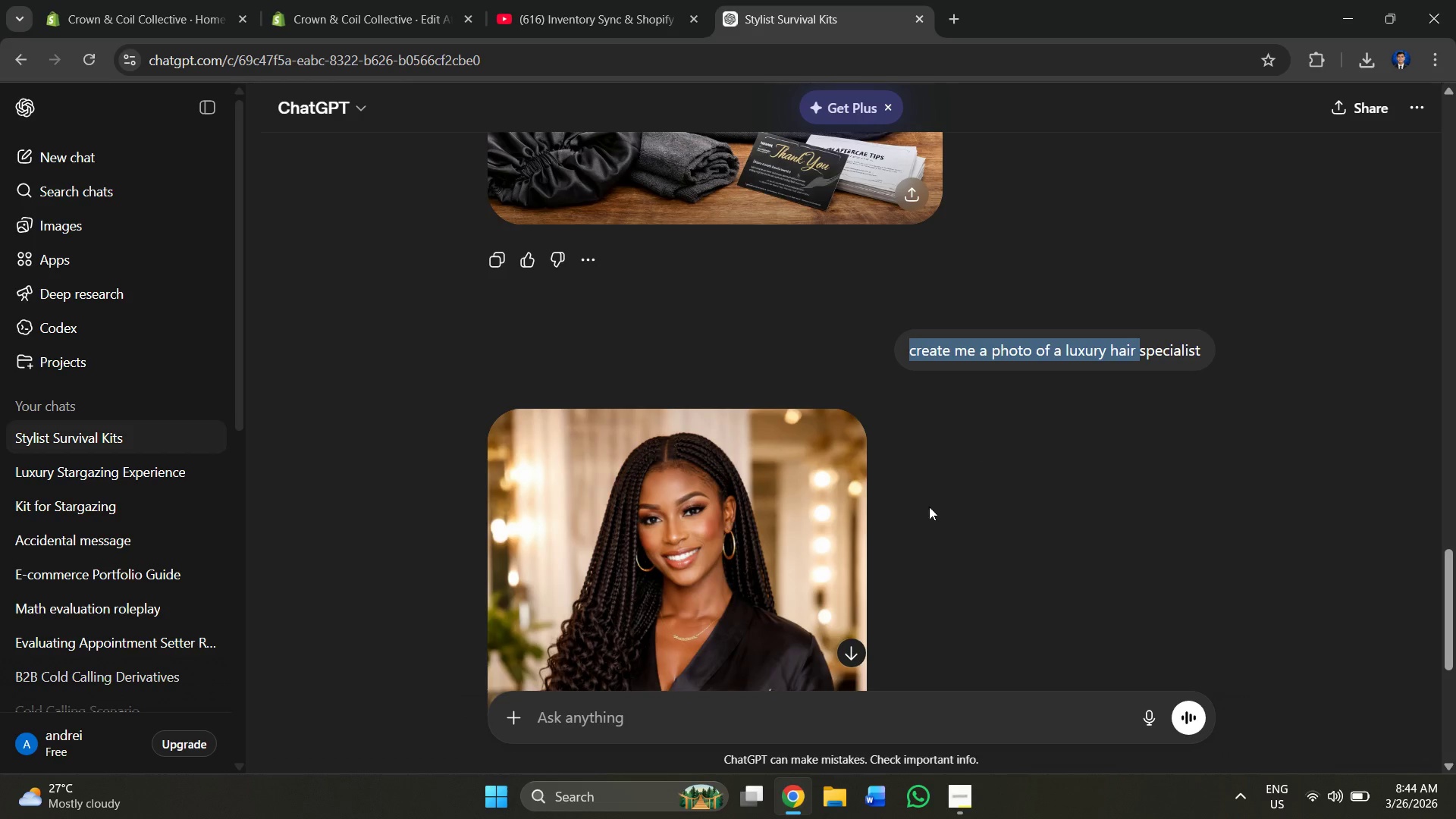 
scroll: coordinate [791, 670], scroll_direction: down, amount: 2.0
 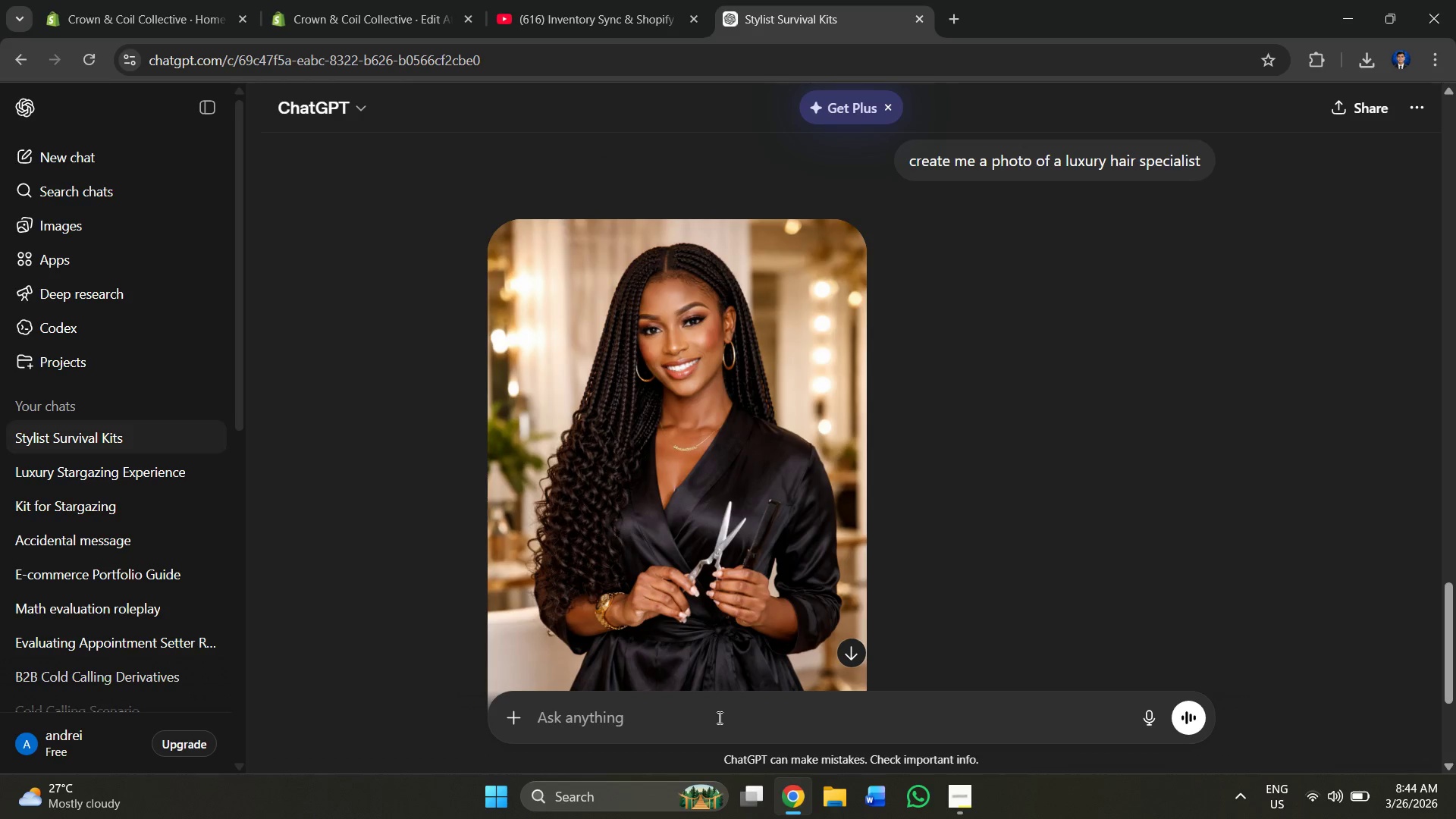 
key(Control+V)
 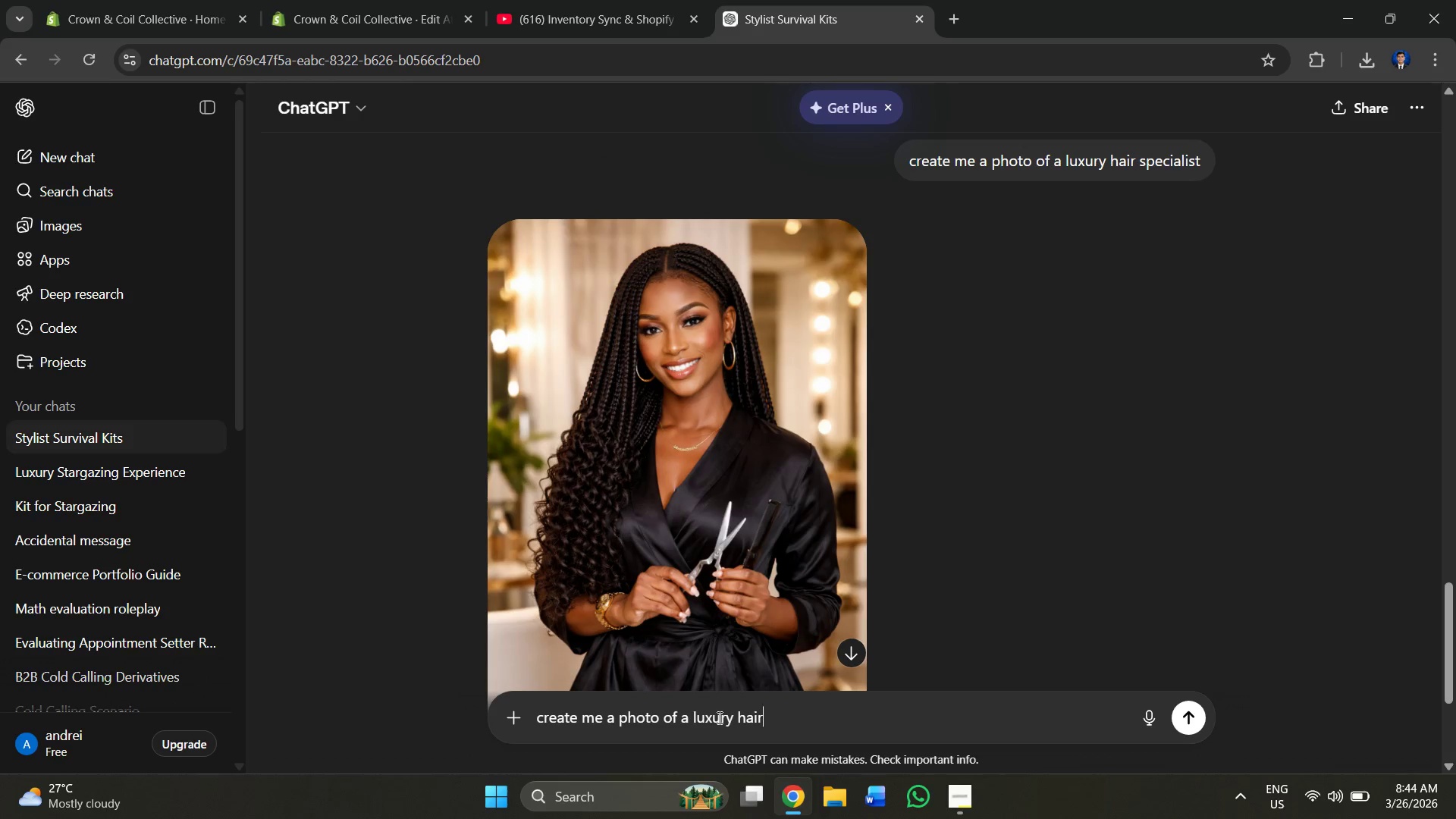 
type( store)
 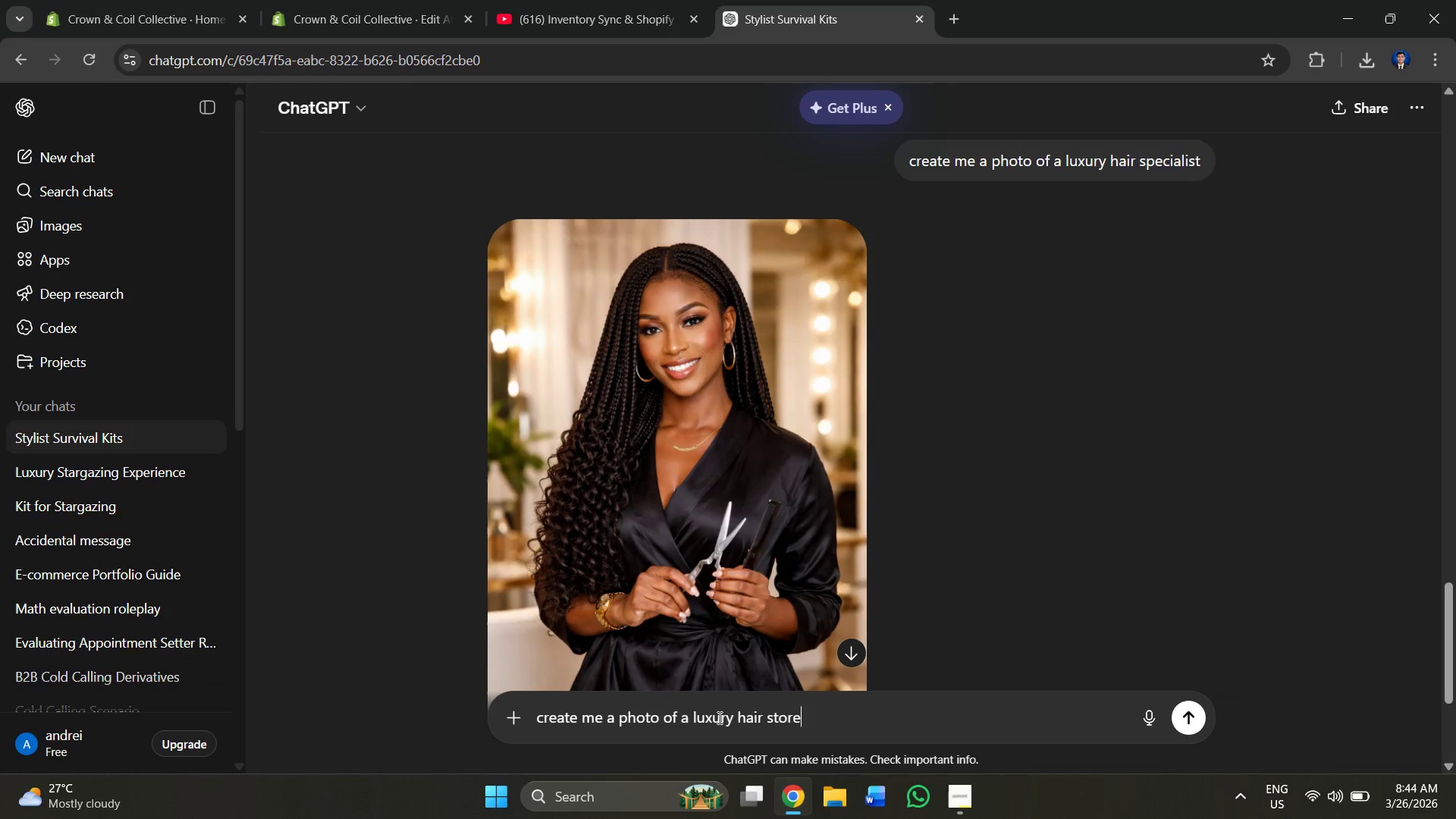 
key(Enter)
 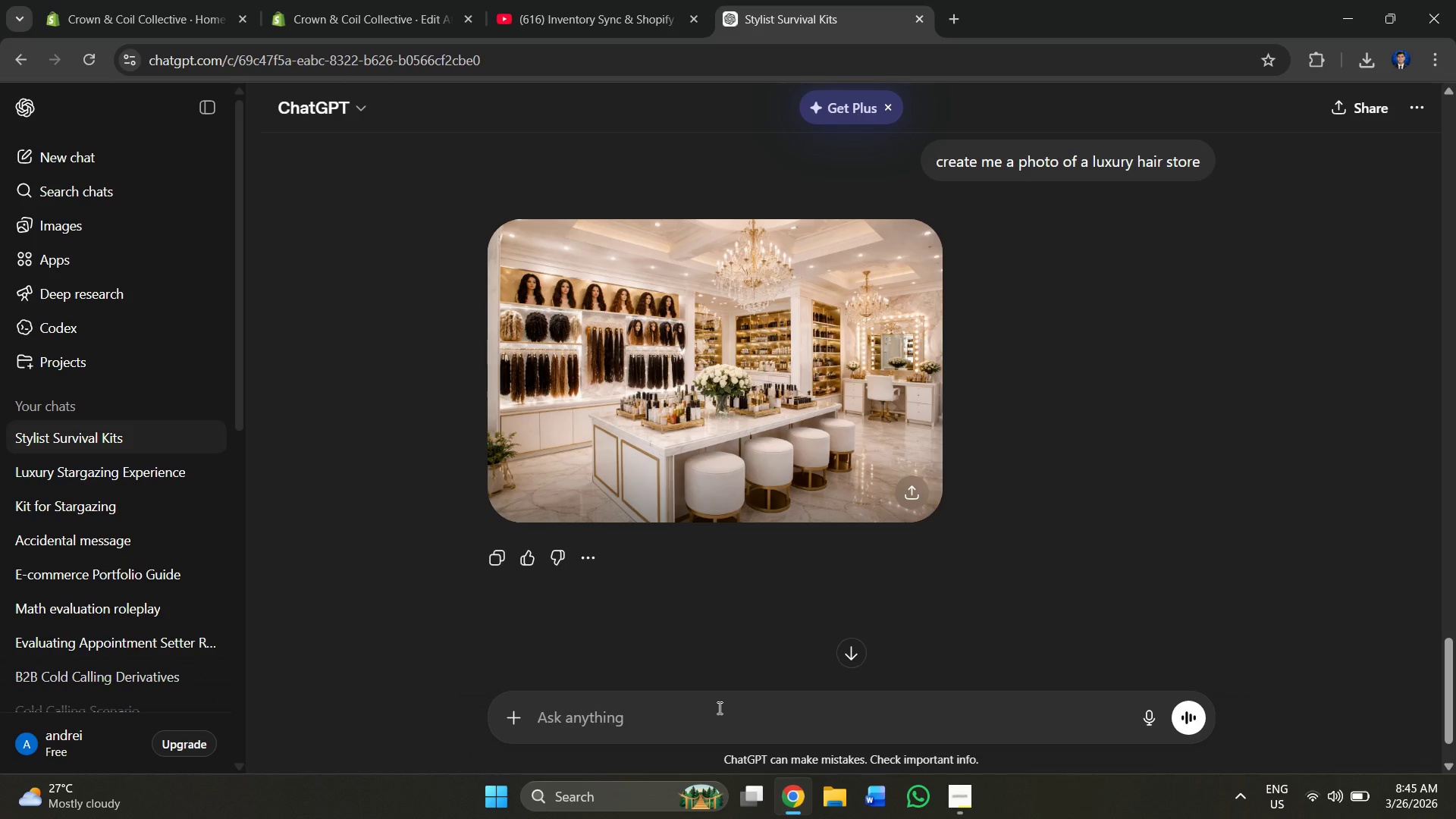 
wait(35.72)
 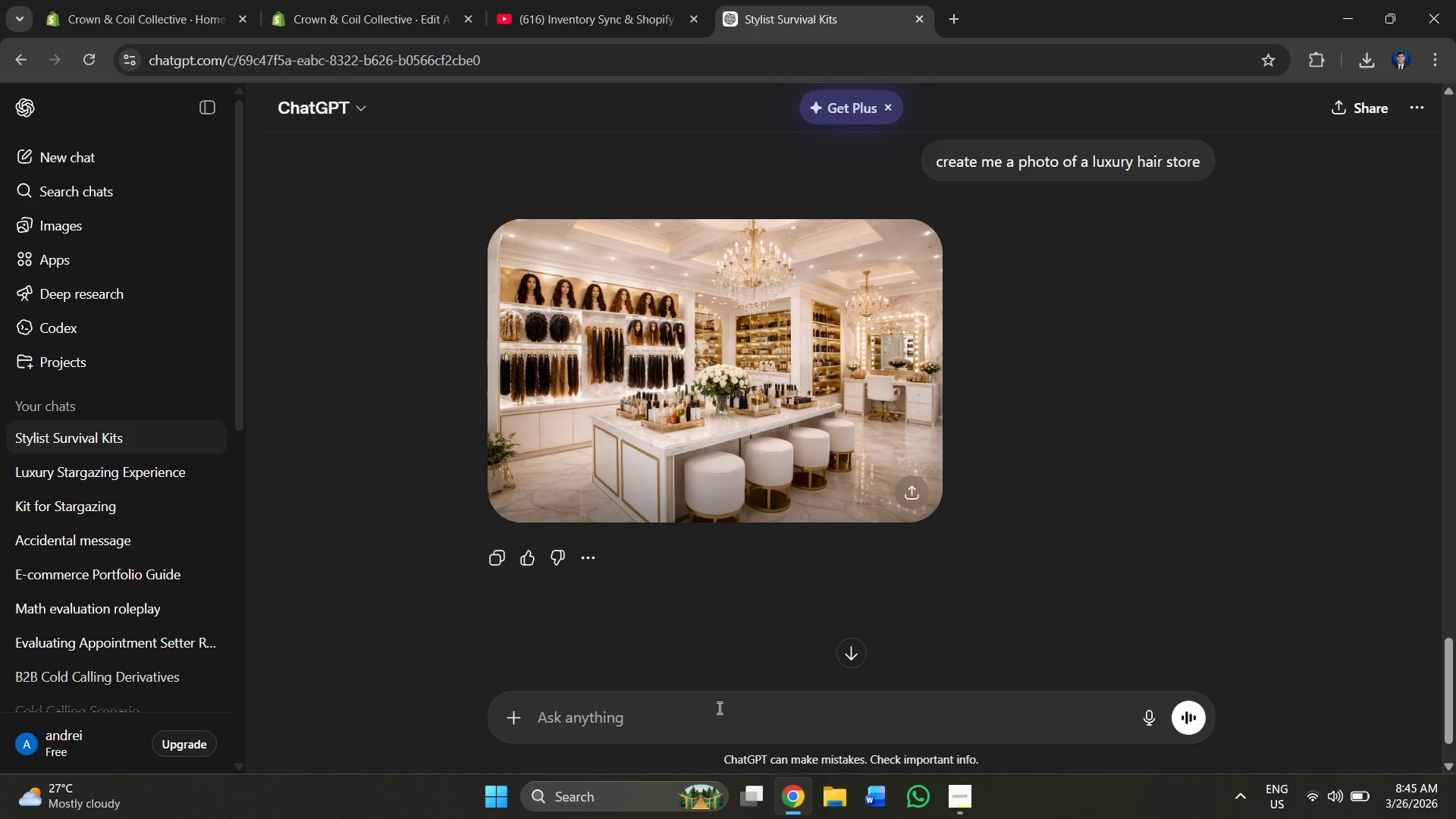 
left_click([790, 349])
 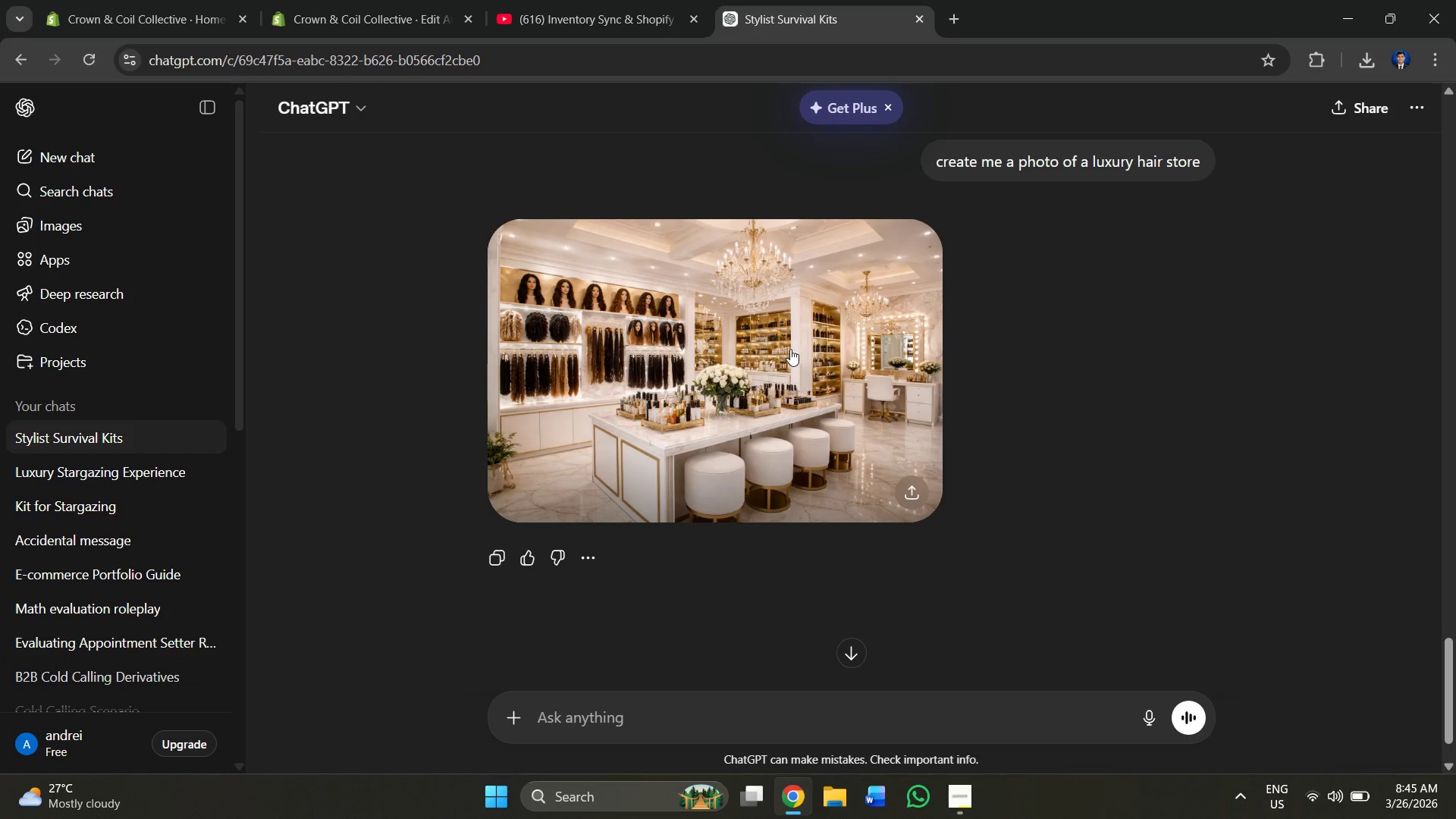 
right_click([790, 349])
 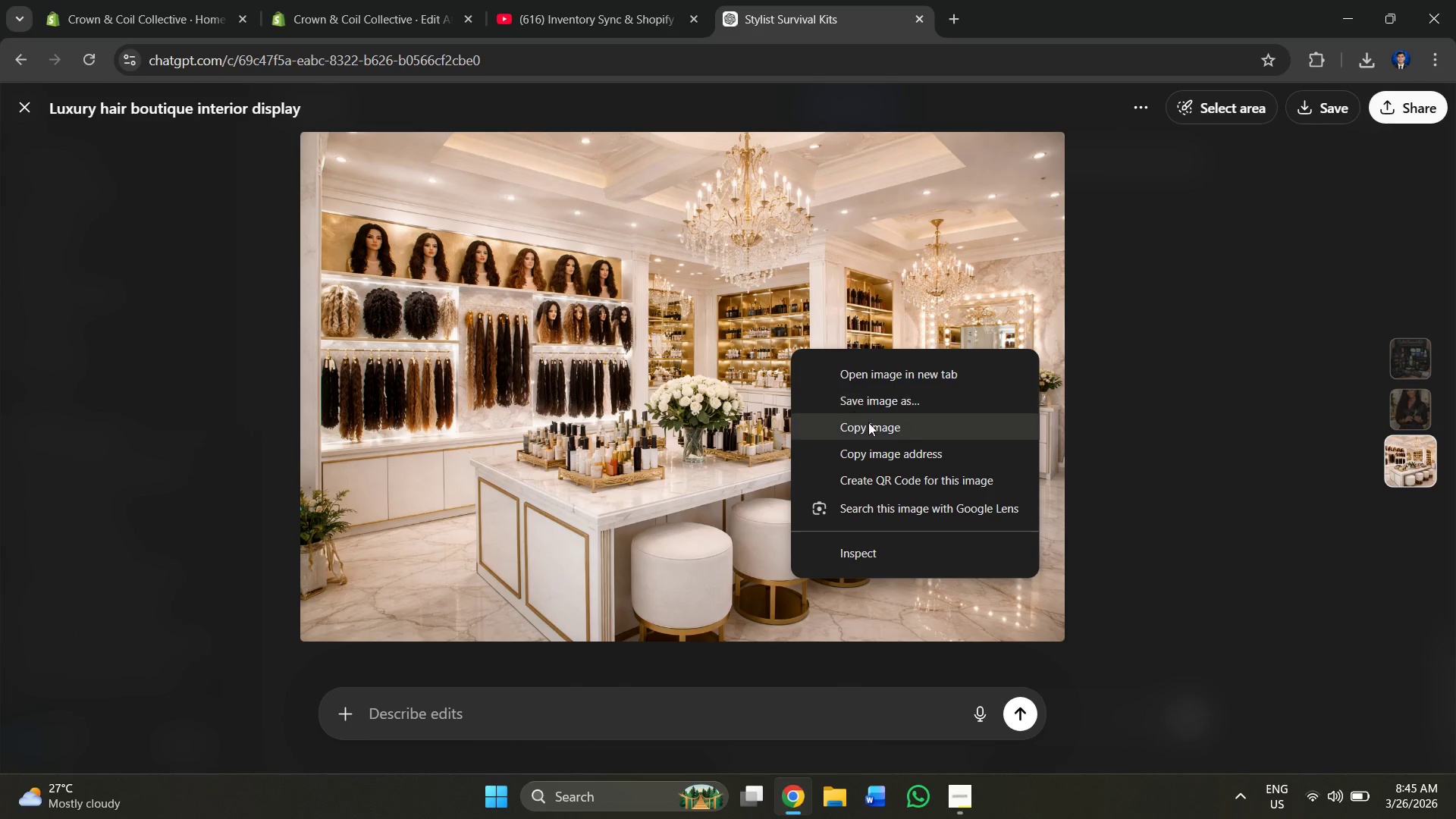 
left_click([874, 401])
 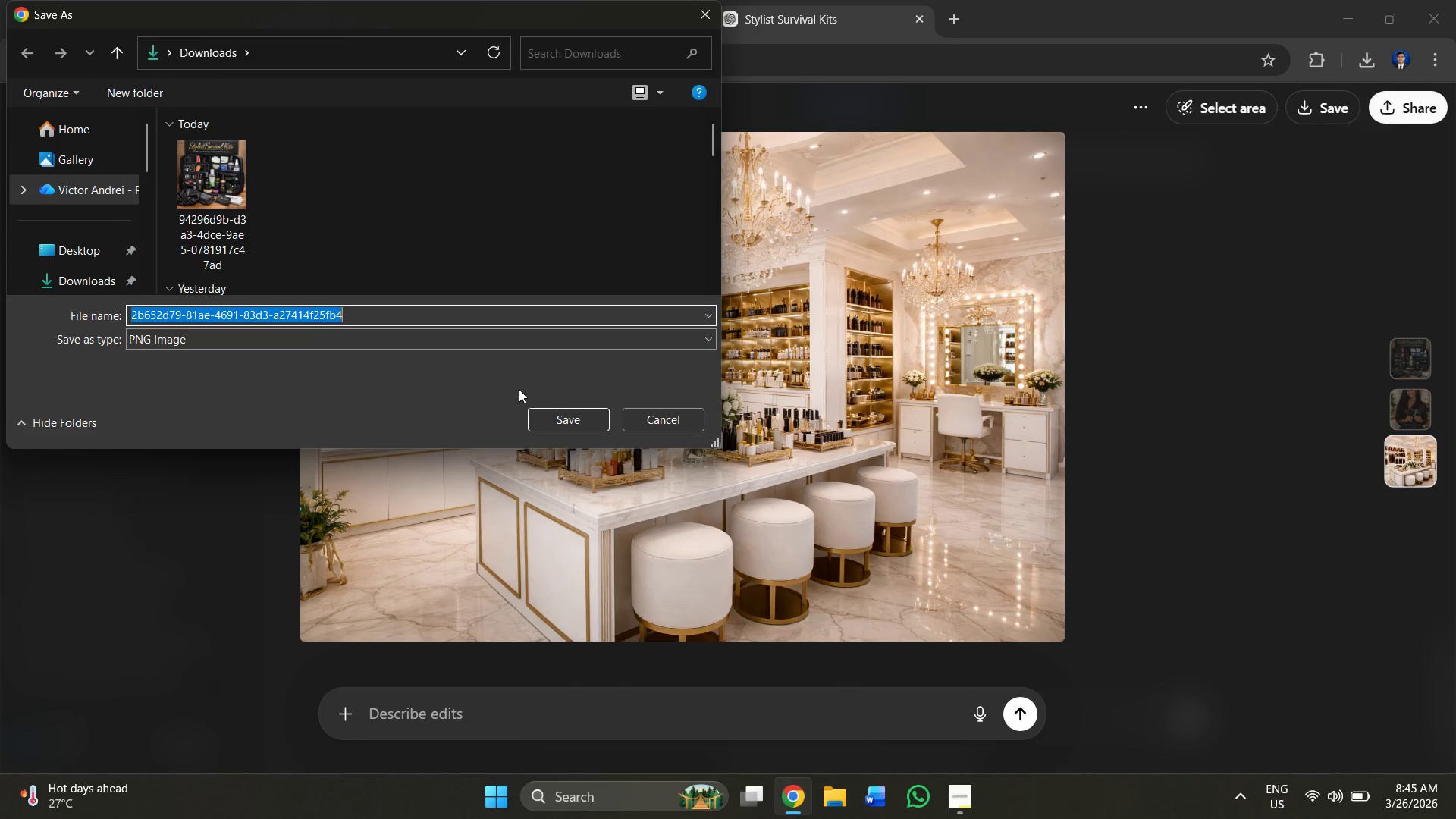 
left_click([574, 426])
 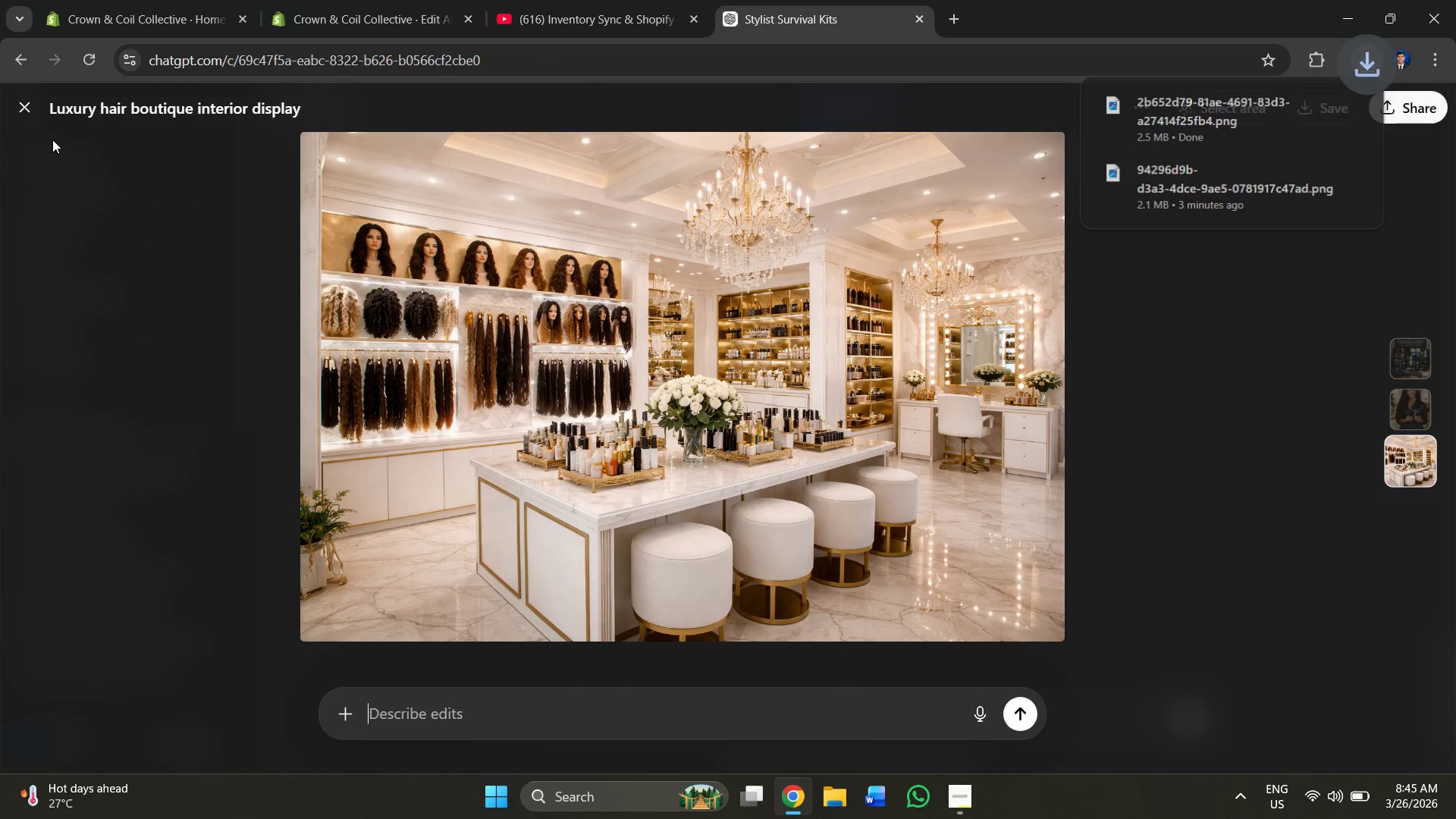 
left_click([19, 103])
 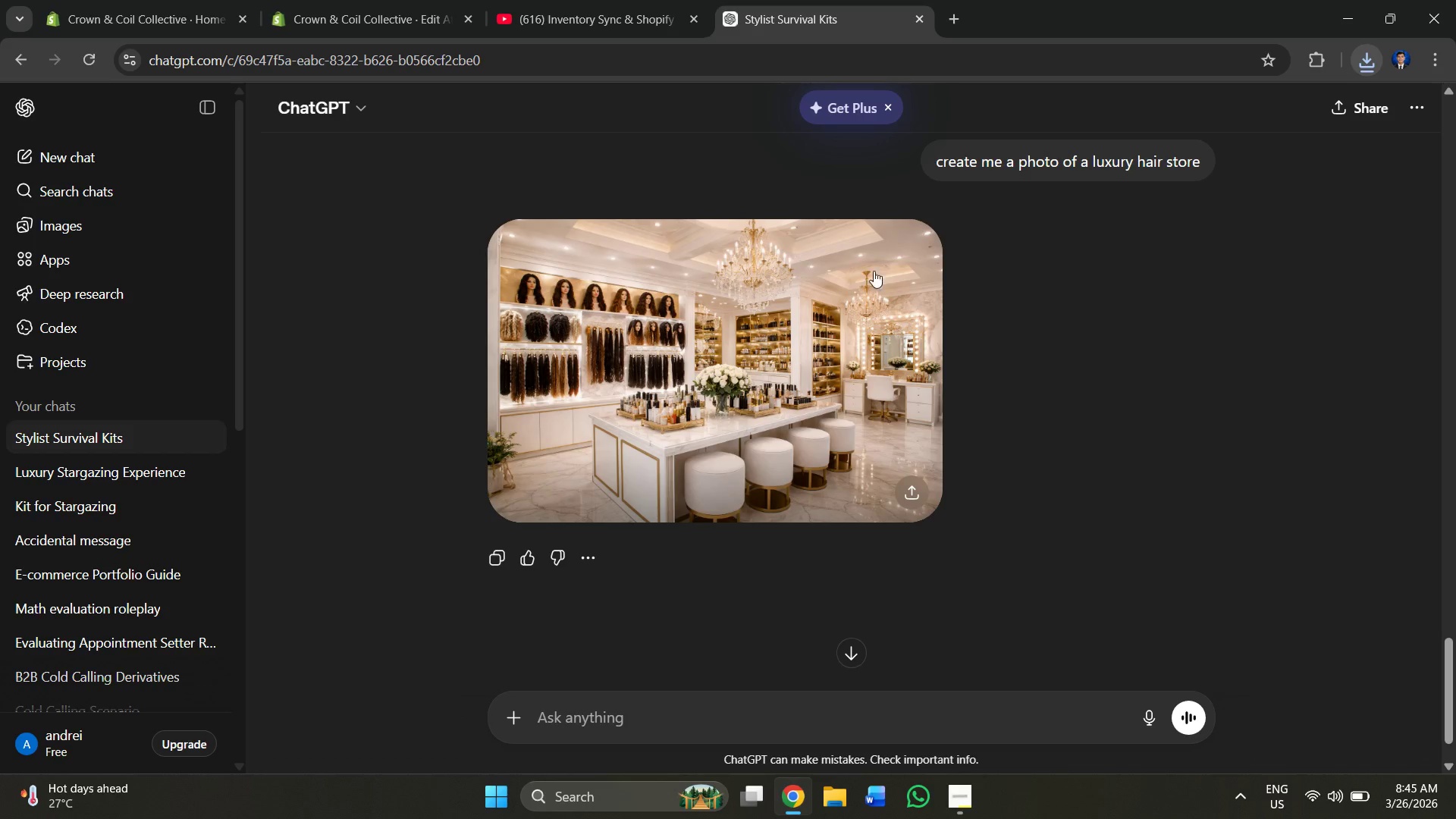 
scroll: coordinate [724, 264], scroll_direction: up, amount: 4.0
 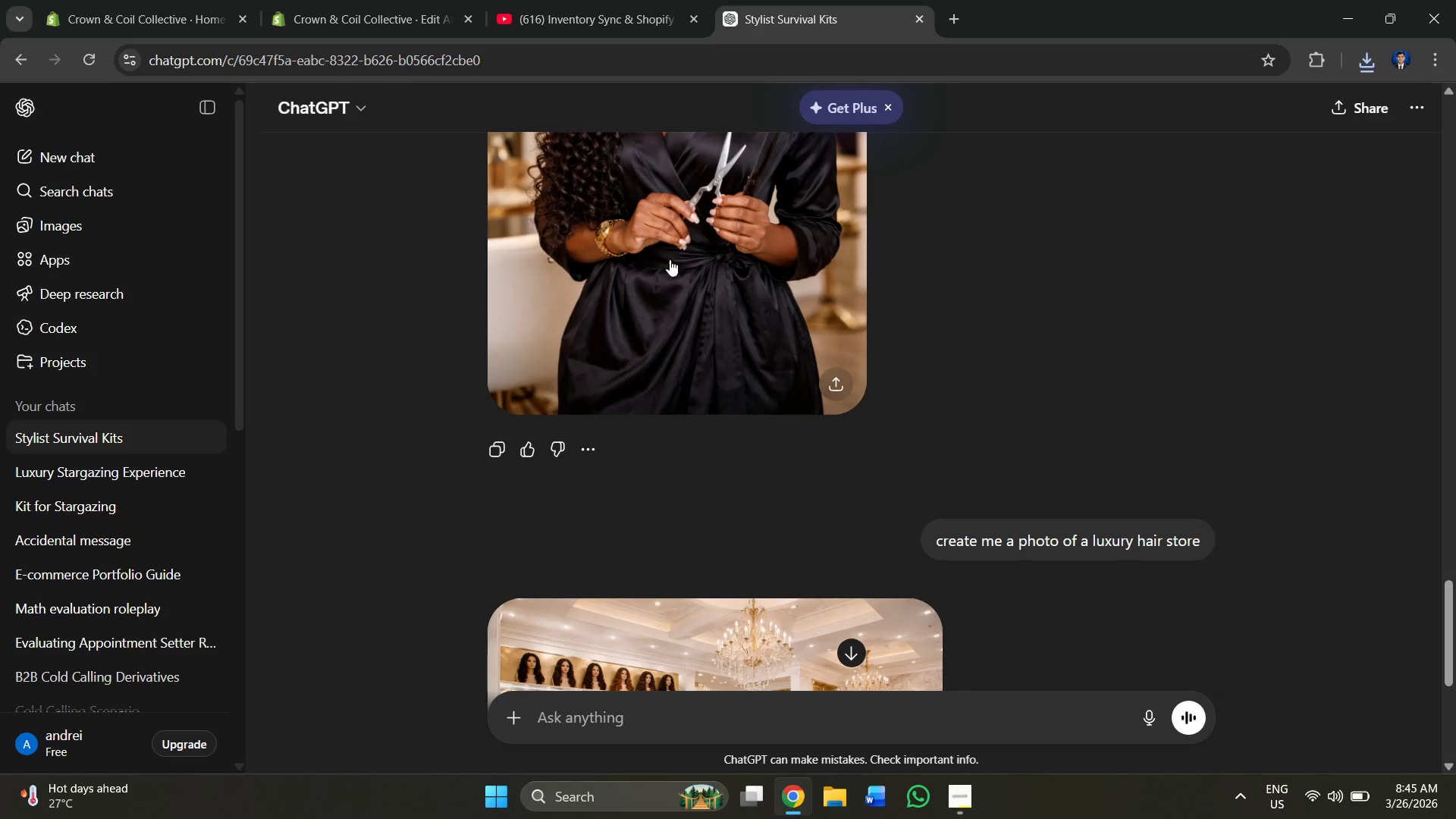 
scroll: coordinate [608, 253], scroll_direction: down, amount: 3.0
 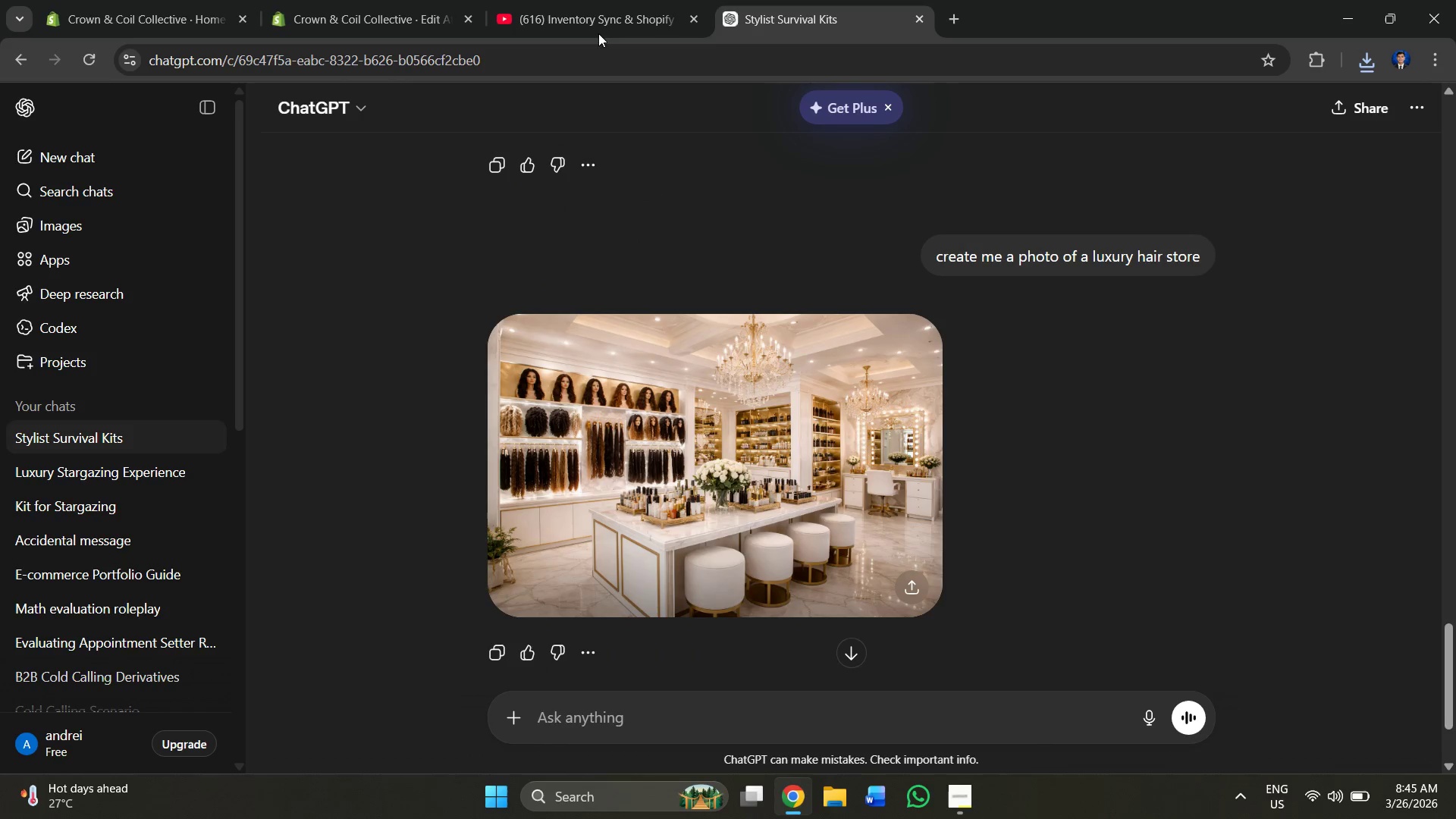 
left_click([610, 0])
 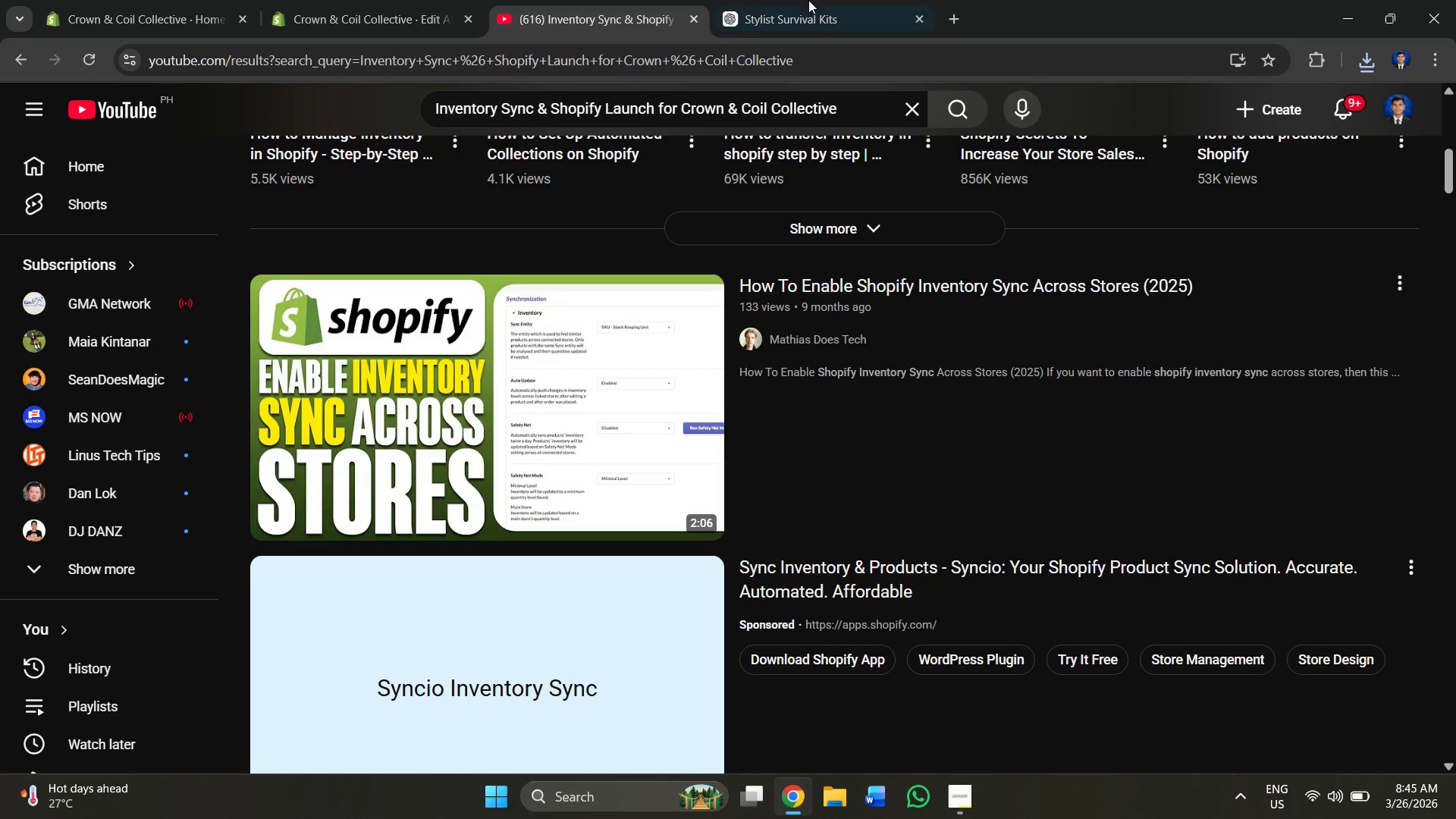 
left_click([817, 0])
 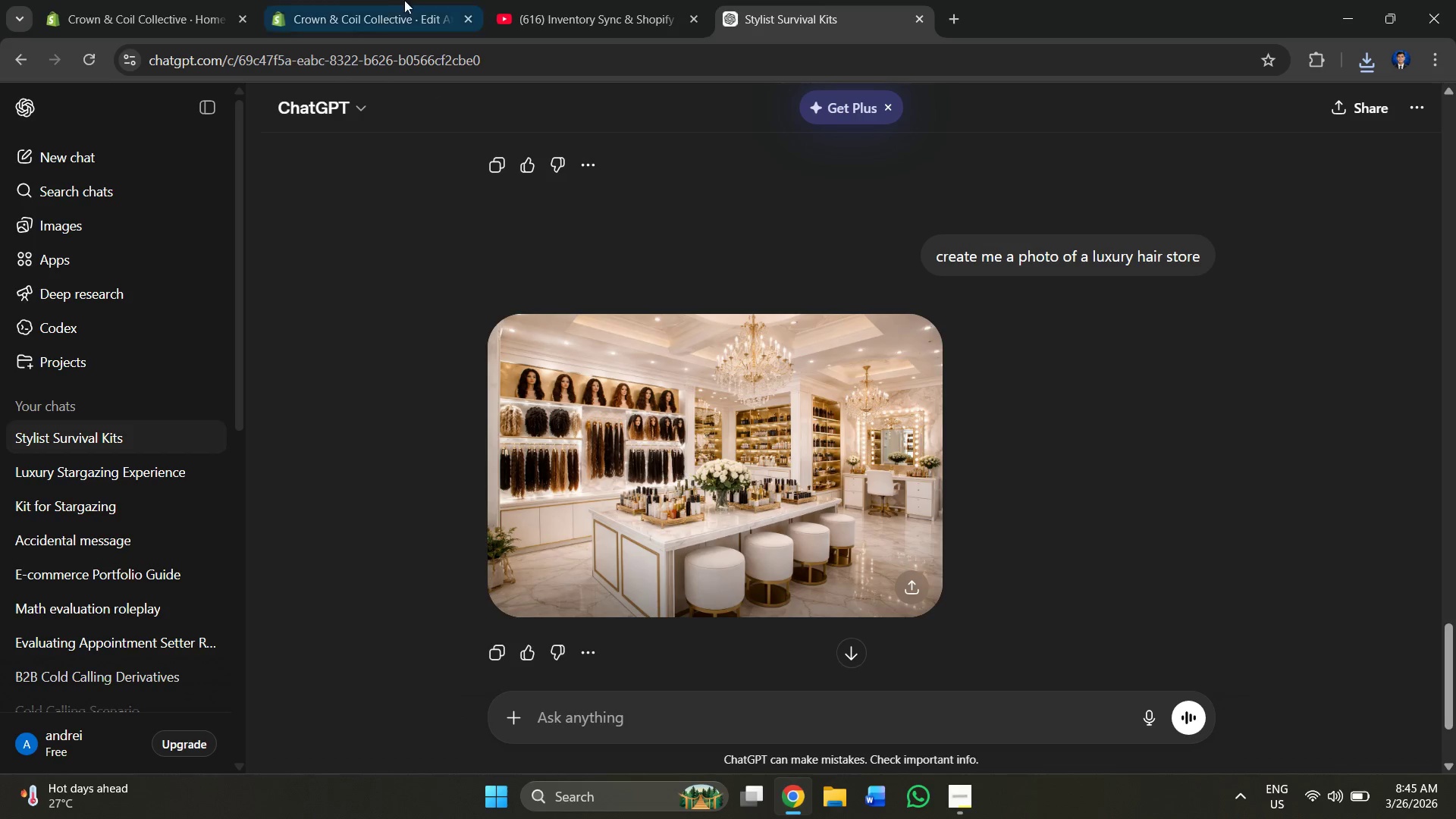 
left_click([361, 0])
 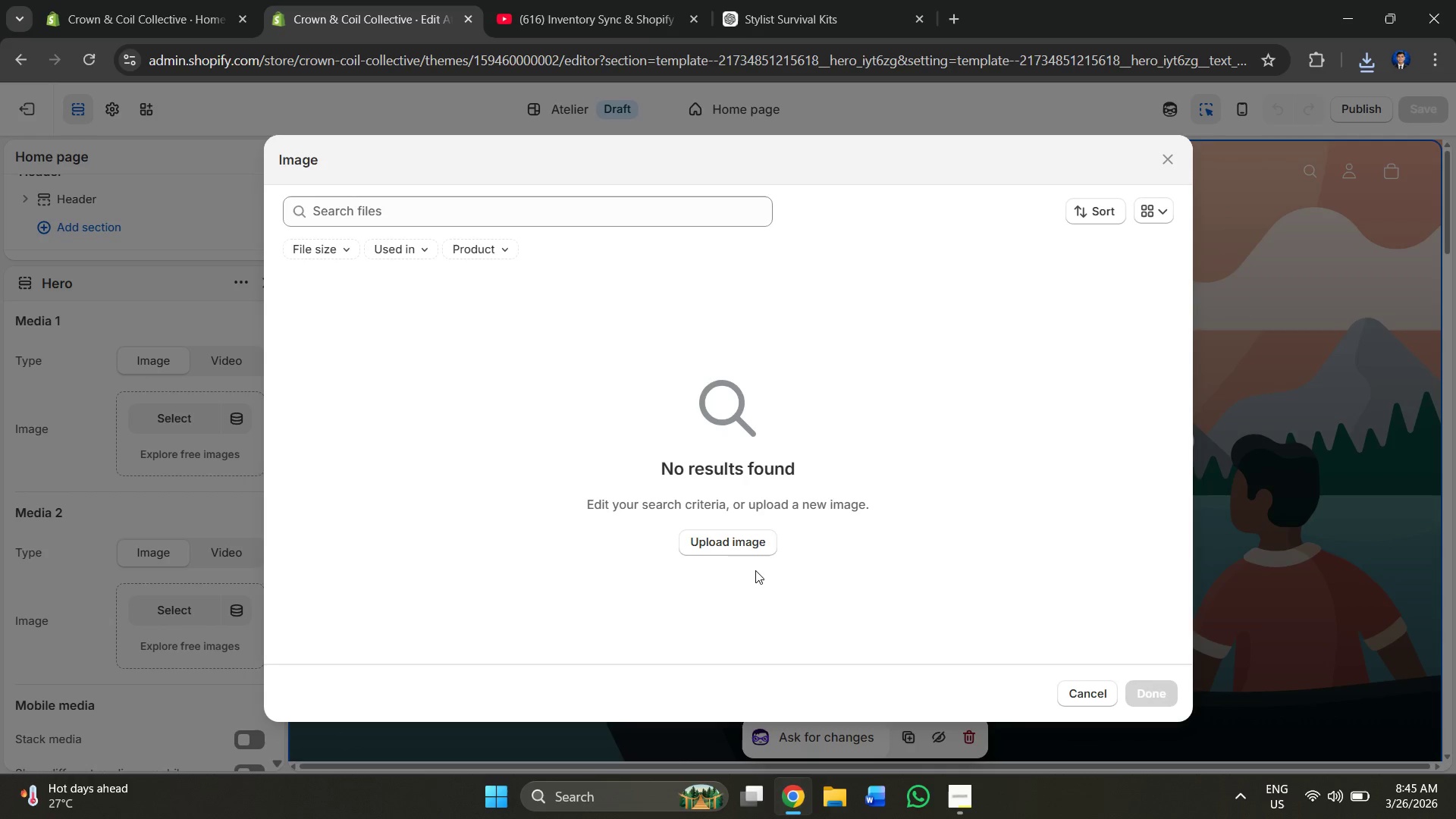 
left_click([720, 547])
 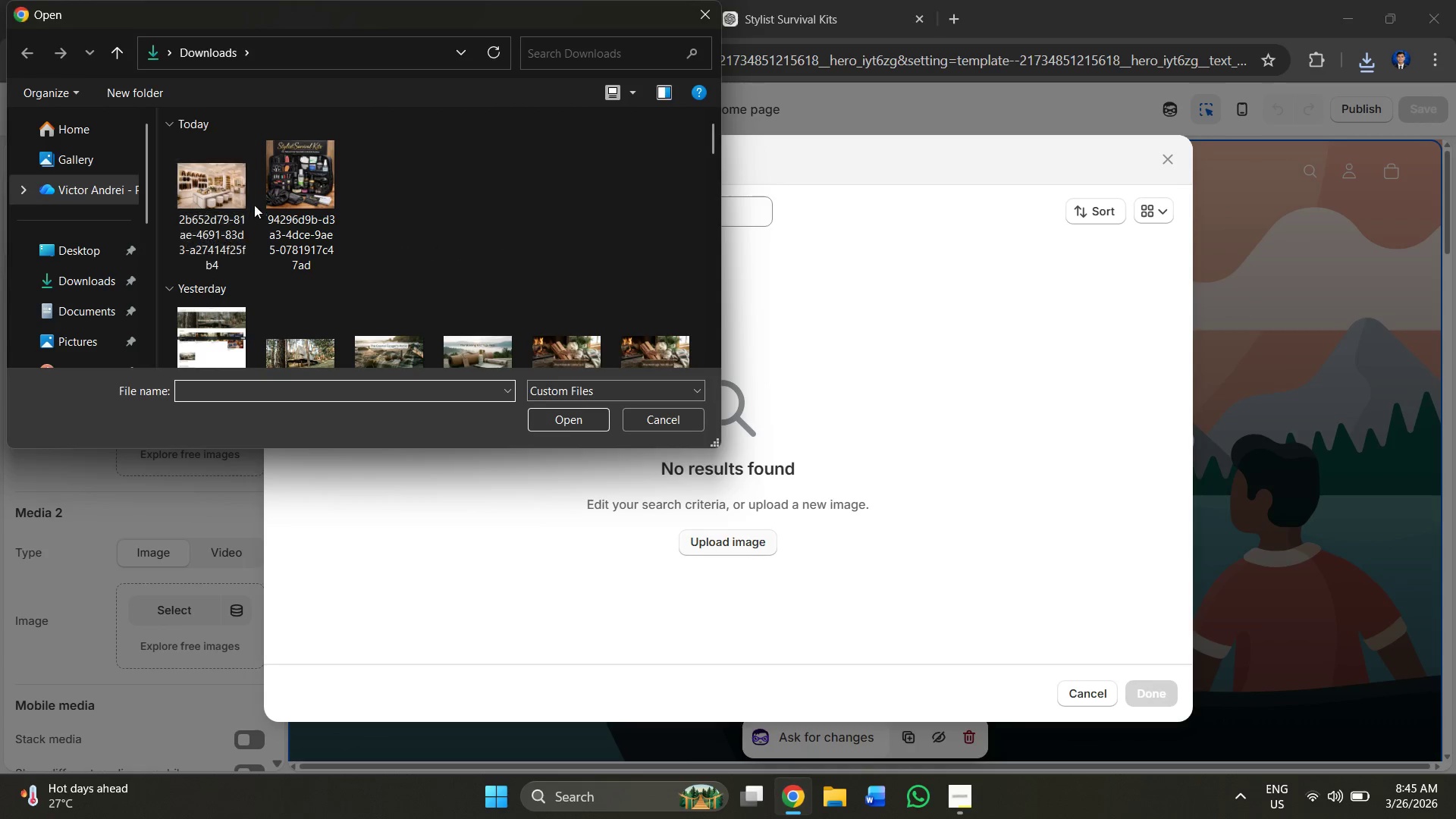 
left_click([219, 215])
 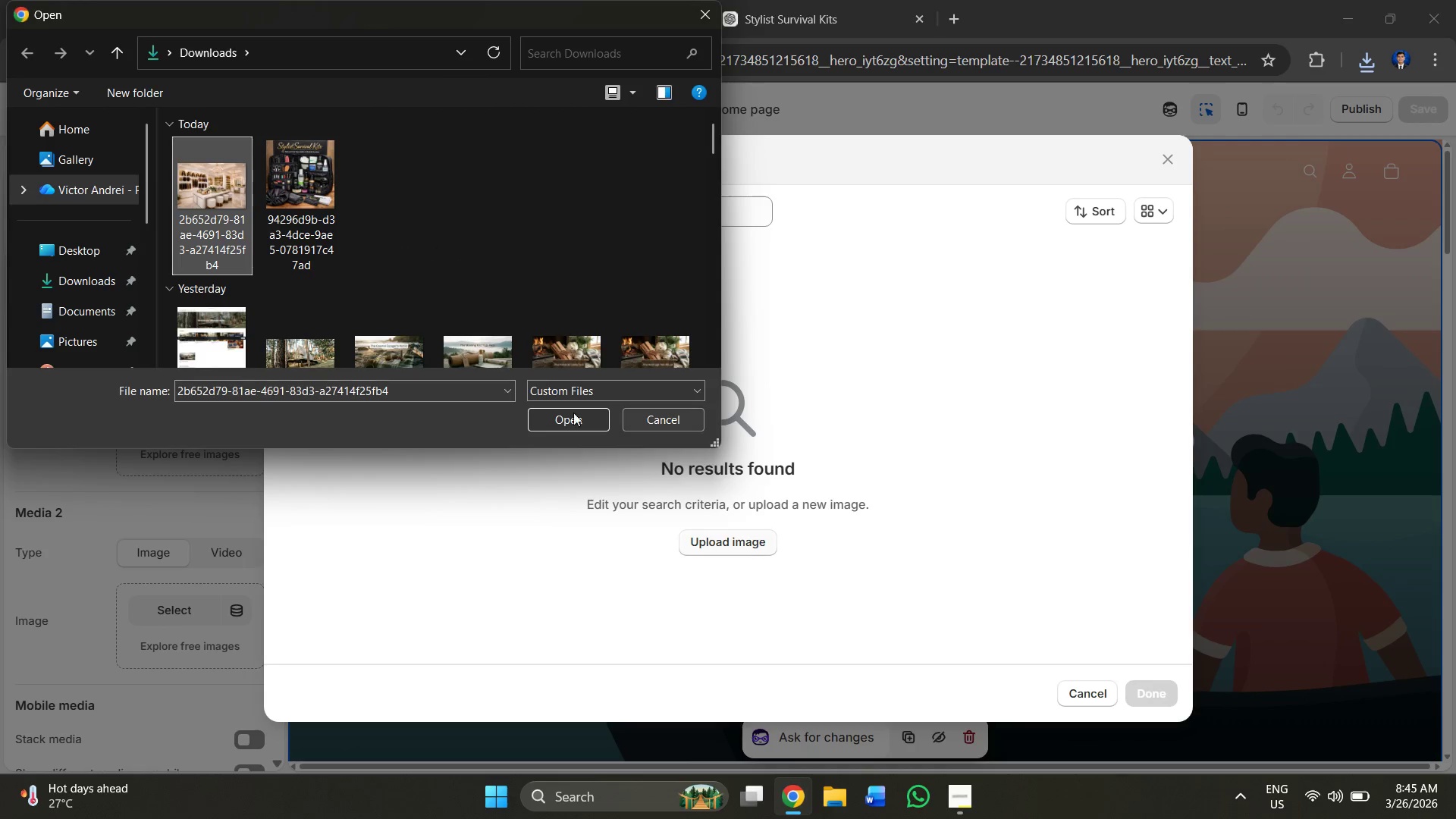 
left_click([571, 412])
 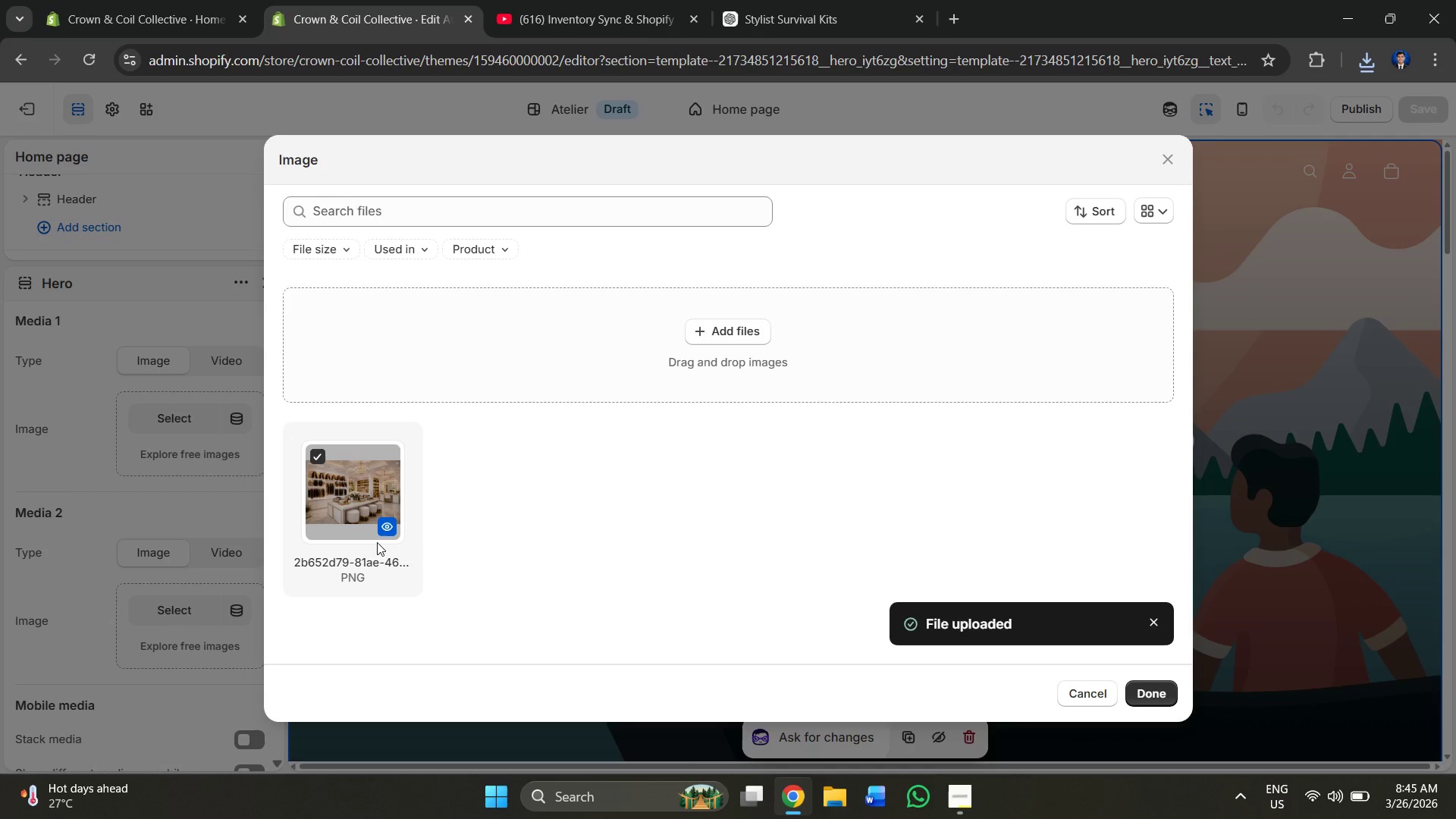 
wait(14.88)
 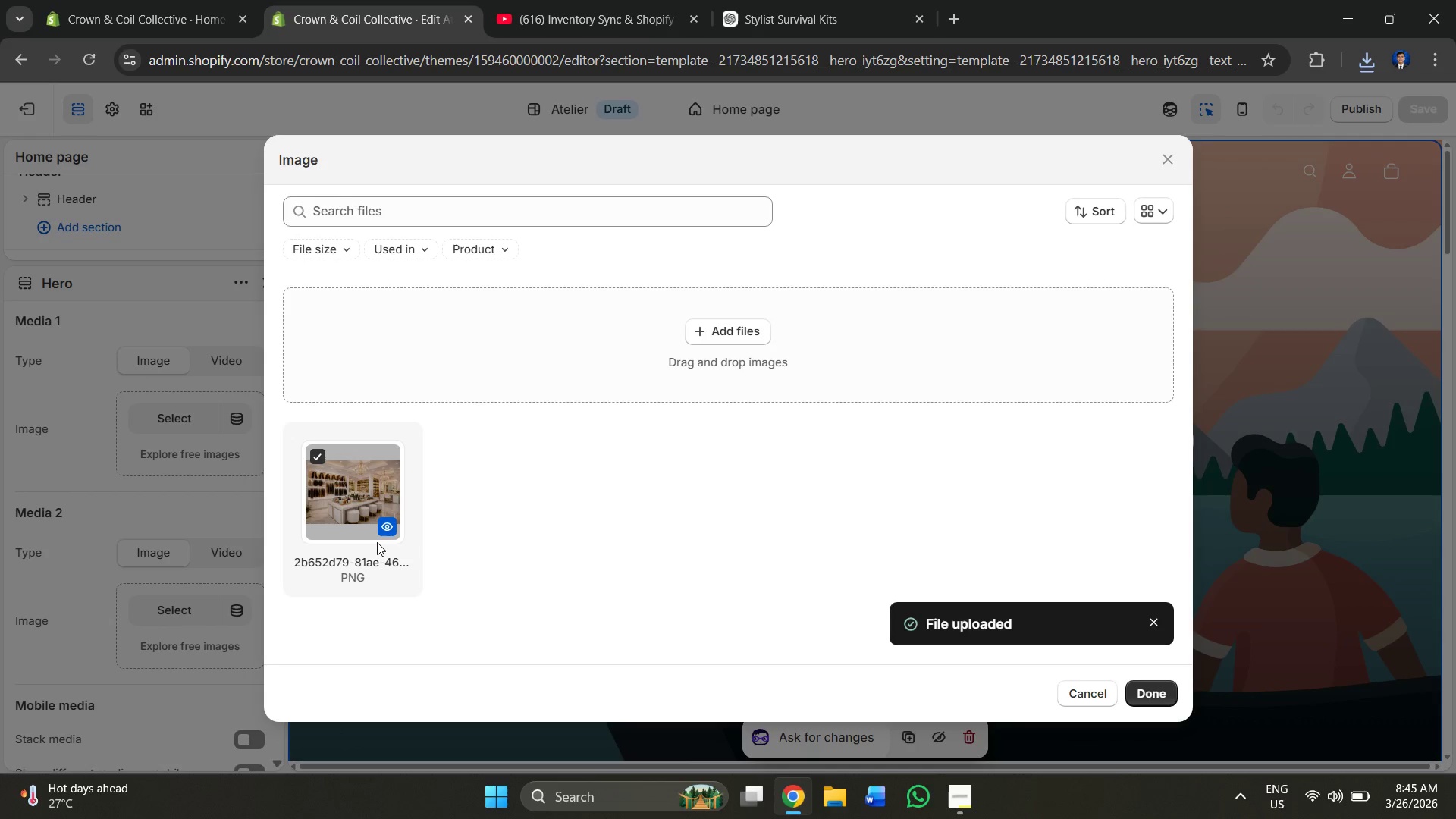 
left_click([1137, 702])
 